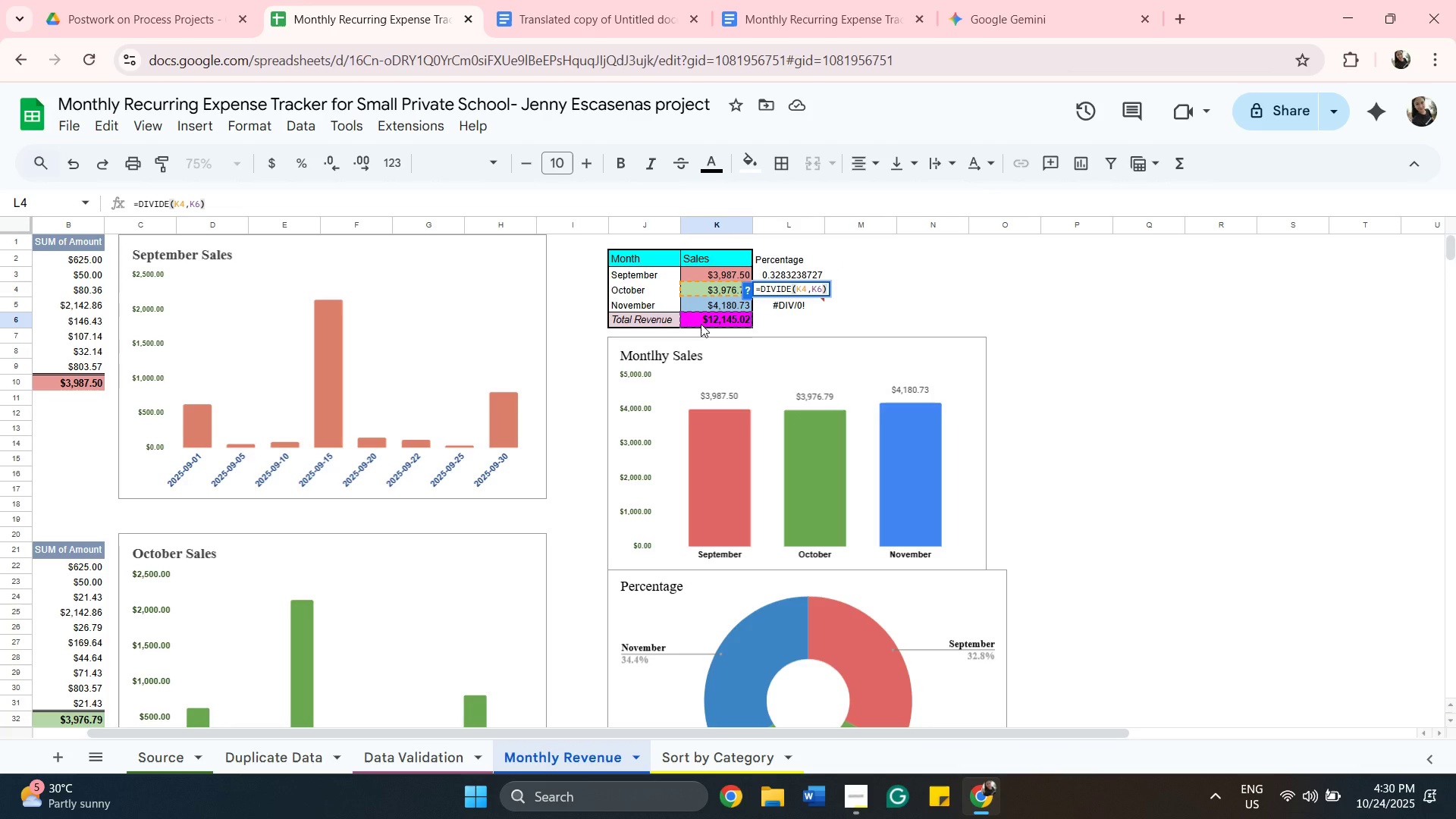 
key(Enter)
 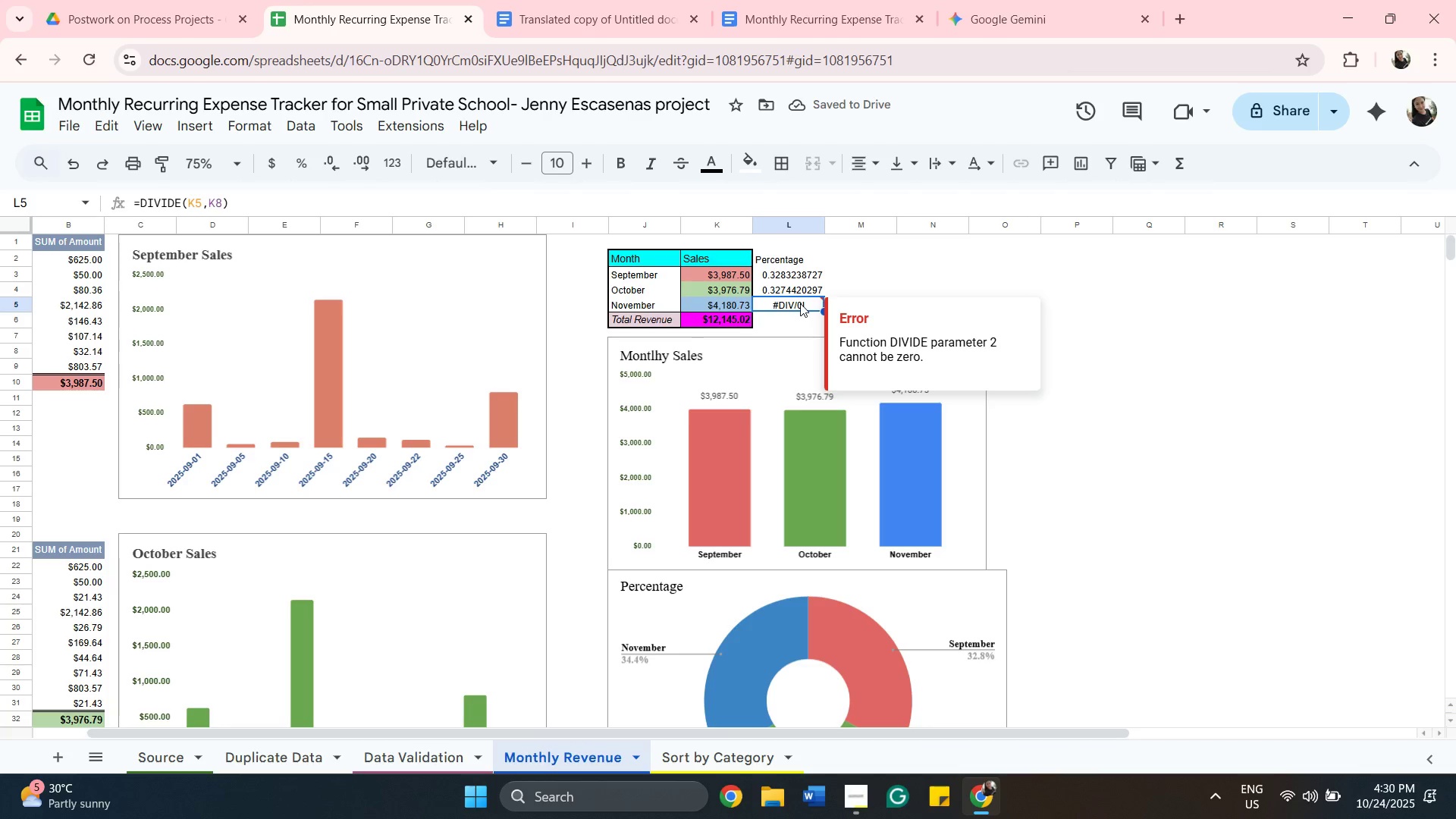 
left_click([741, 306])
 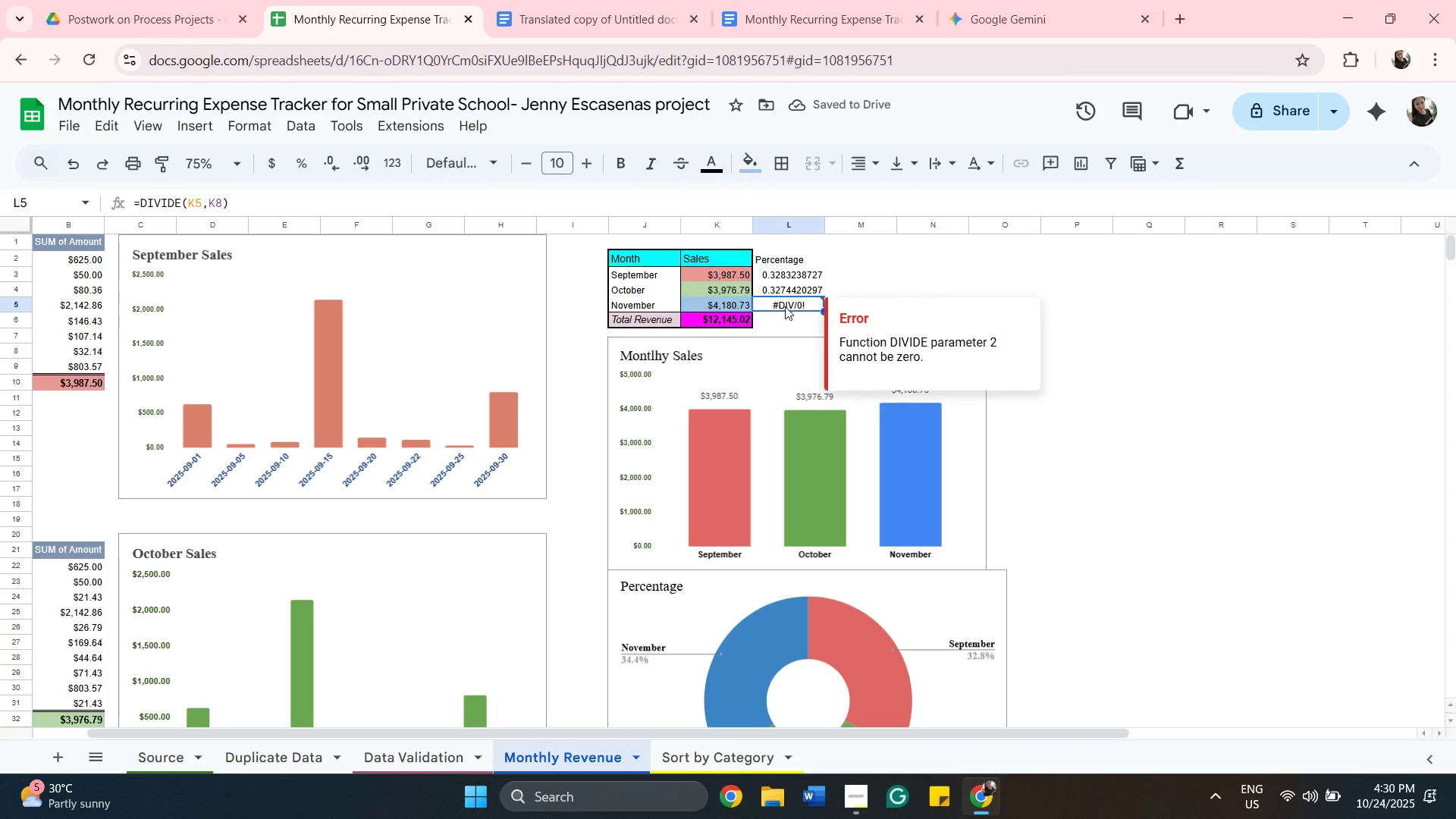 
double_click([785, 306])
 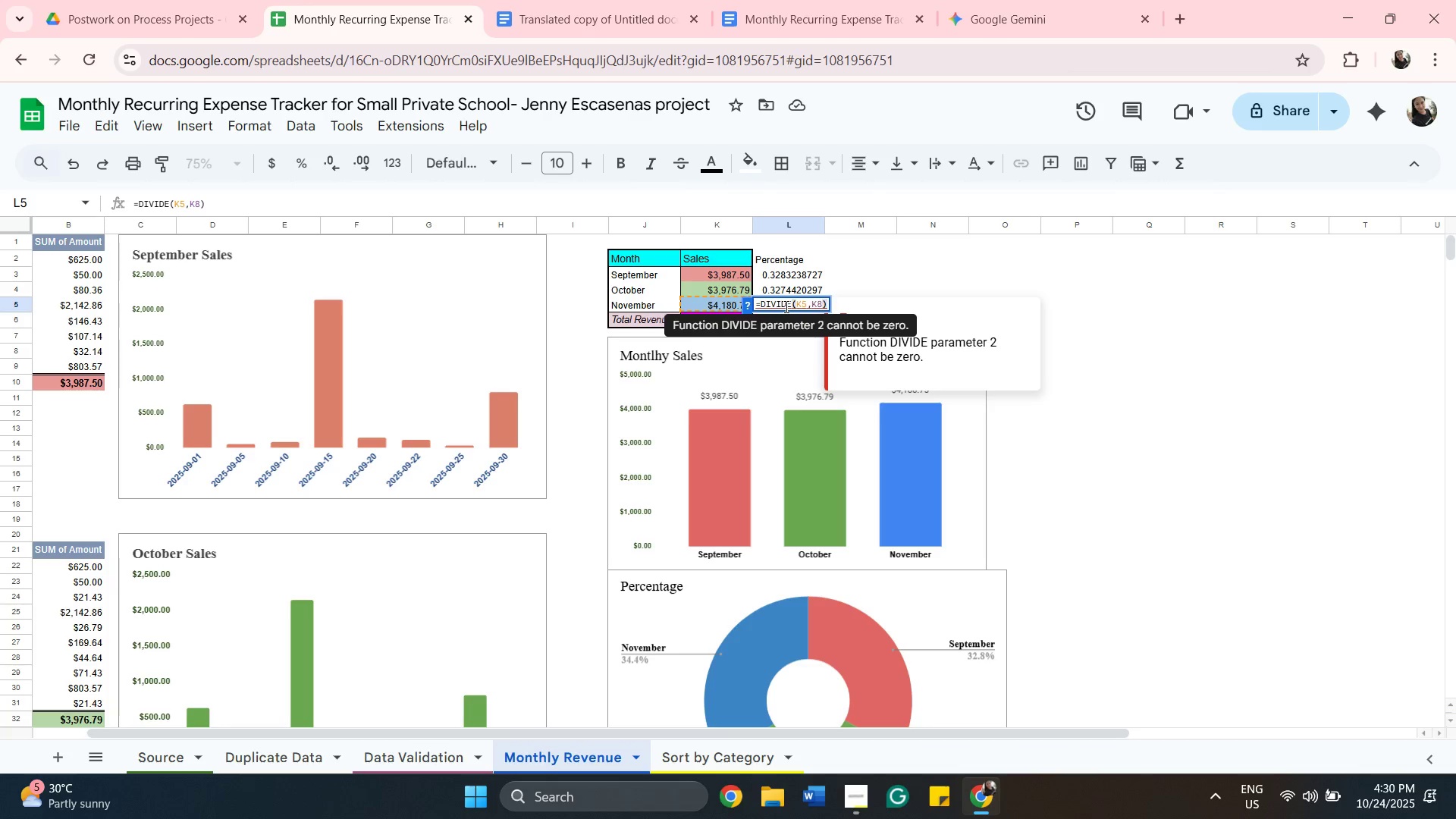 
key(Backspace)
 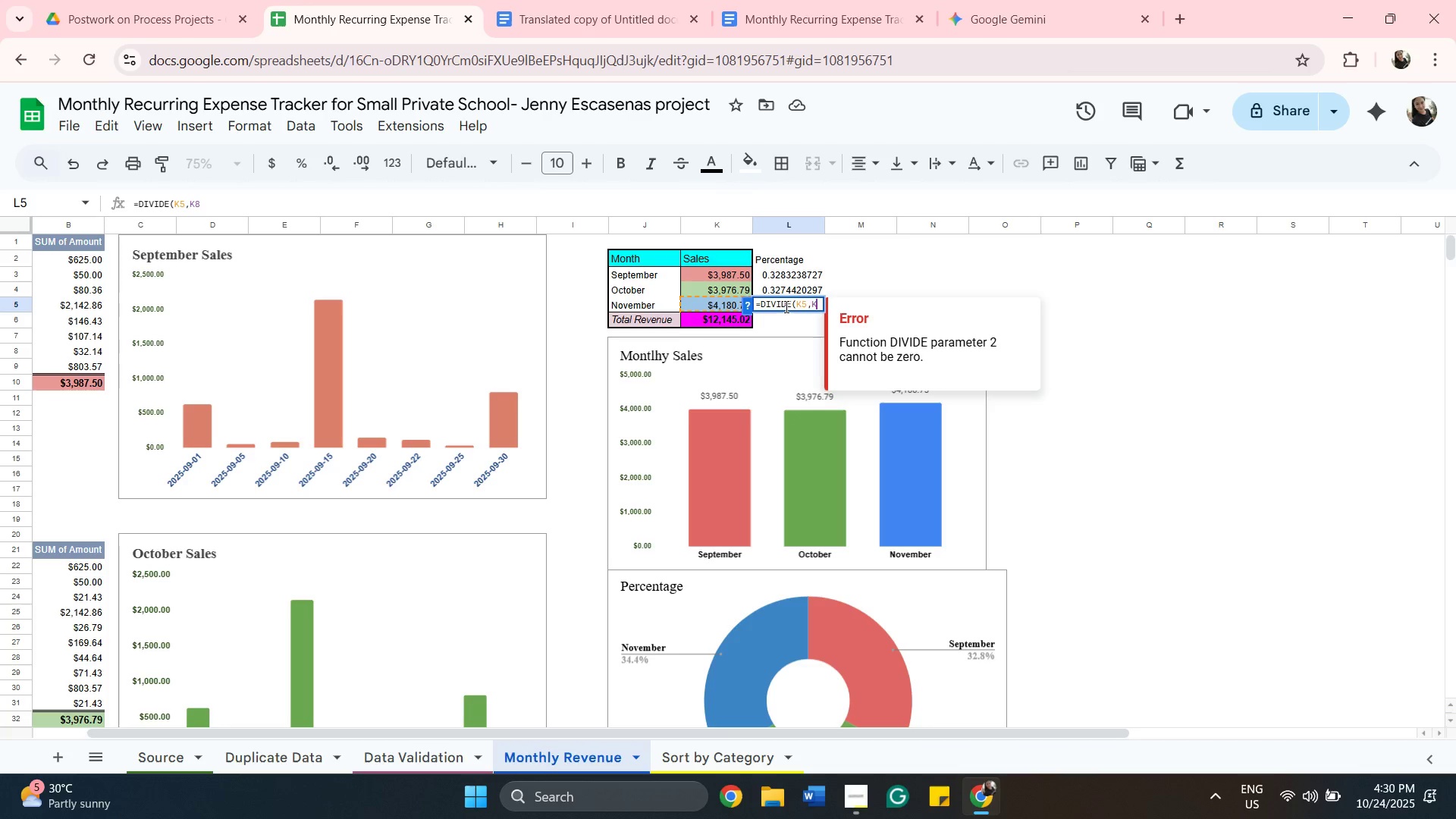 
key(Backspace)
 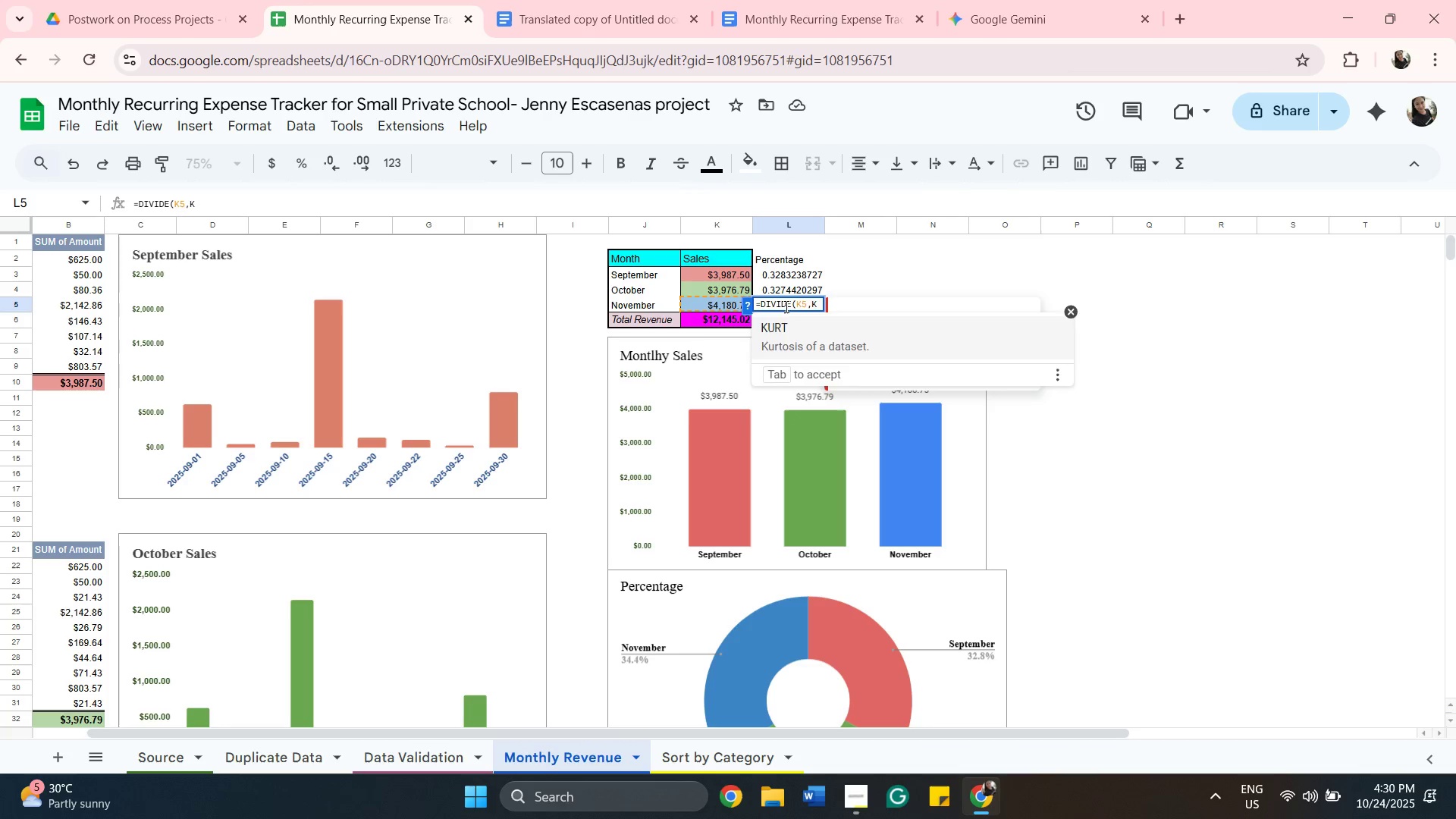 
key(Backspace)
 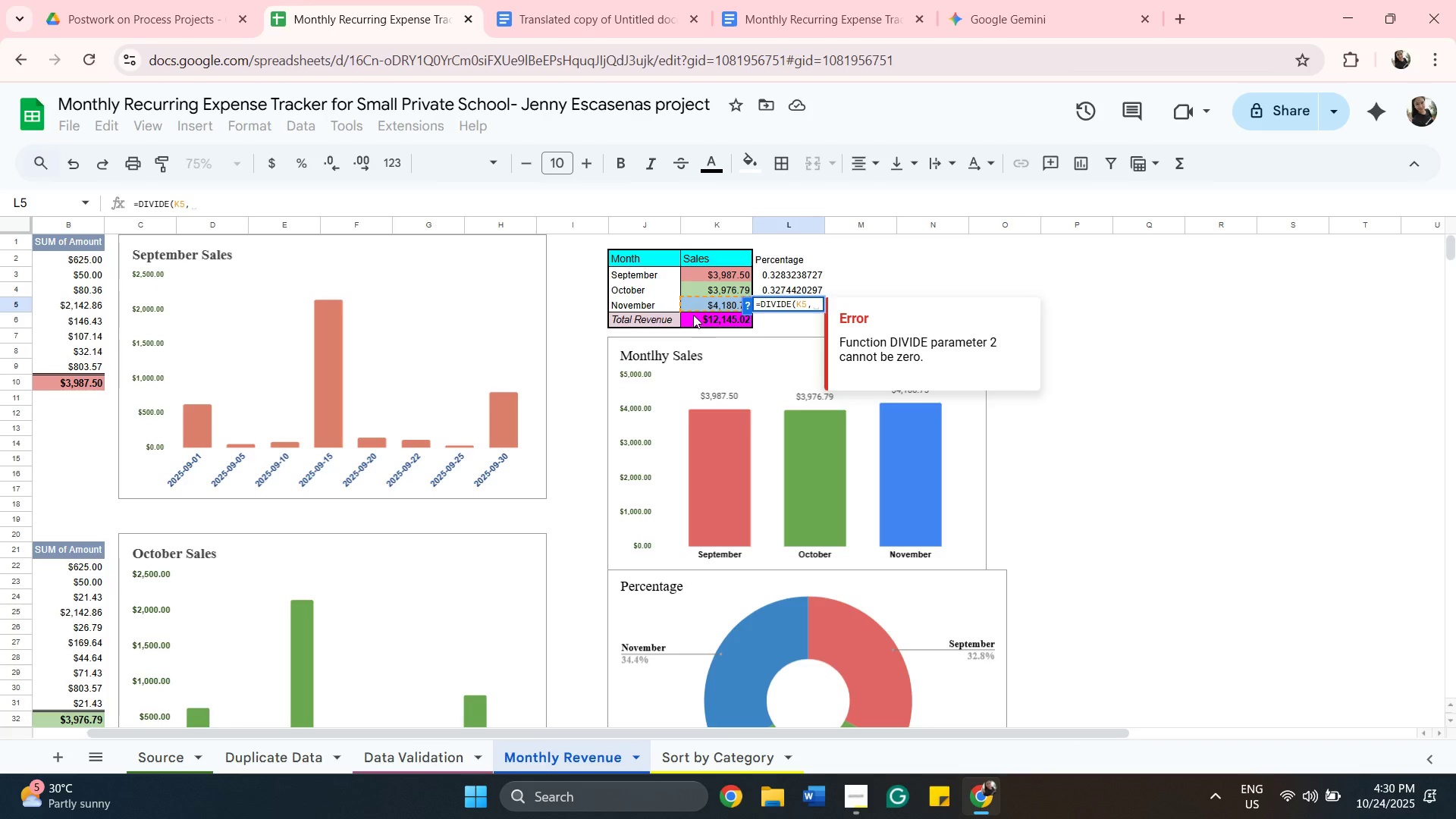 
left_click([697, 320])
 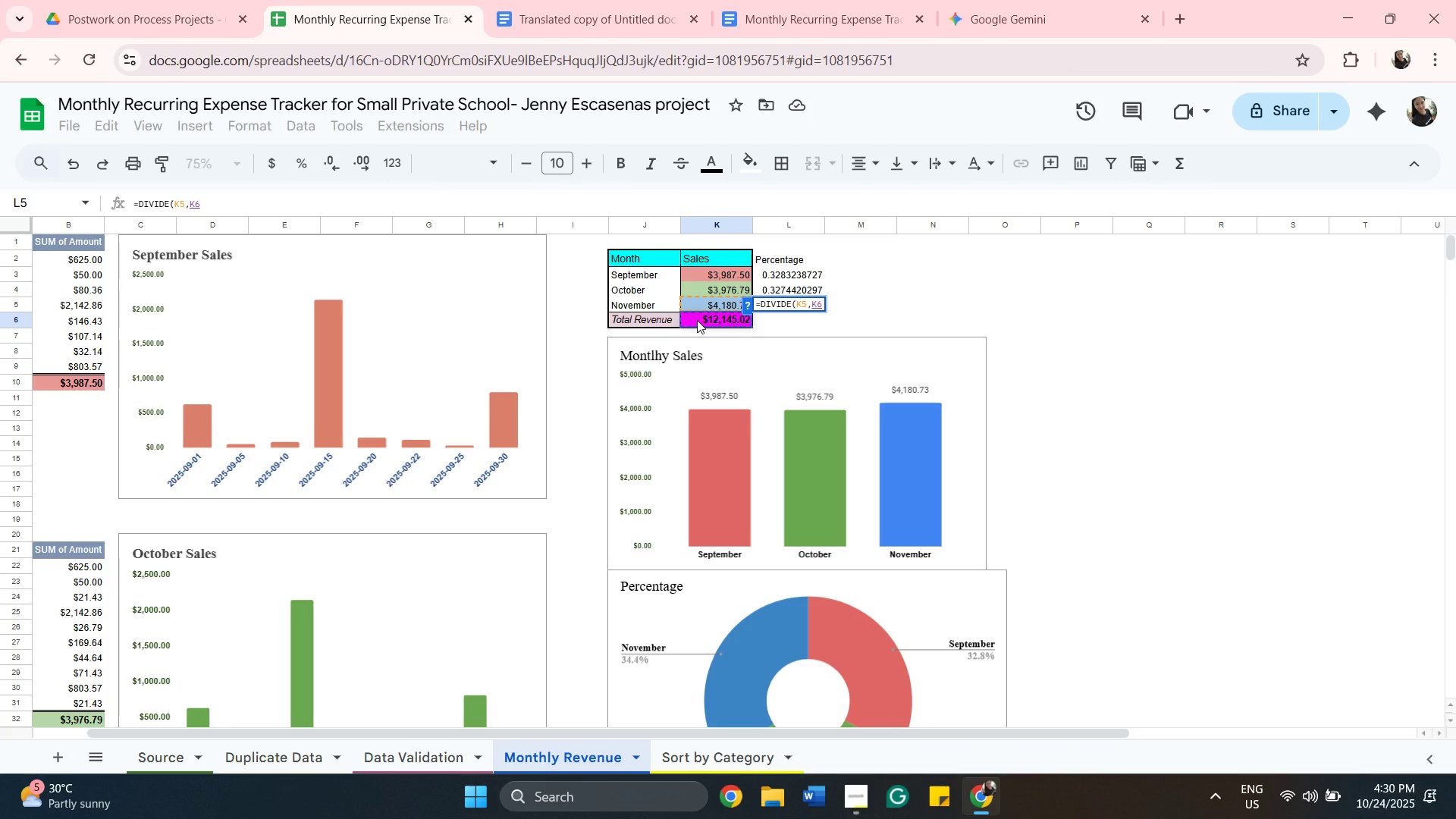 
key(Shift+0)
 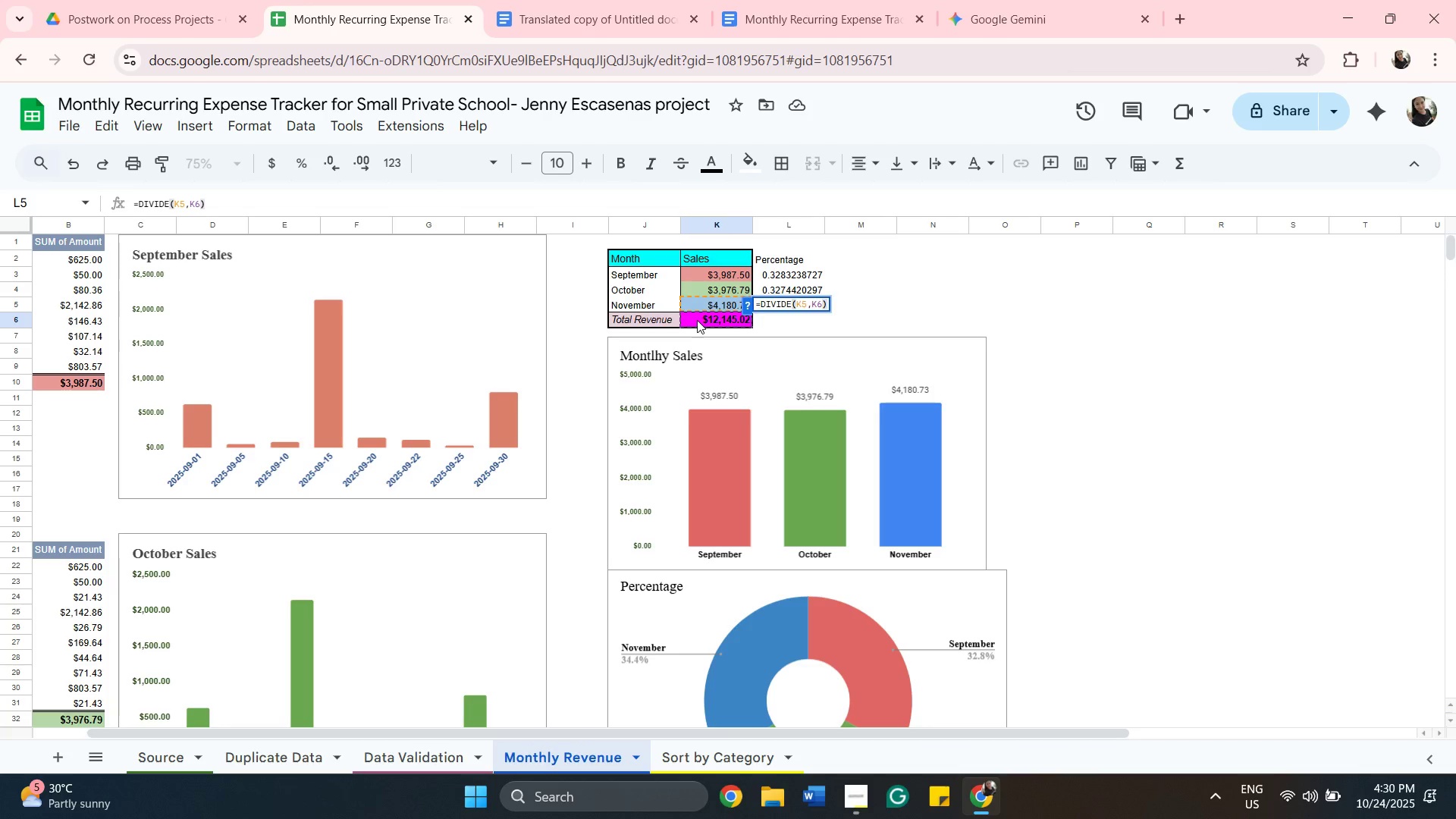 
key(Enter)
 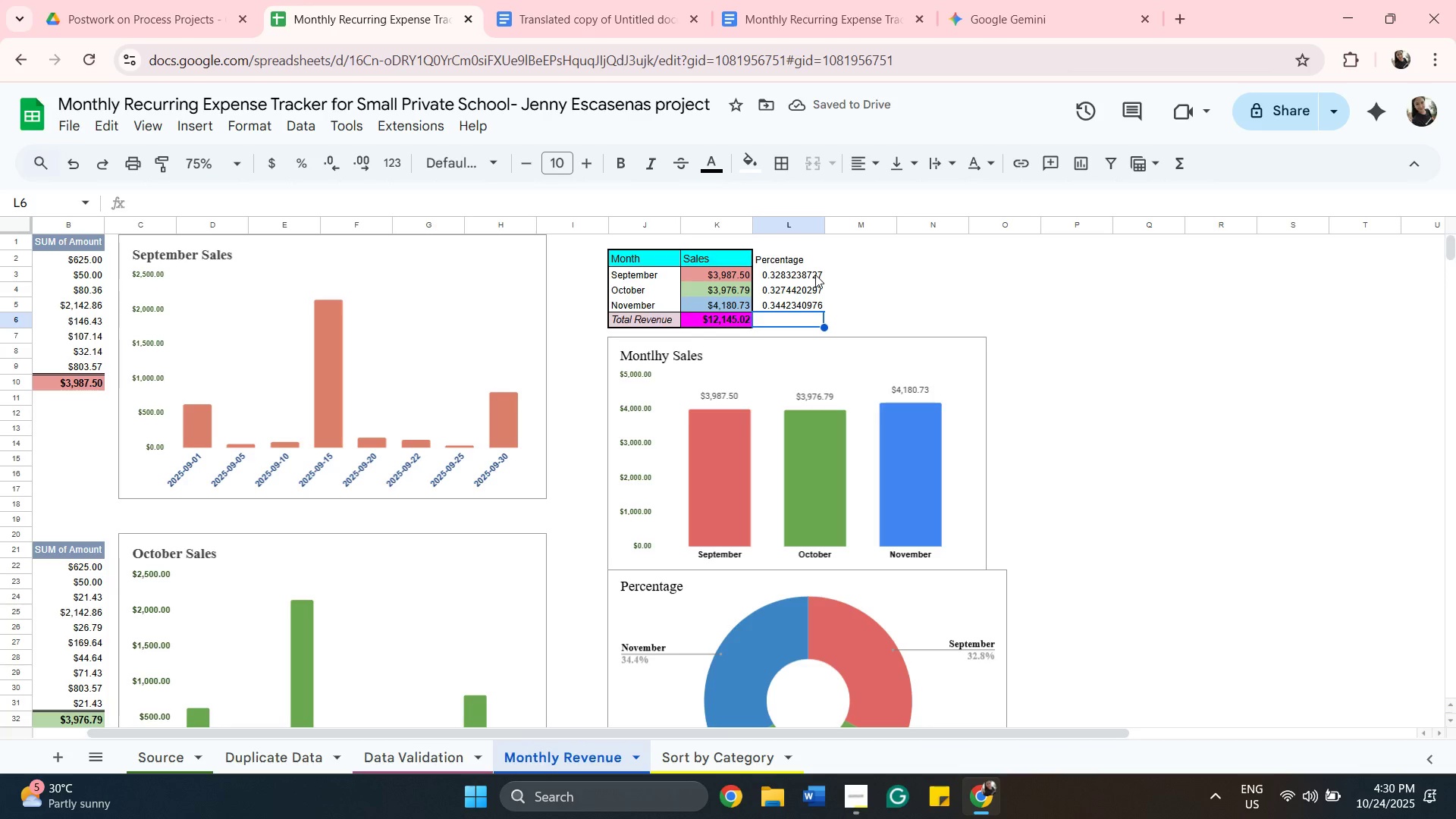 
left_click([815, 275])
 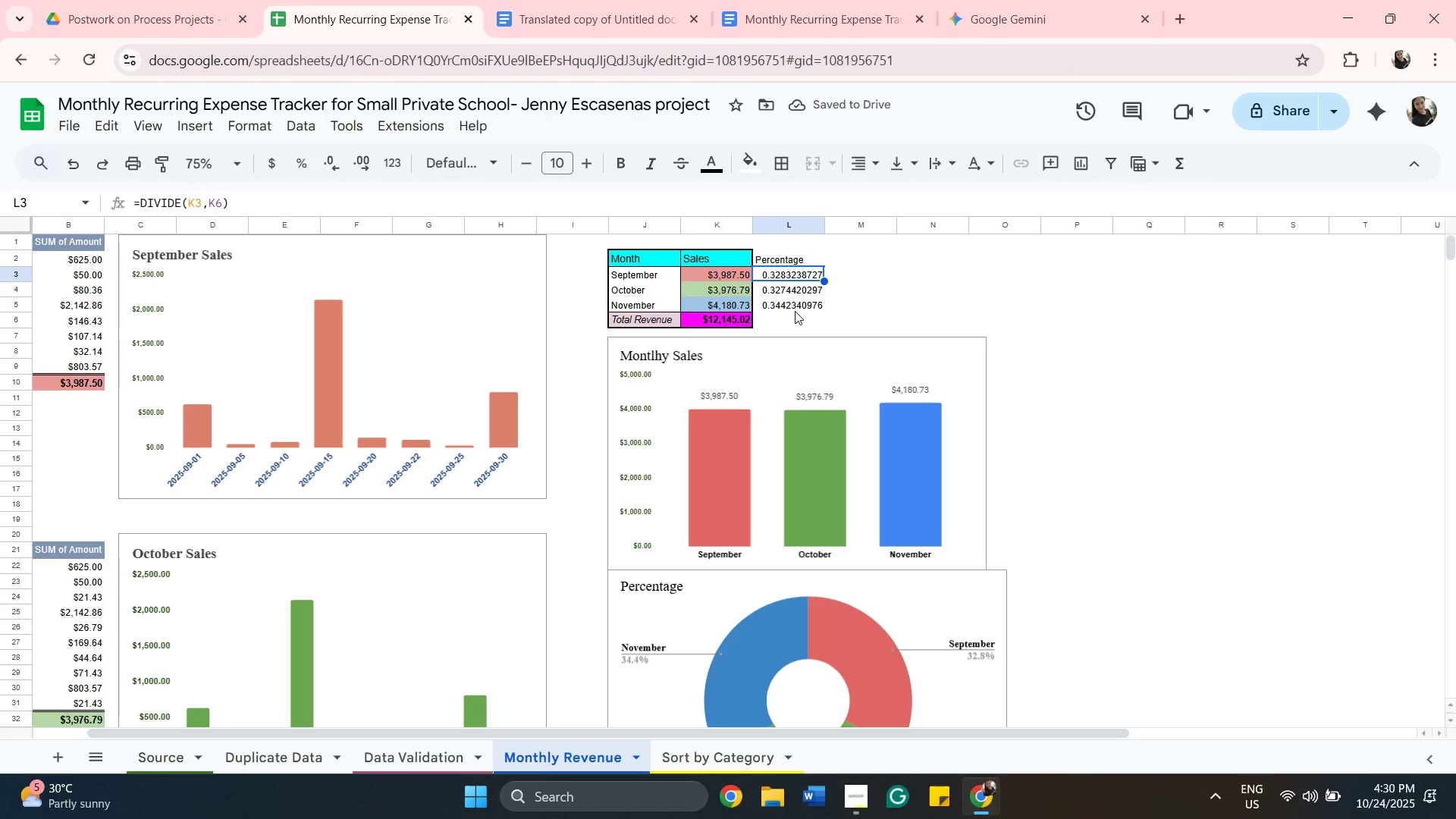 
hold_key(key=ShiftLeft, duration=0.38)
left_click([795, 311])
 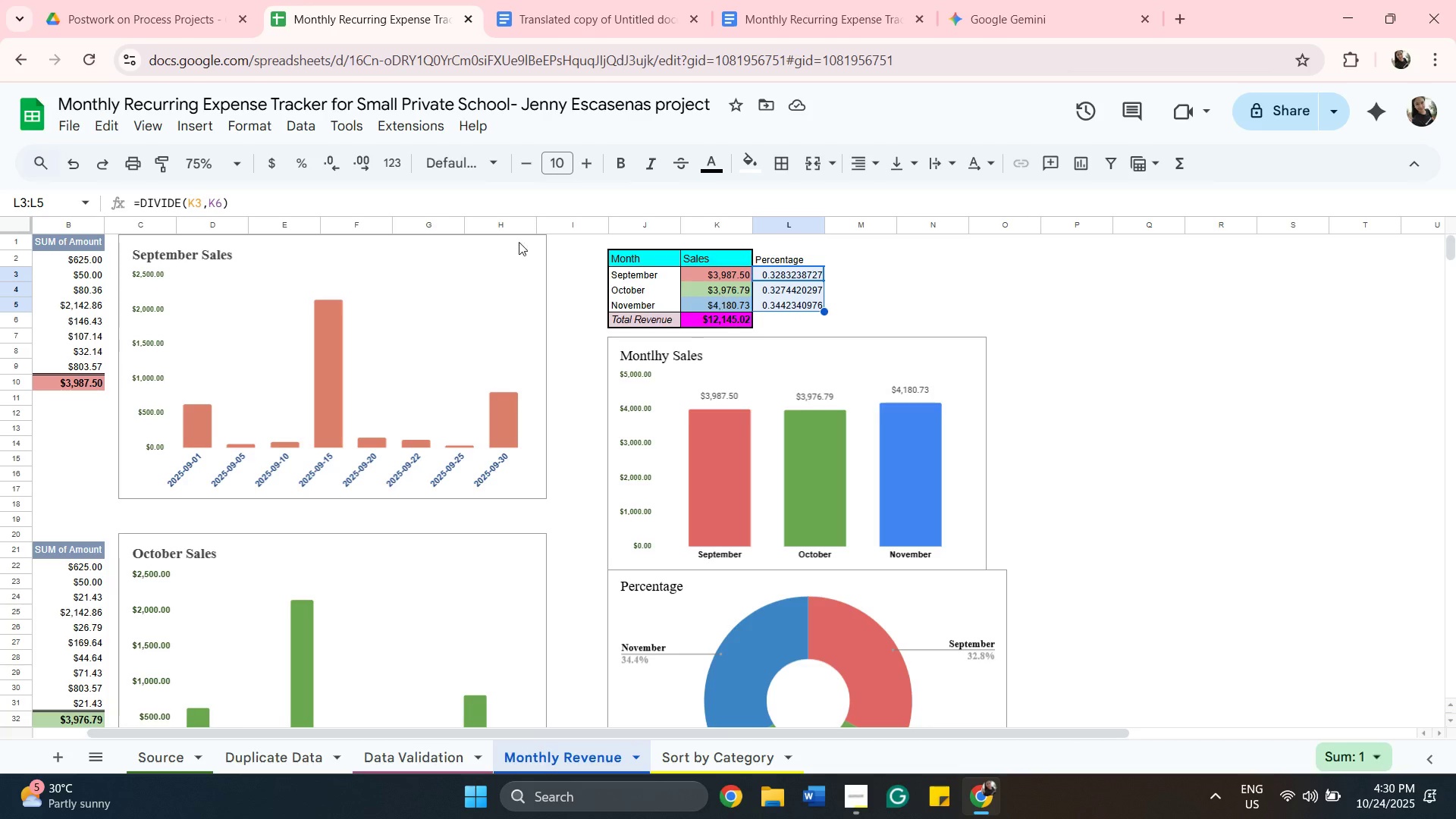 
mouse_move([509, 205])
 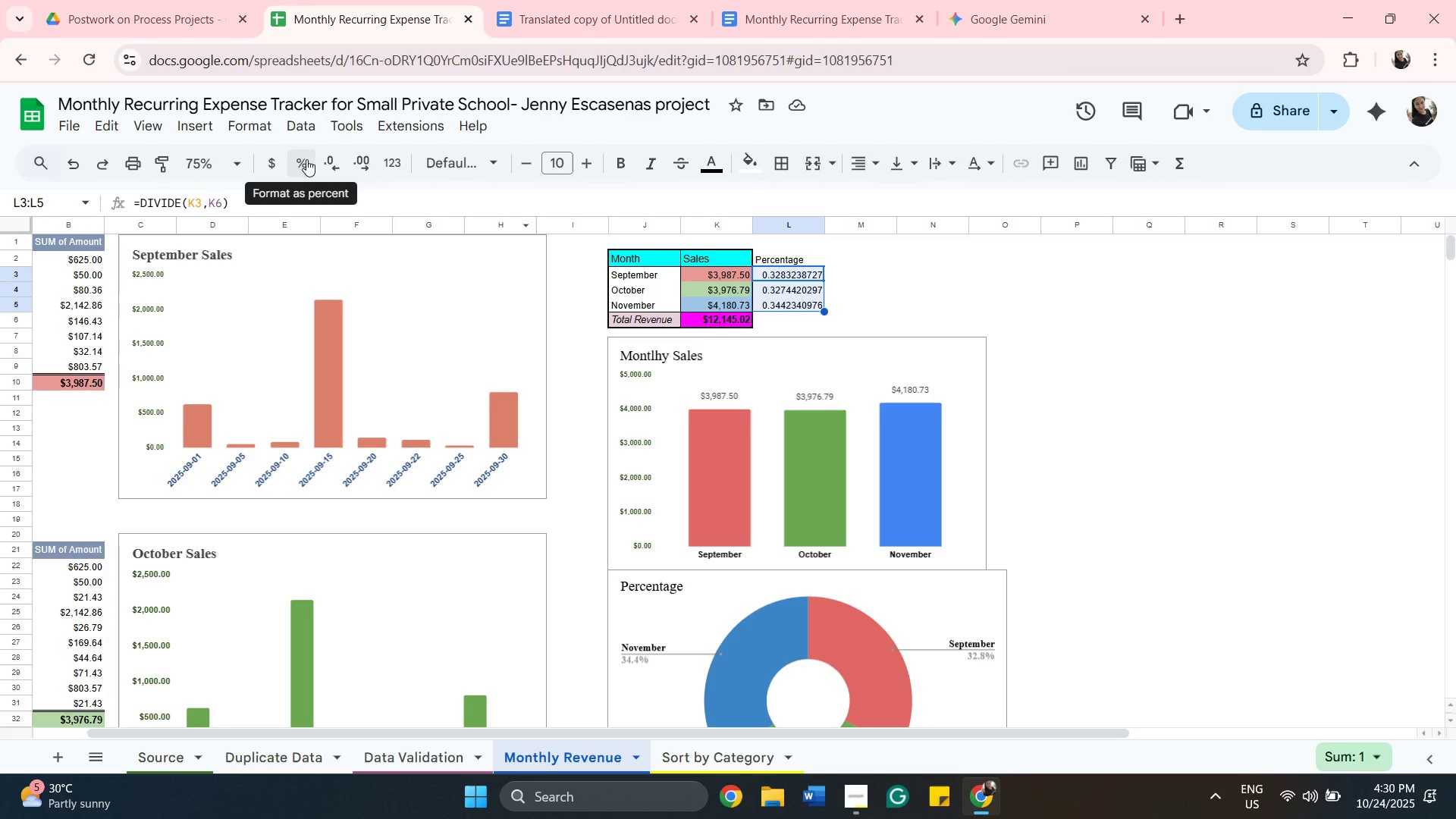 
left_click([306, 159])
 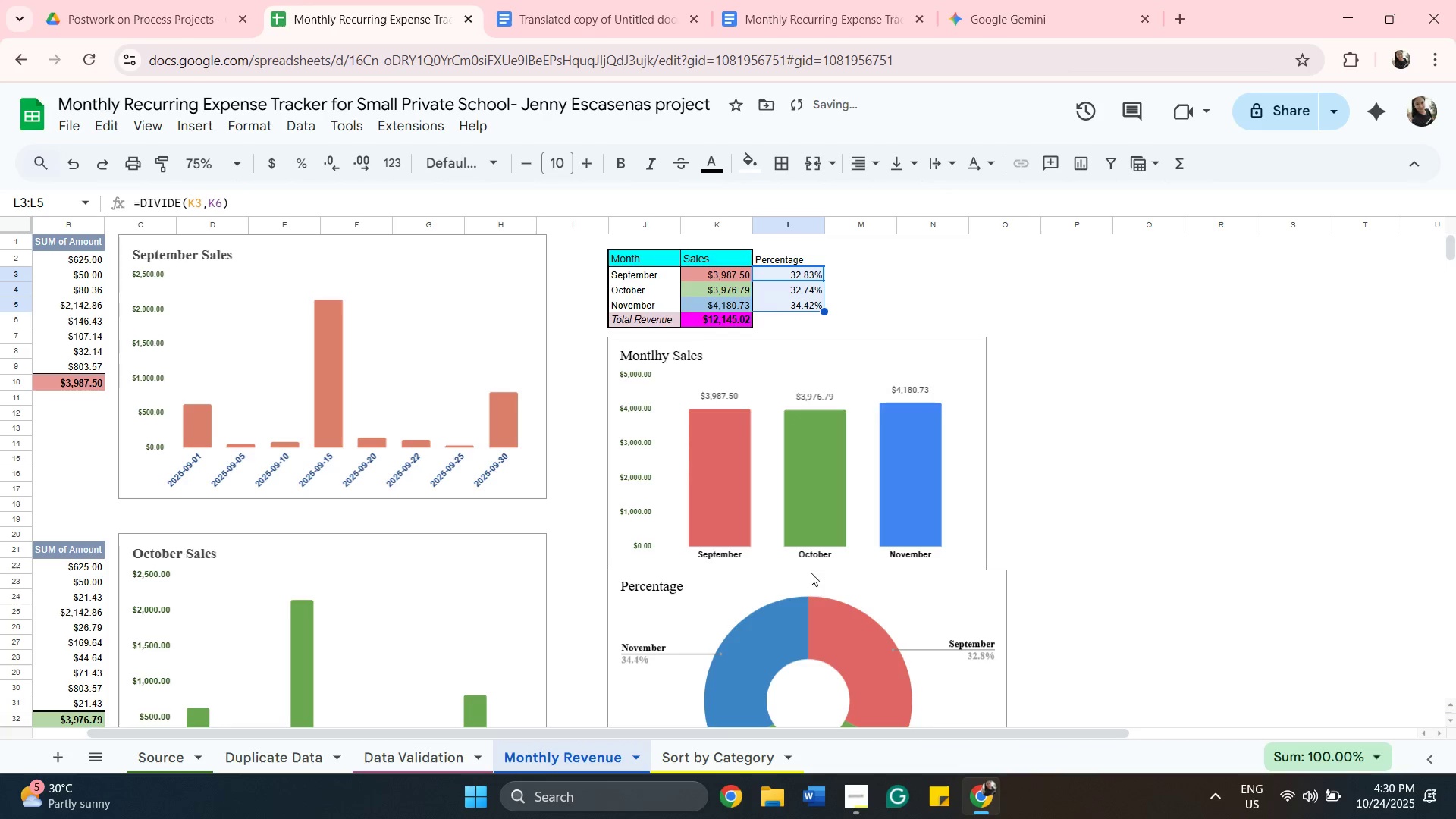 
scroll: coordinate [876, 665], scroll_direction: down, amount: 2.0
 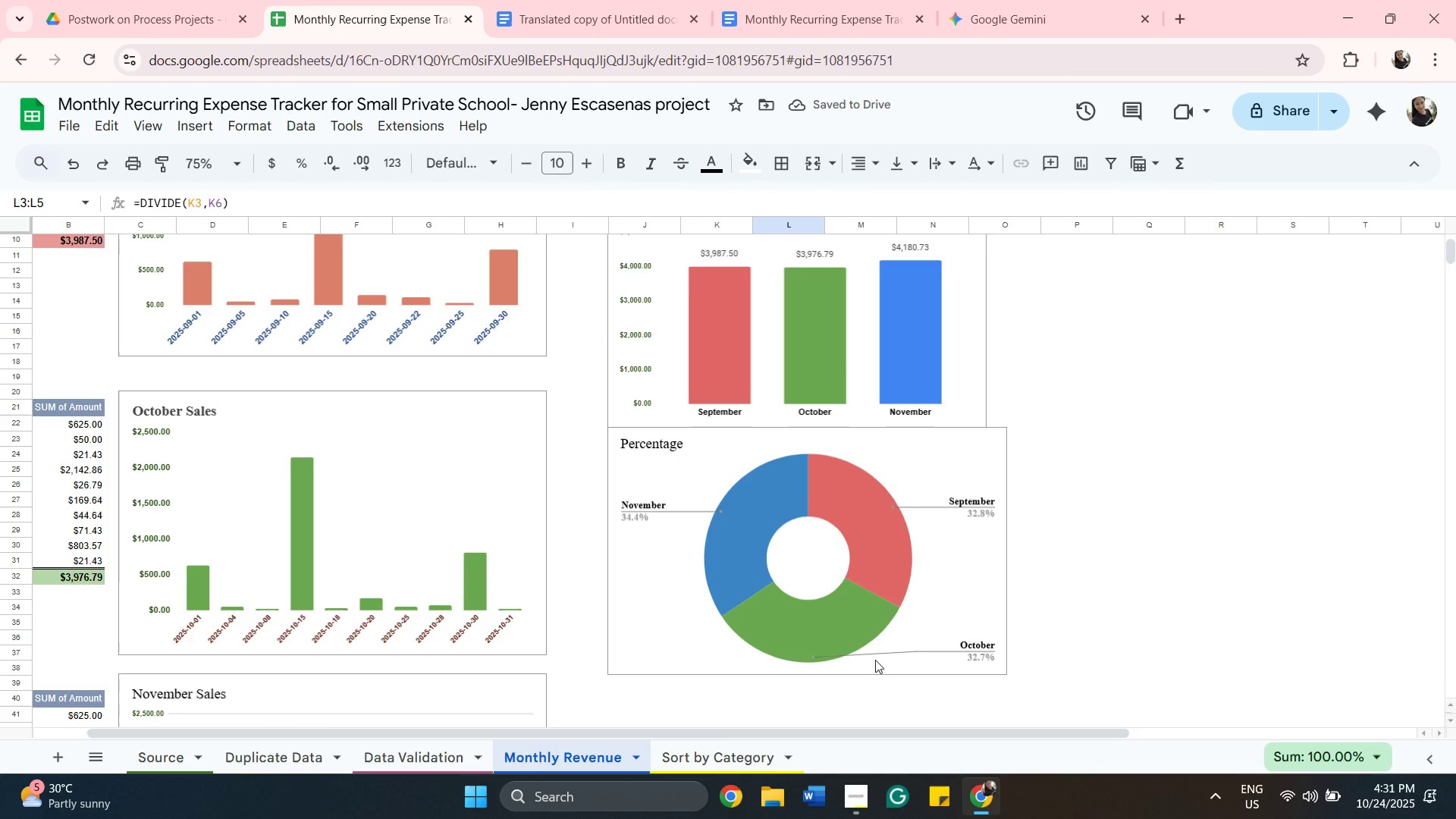 
scroll: coordinate [859, 603], scroll_direction: up, amount: 2.0
 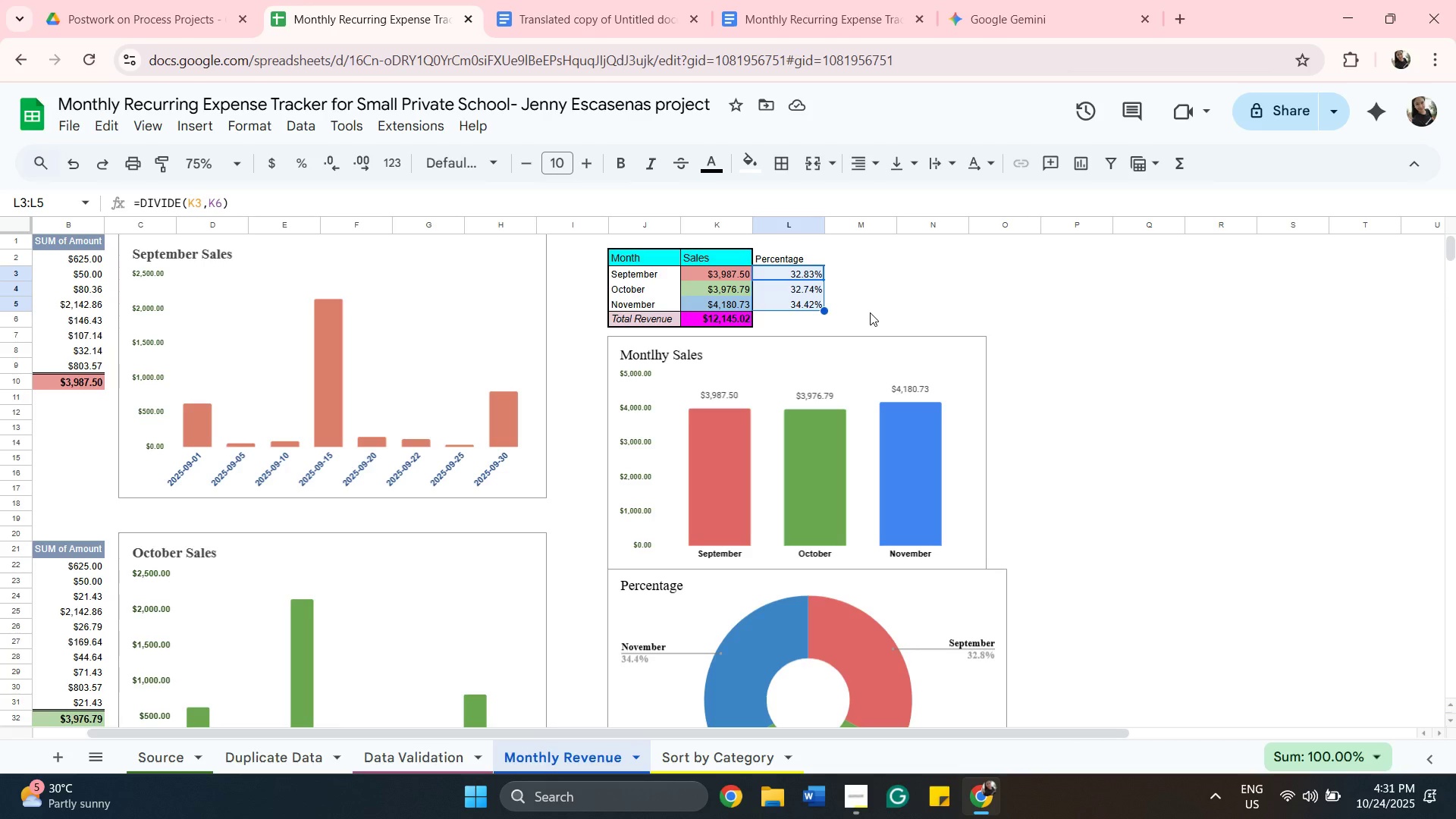 
wait(7.7)
 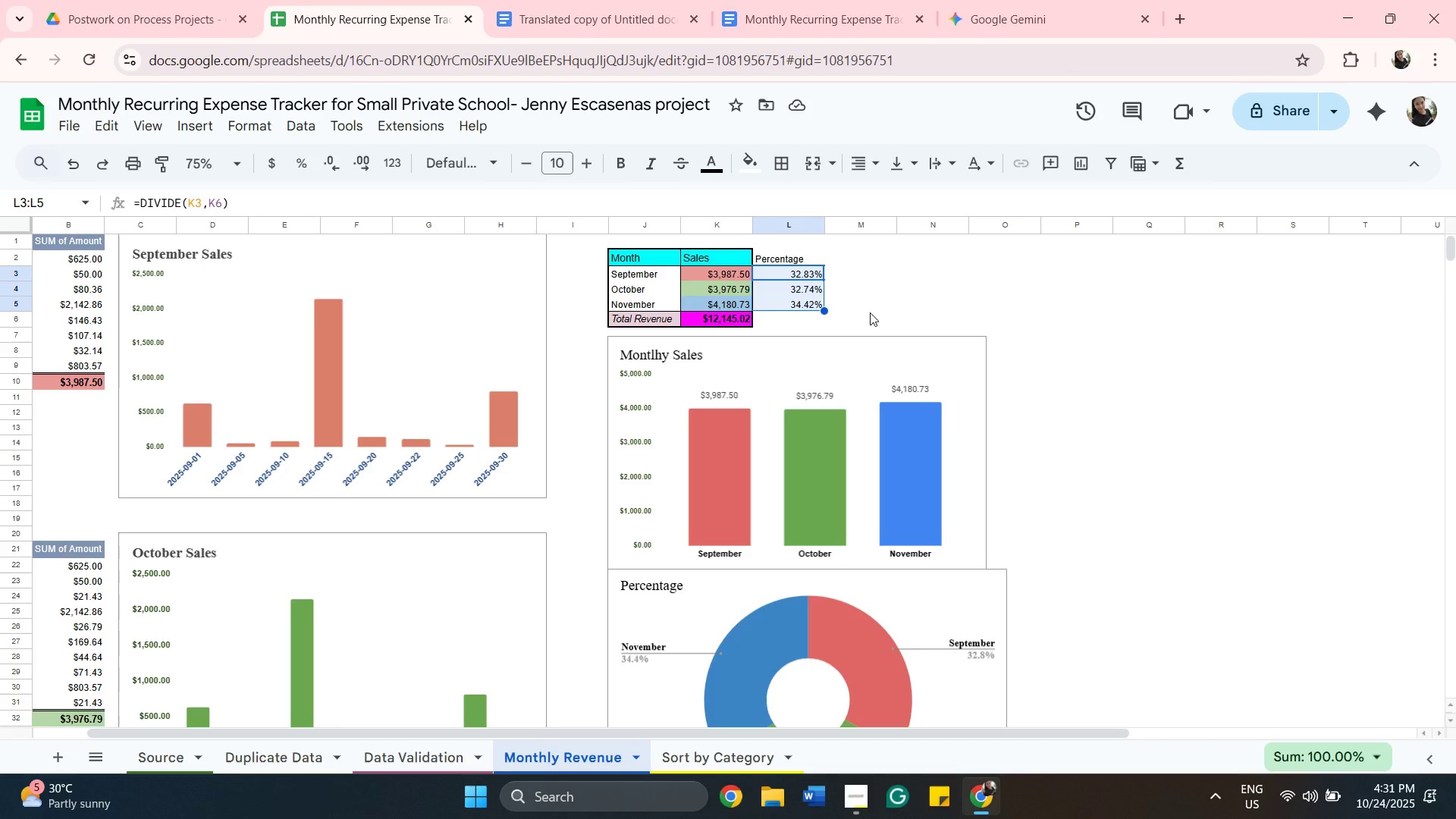 
scroll: coordinate [940, 364], scroll_direction: down, amount: 3.0
 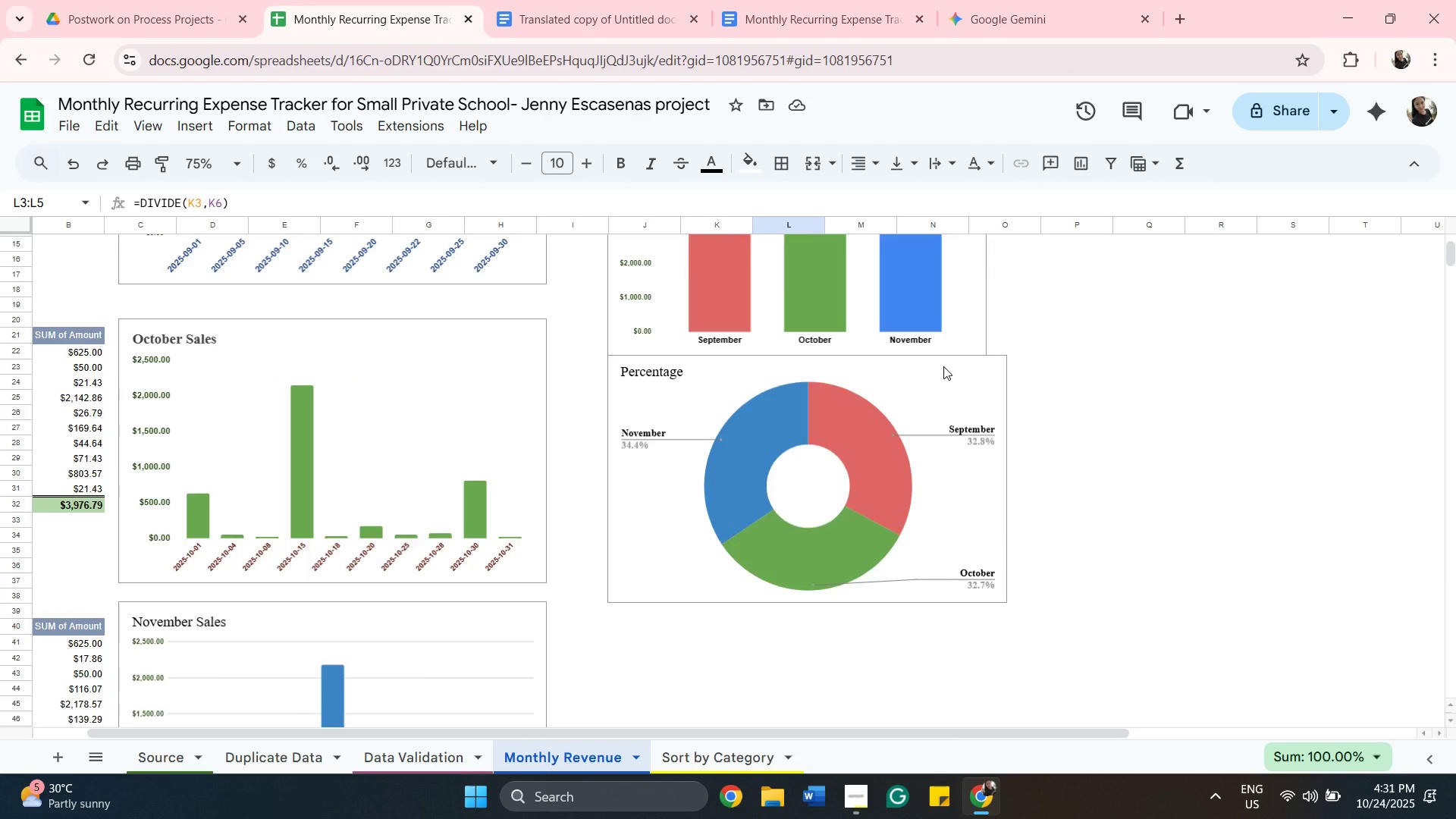 
scroll: coordinate [943, 366], scroll_direction: up, amount: 3.0
 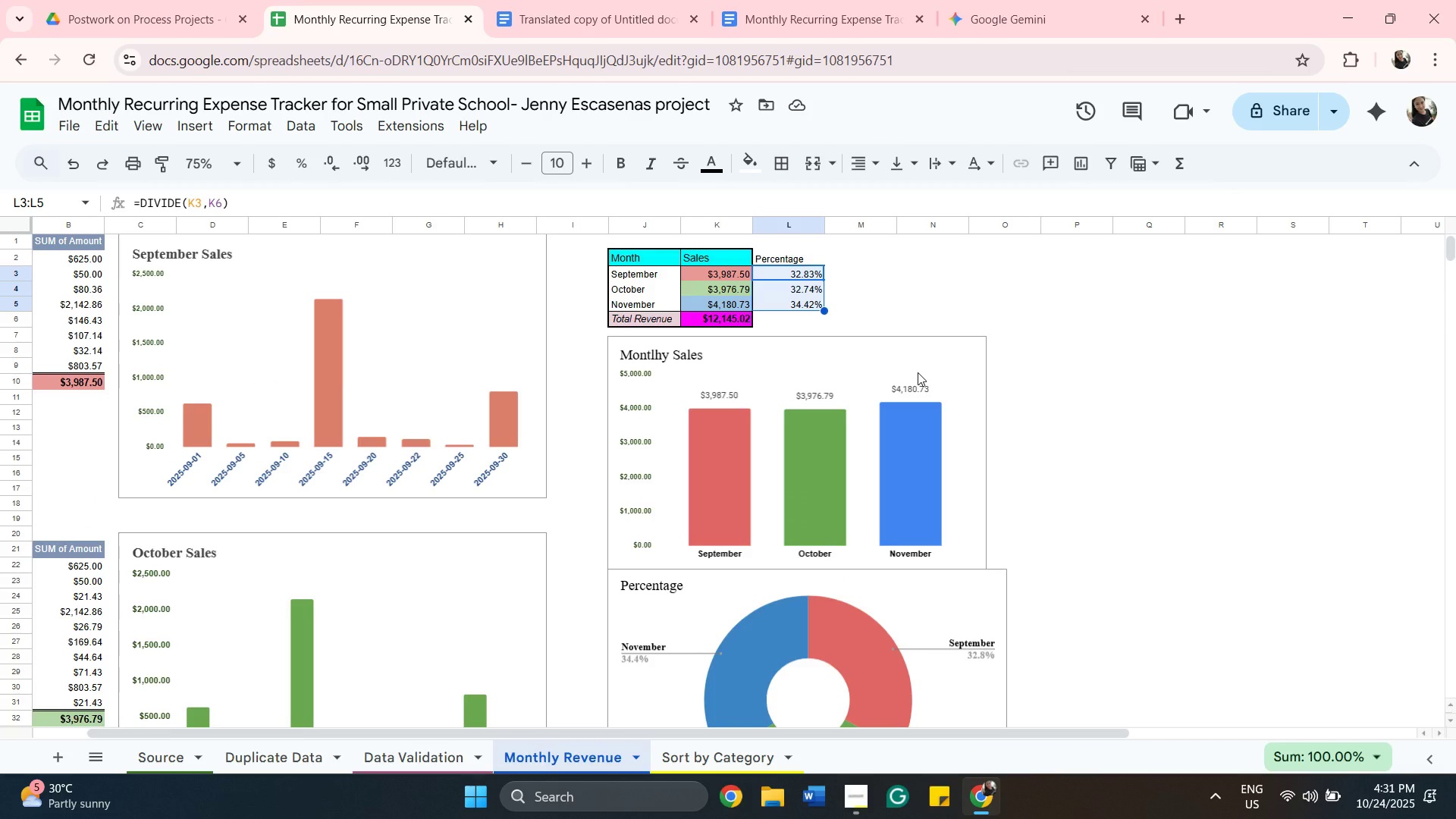 
wait(18.57)
 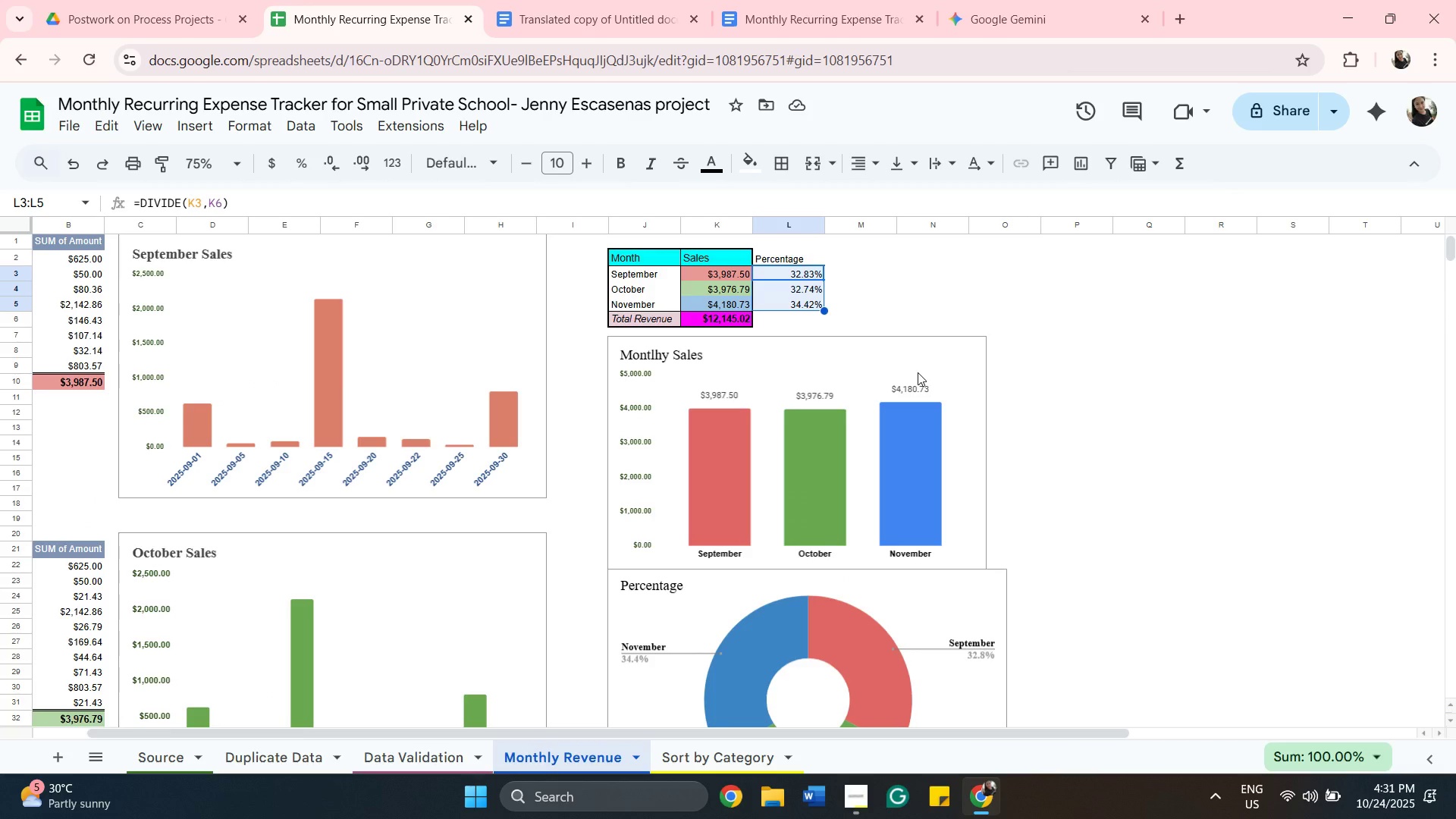 
left_click([899, 325])
 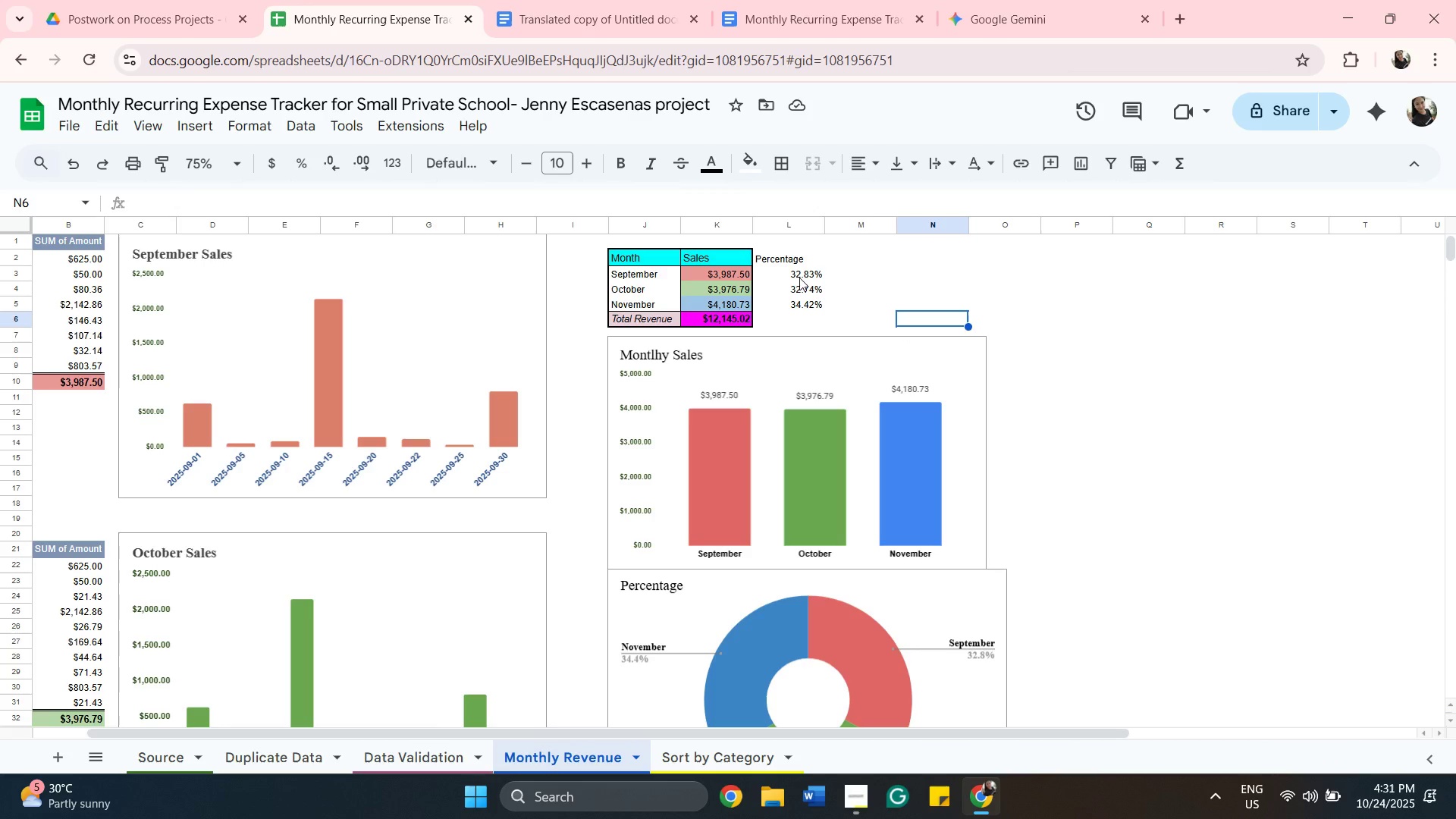 
left_click([799, 278])
 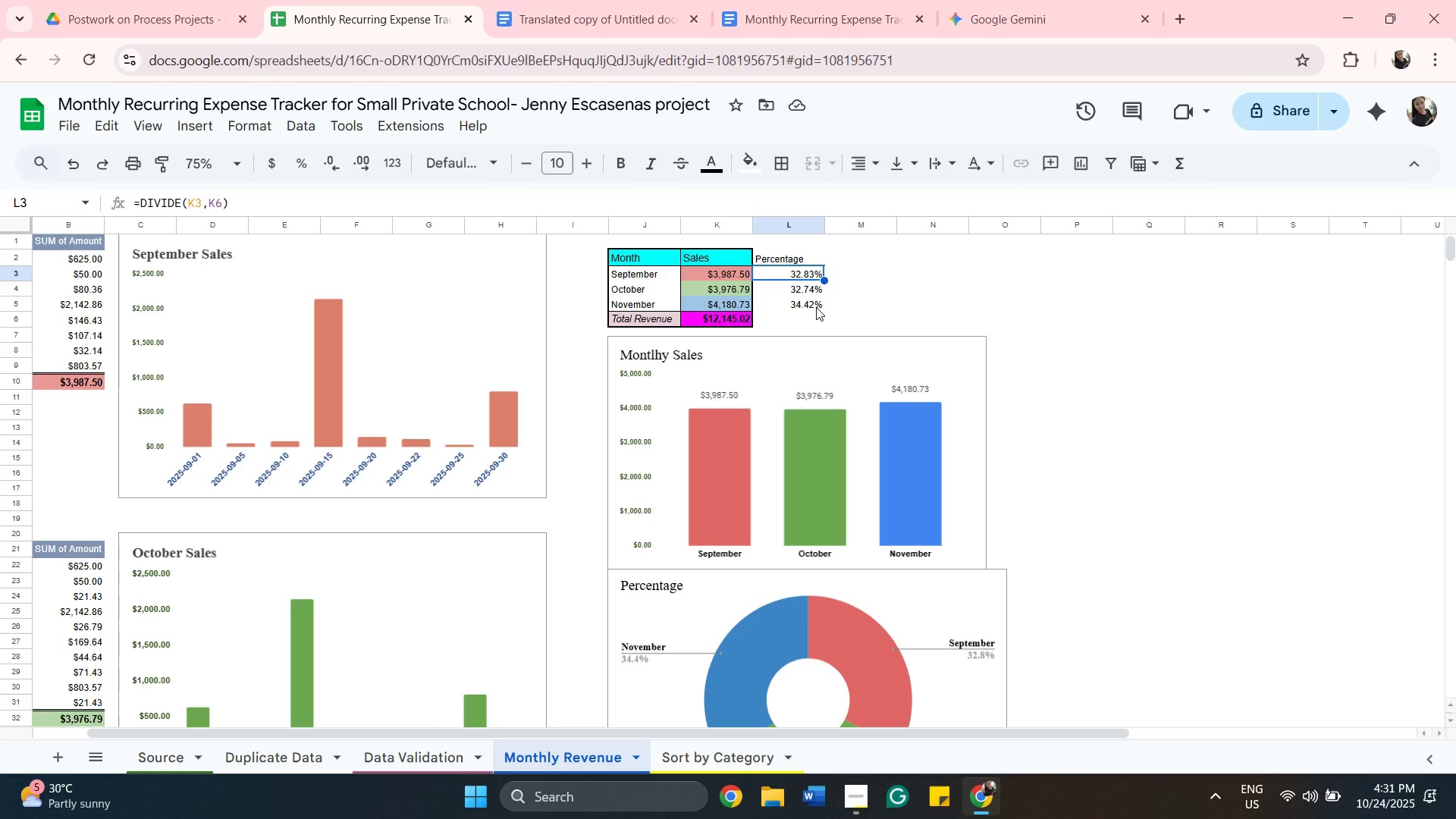 
hold_key(key=ShiftLeft, duration=0.38)
left_click([816, 307])
 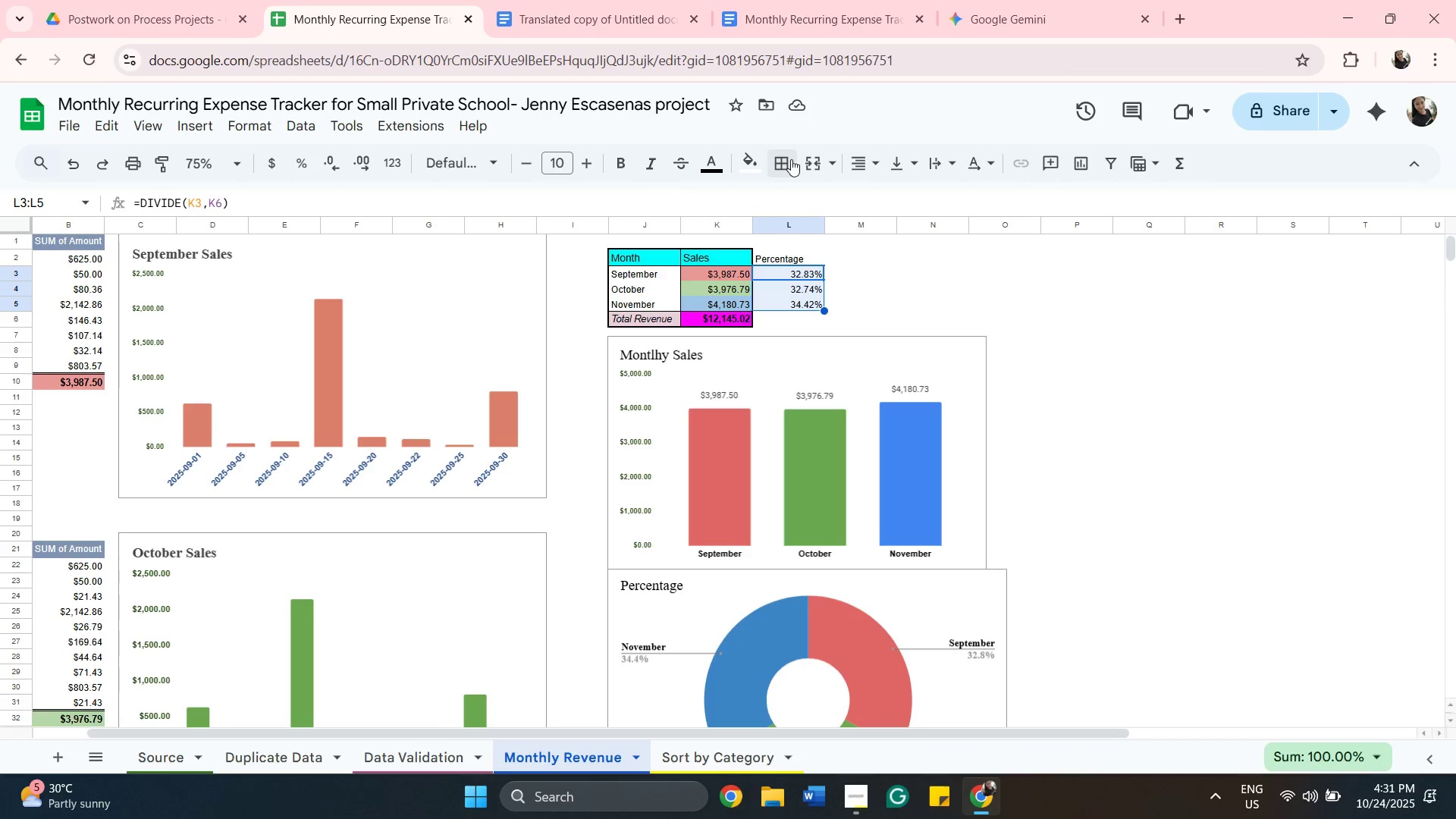 
left_click([791, 159])
 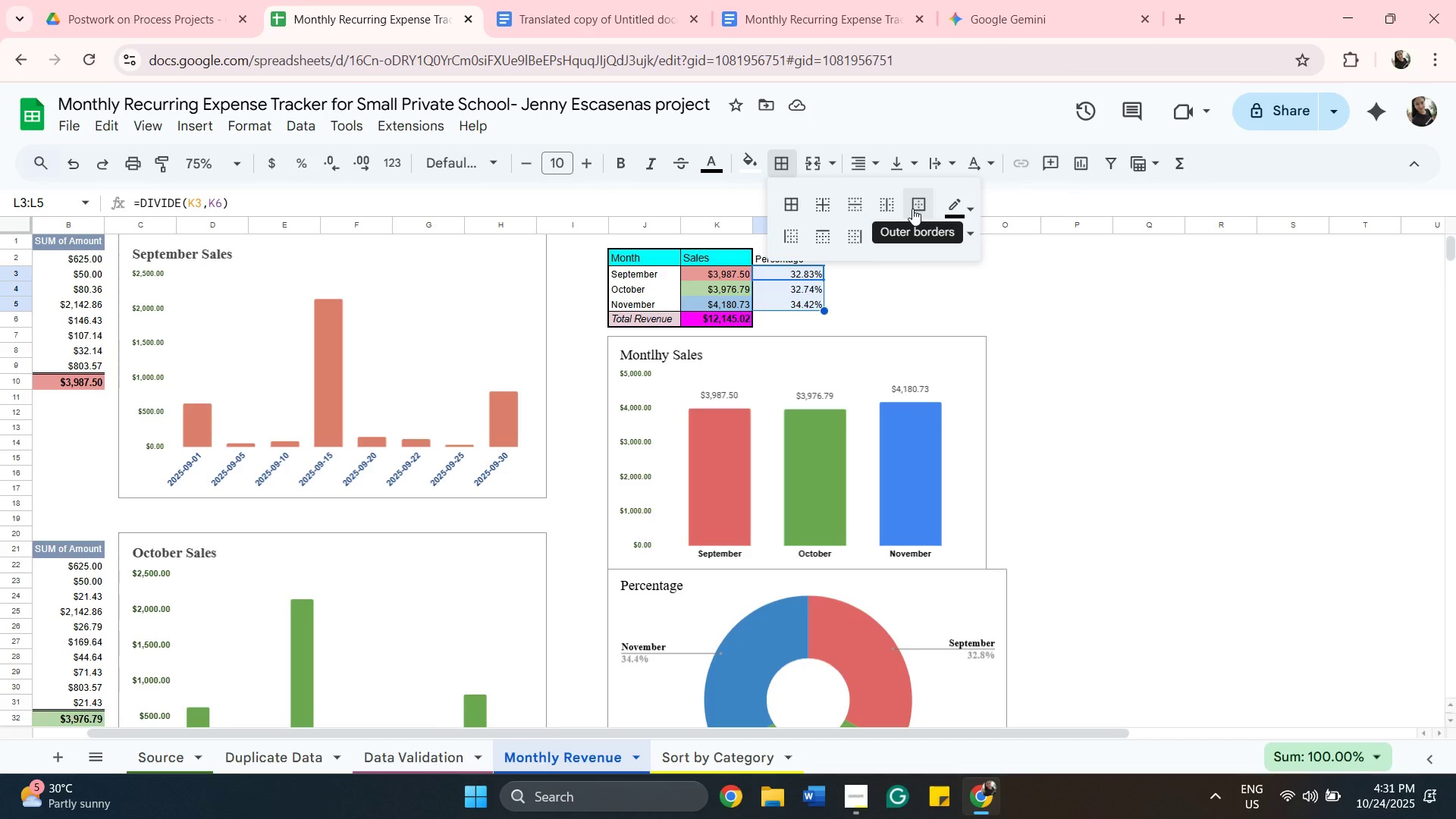 
left_click([912, 209])
 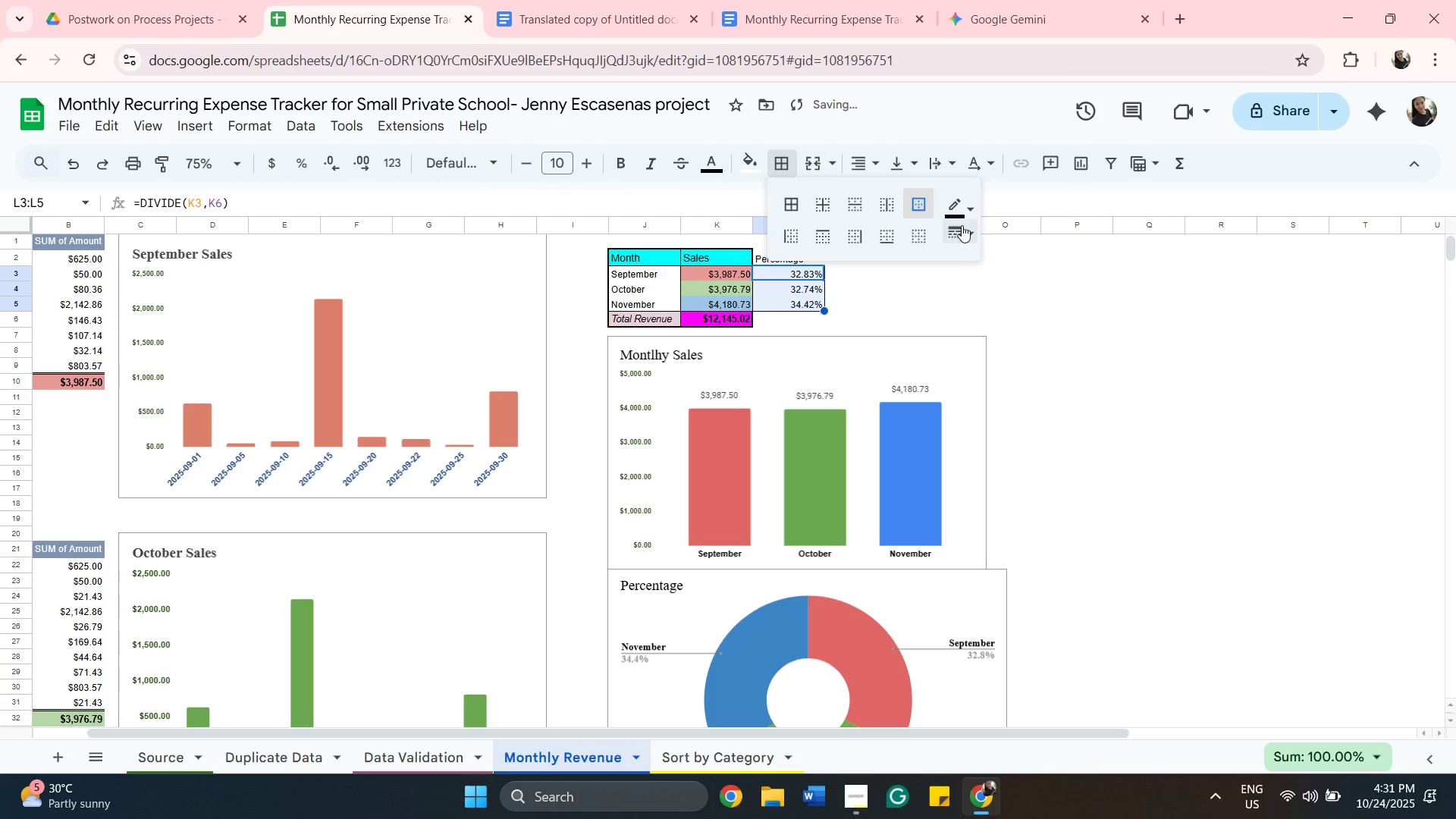 
left_click([962, 227])
 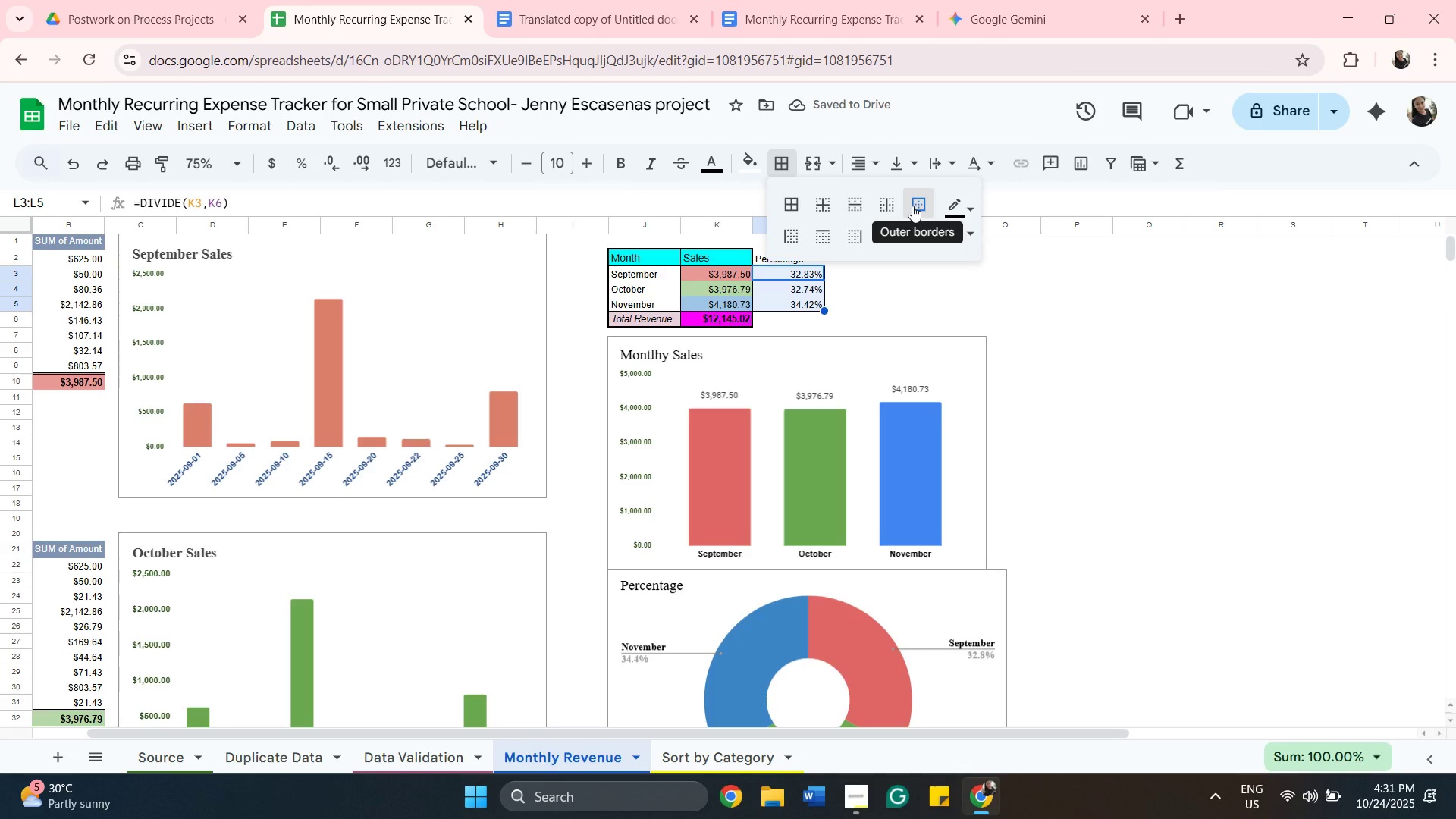 
left_click([912, 206])
 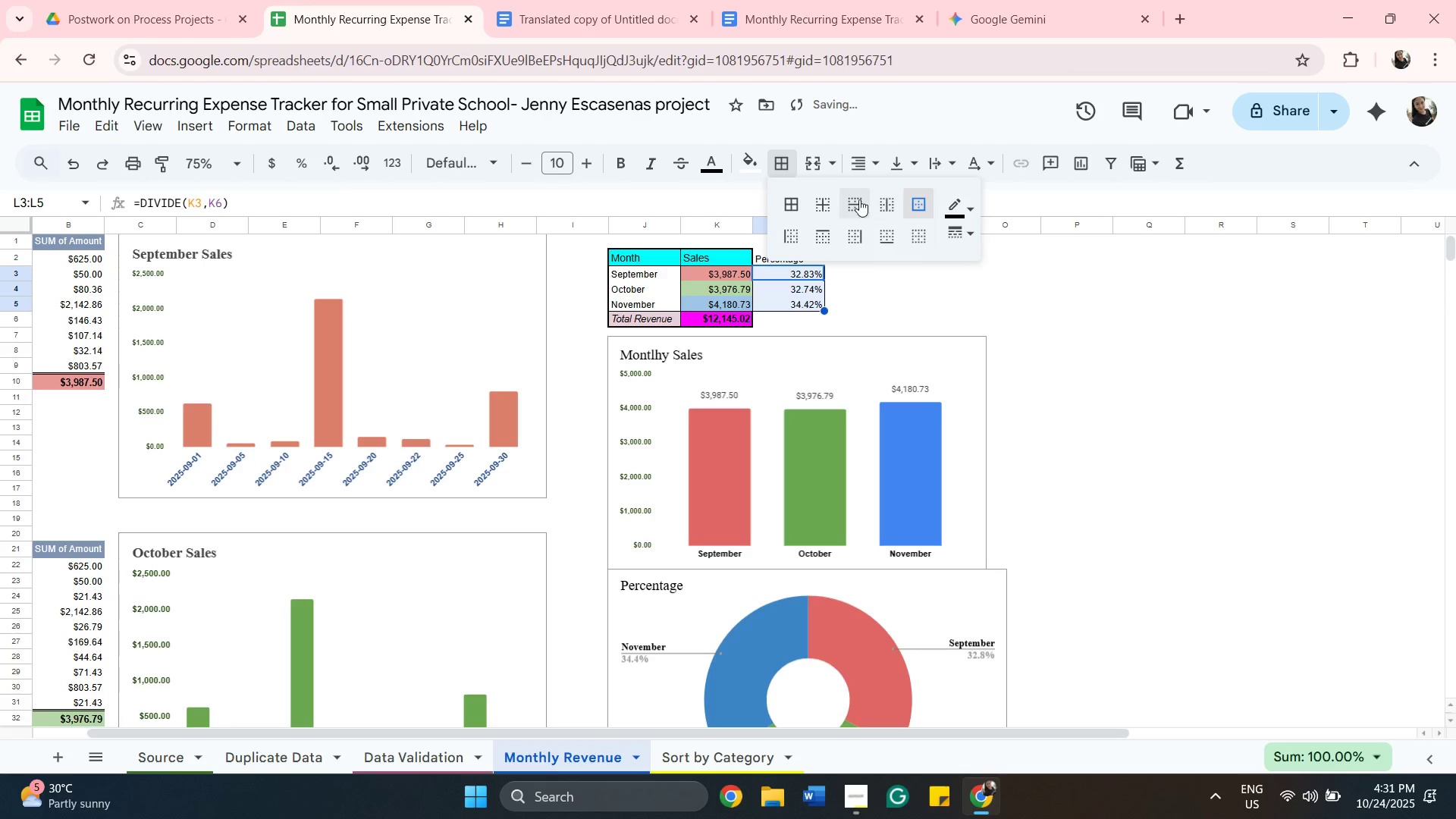 
left_click([852, 201])
 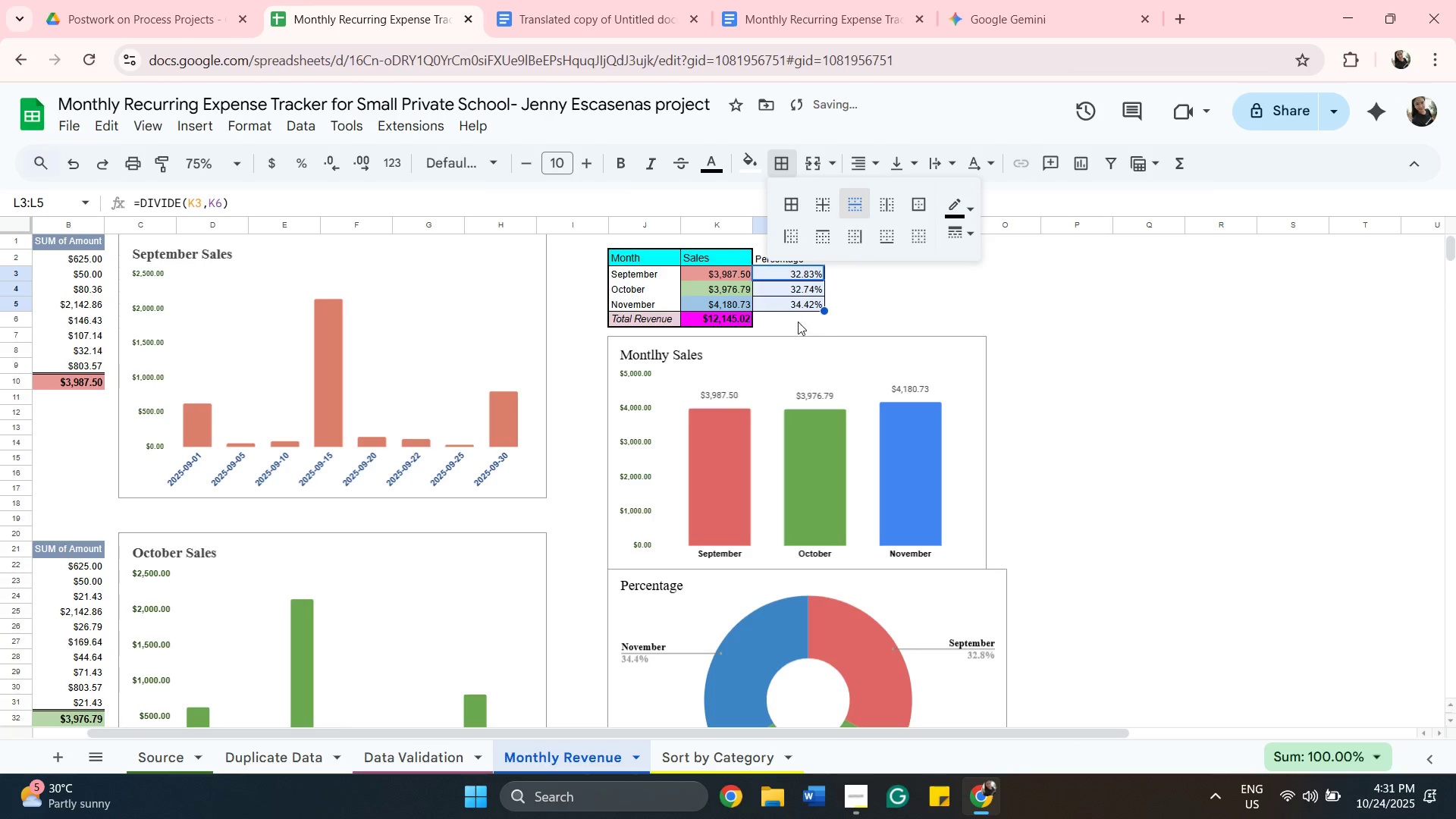 
left_click([797, 319])
 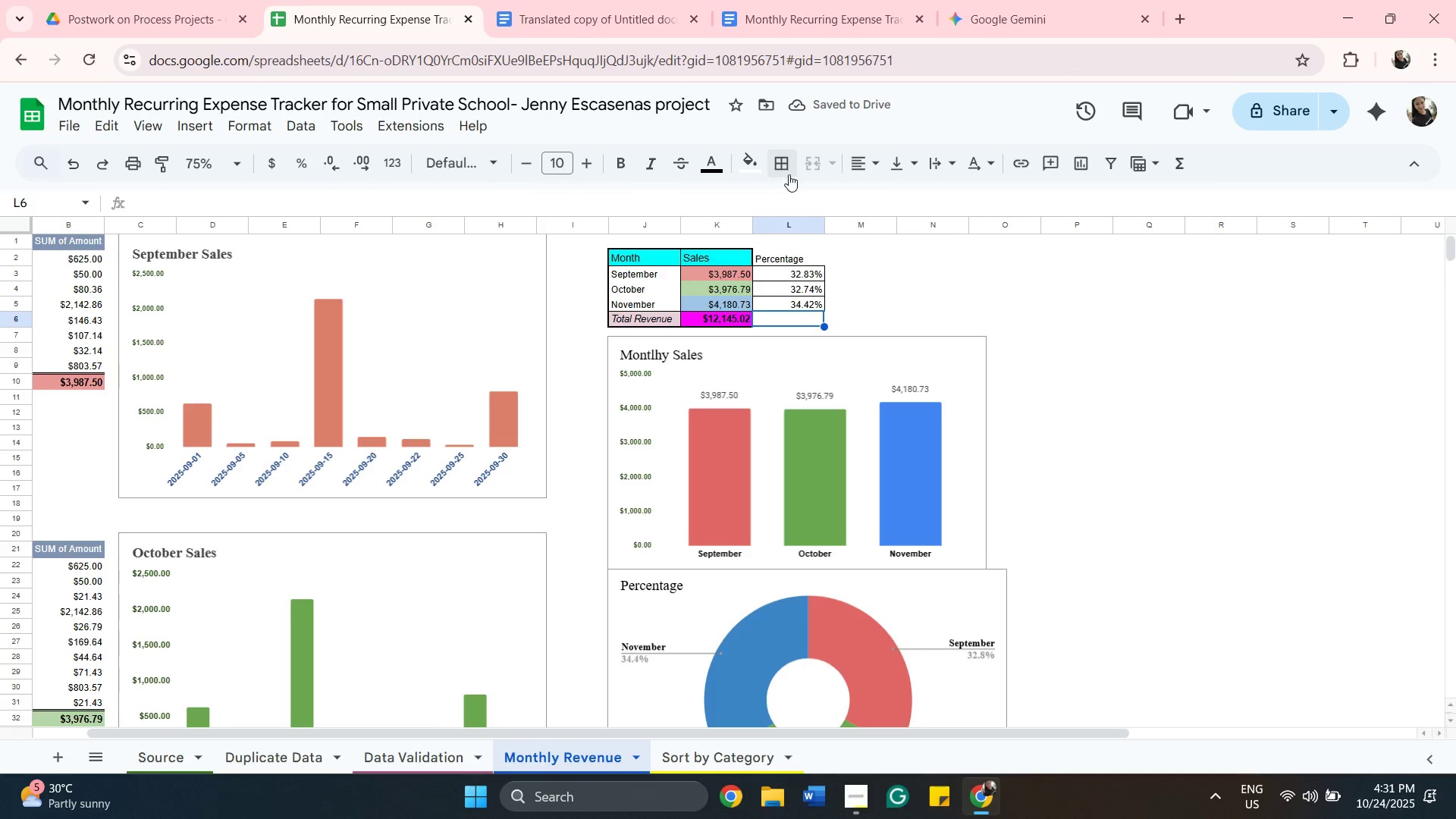 
left_click([789, 171])
 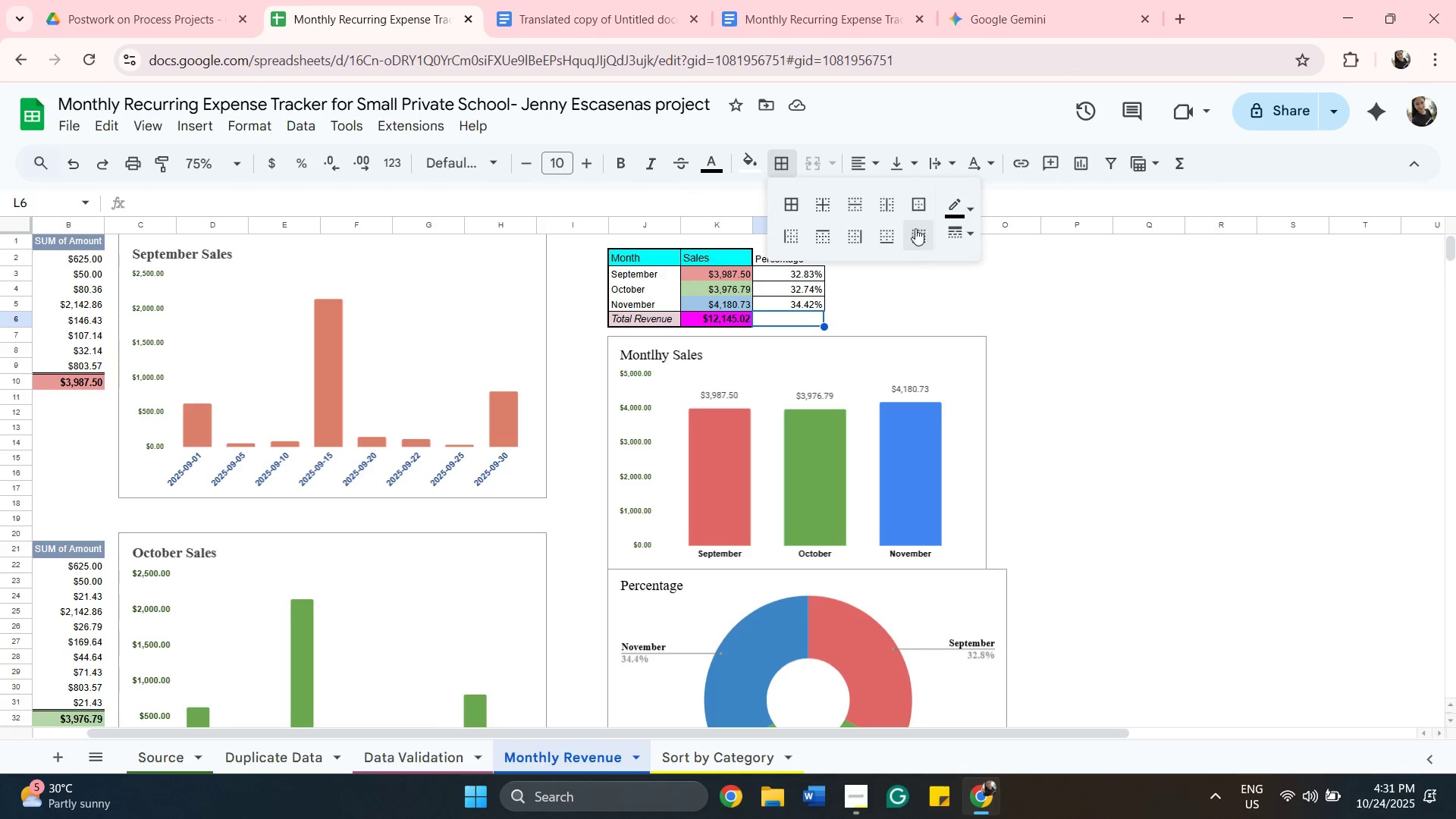 
left_click([918, 205])
 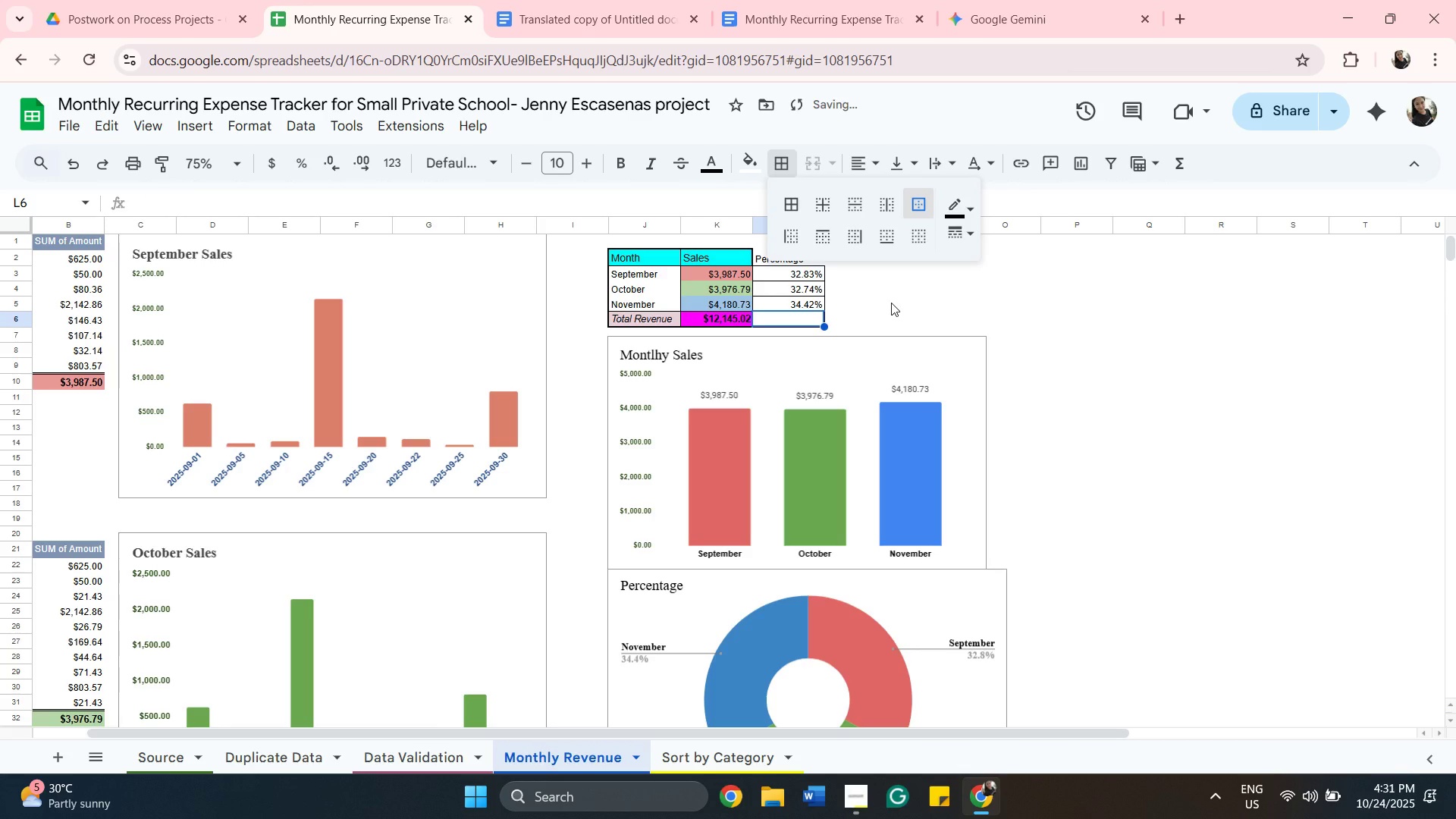 
left_click([891, 303])
 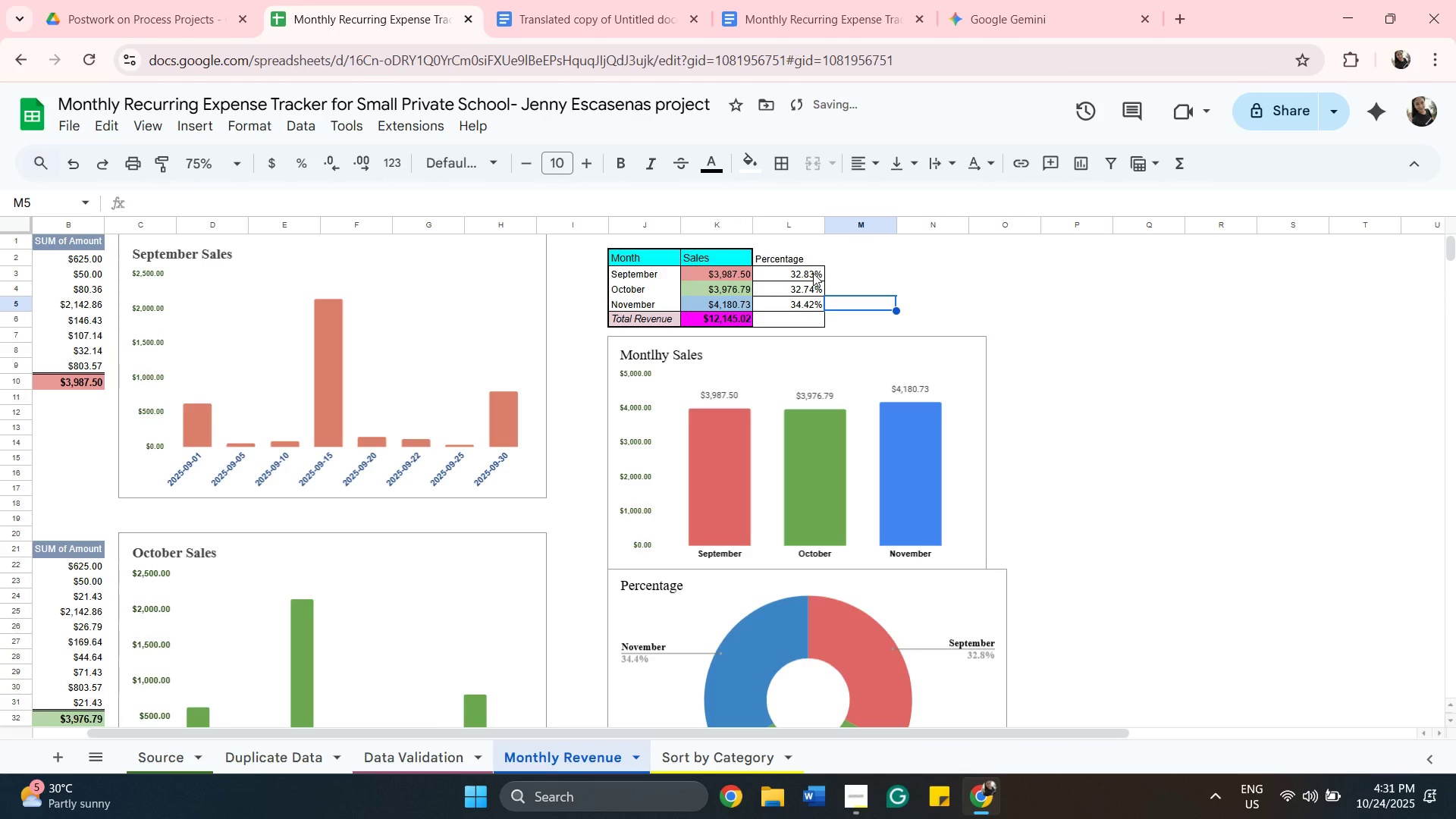 
left_click([813, 273])
 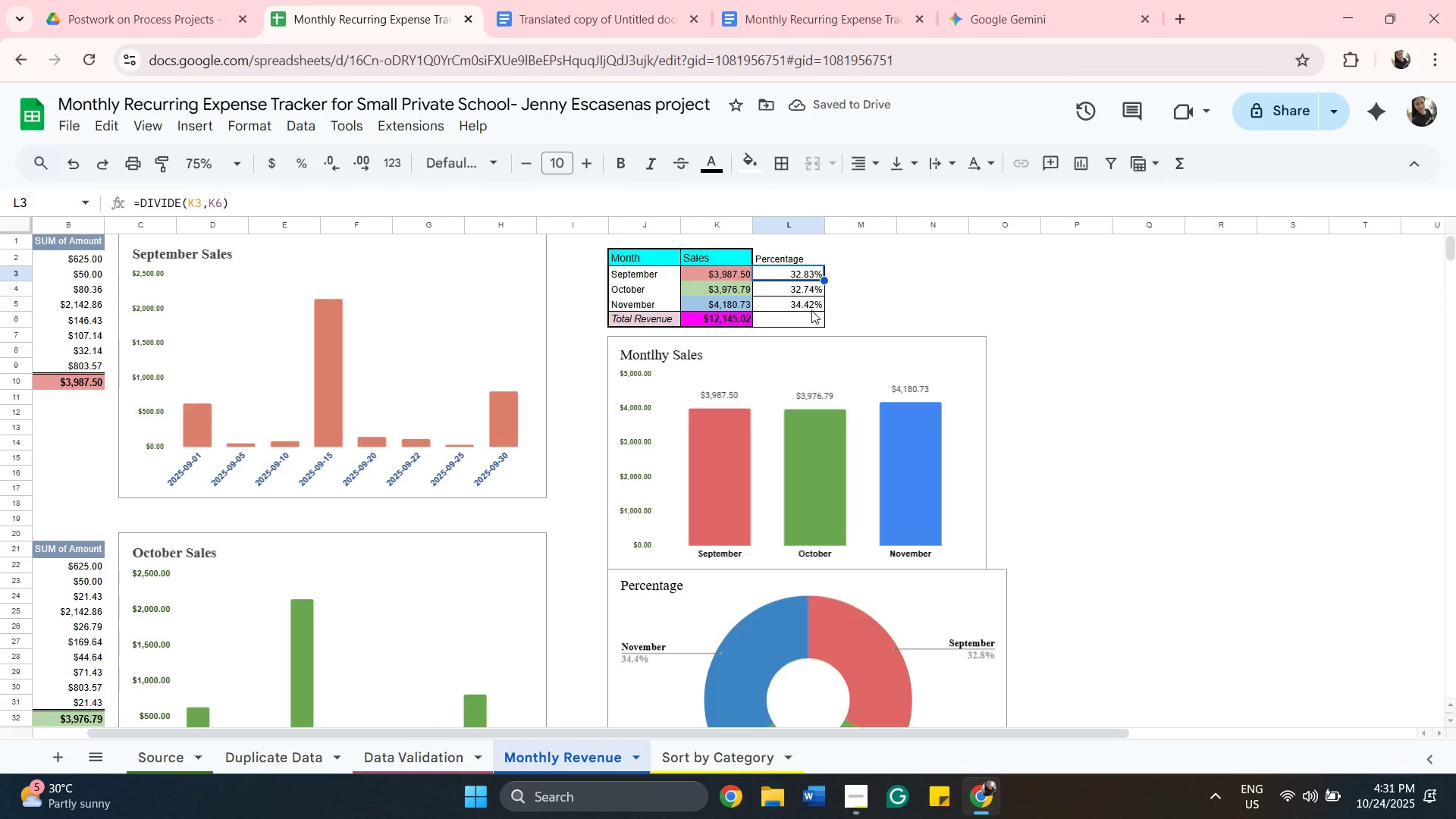 
hold_key(key=ShiftLeft, duration=0.36)
left_click([811, 310])
 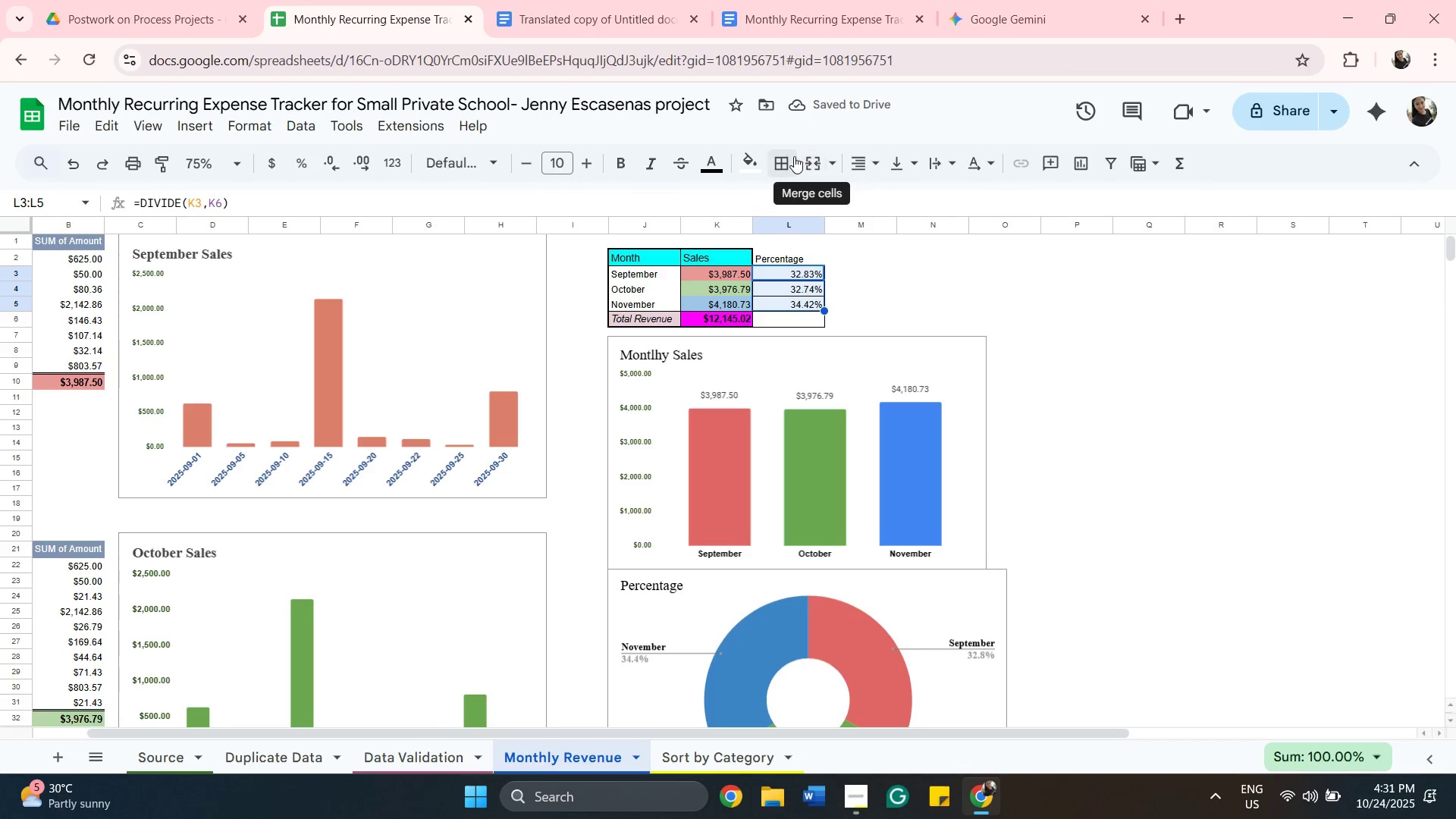 
left_click([794, 156])
 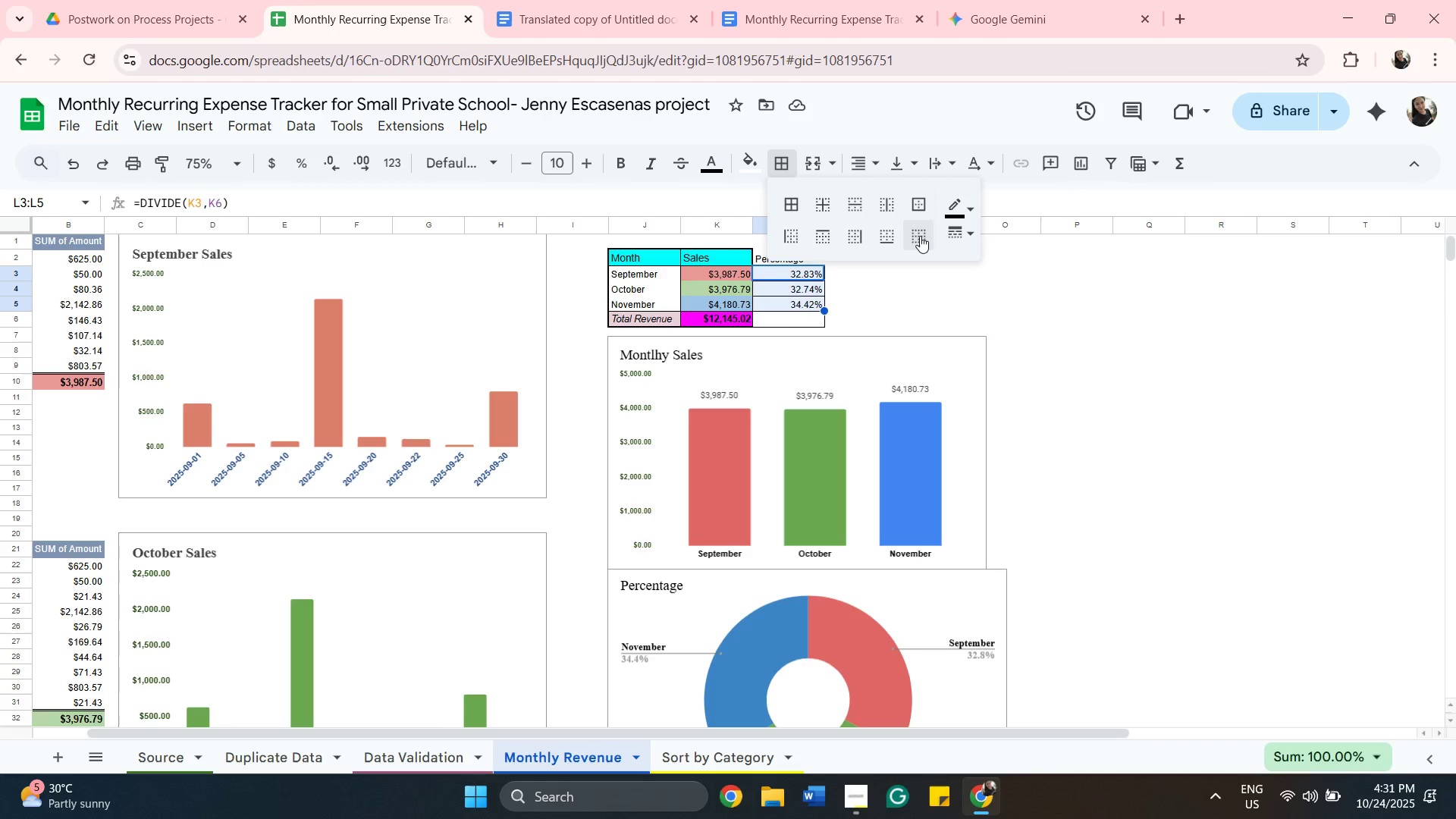 
left_click([920, 236])
 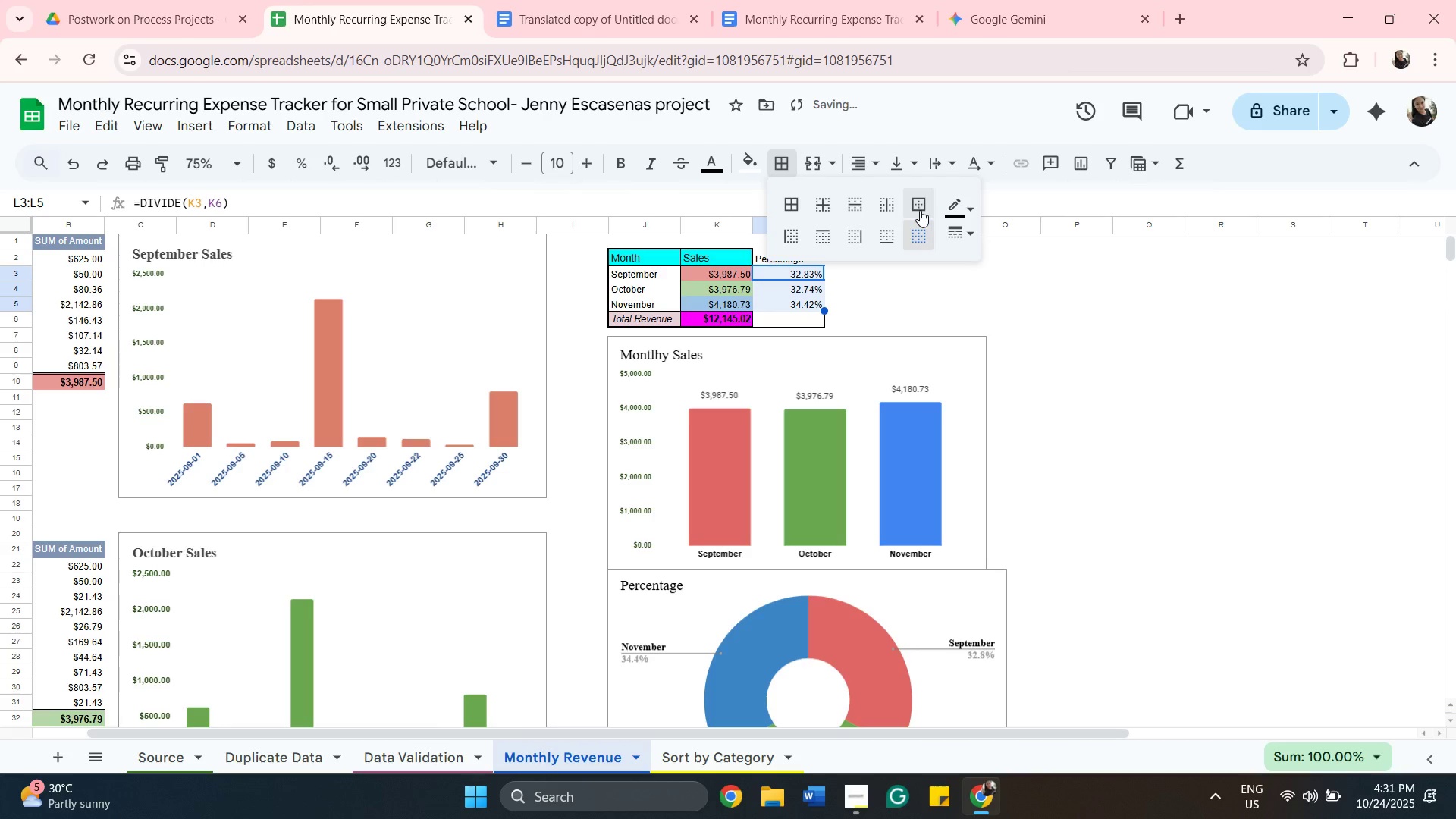 
left_click([920, 210])
 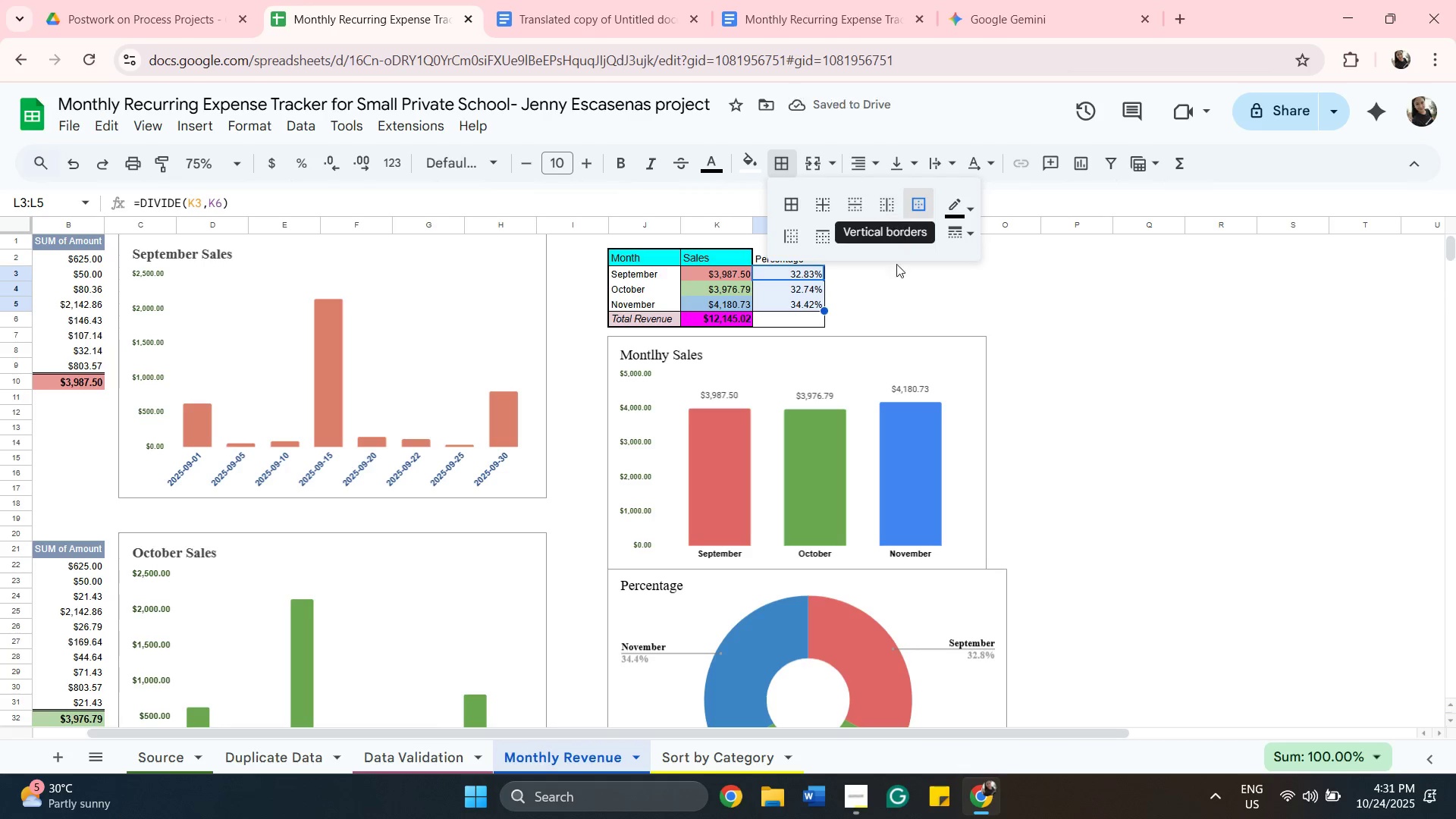 
left_click([907, 305])
 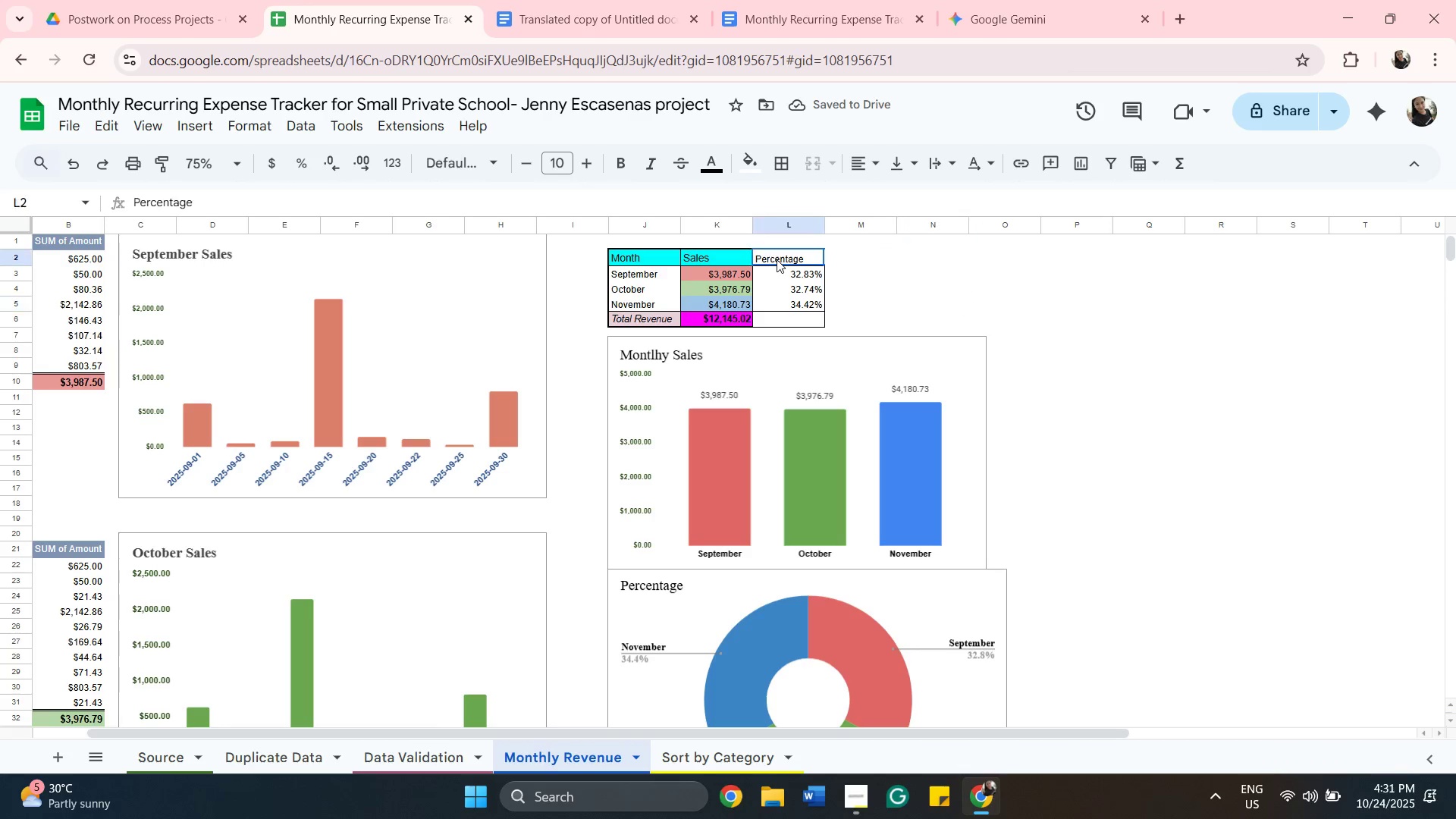 
left_click([777, 259])
 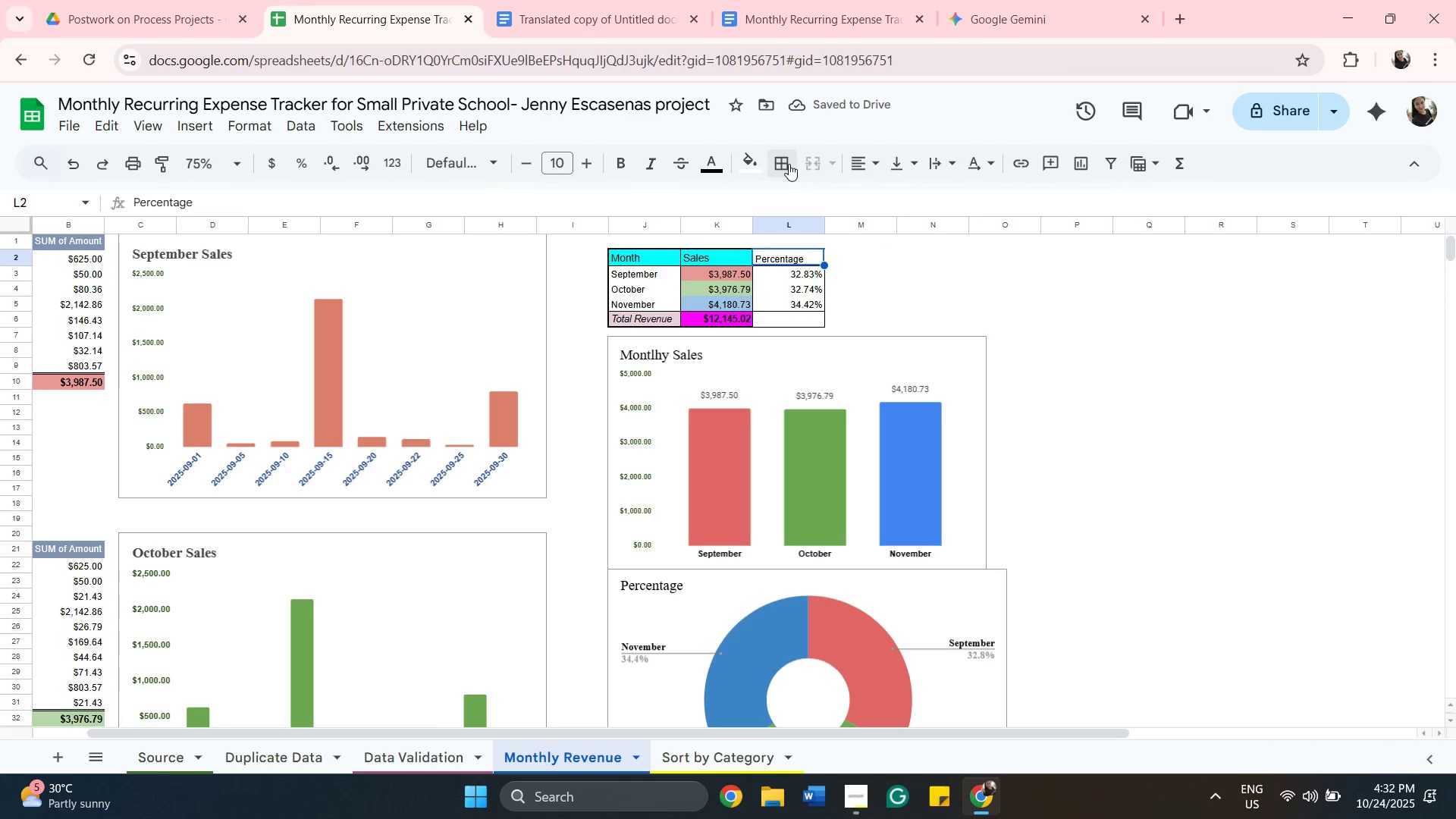 
left_click([789, 164])
 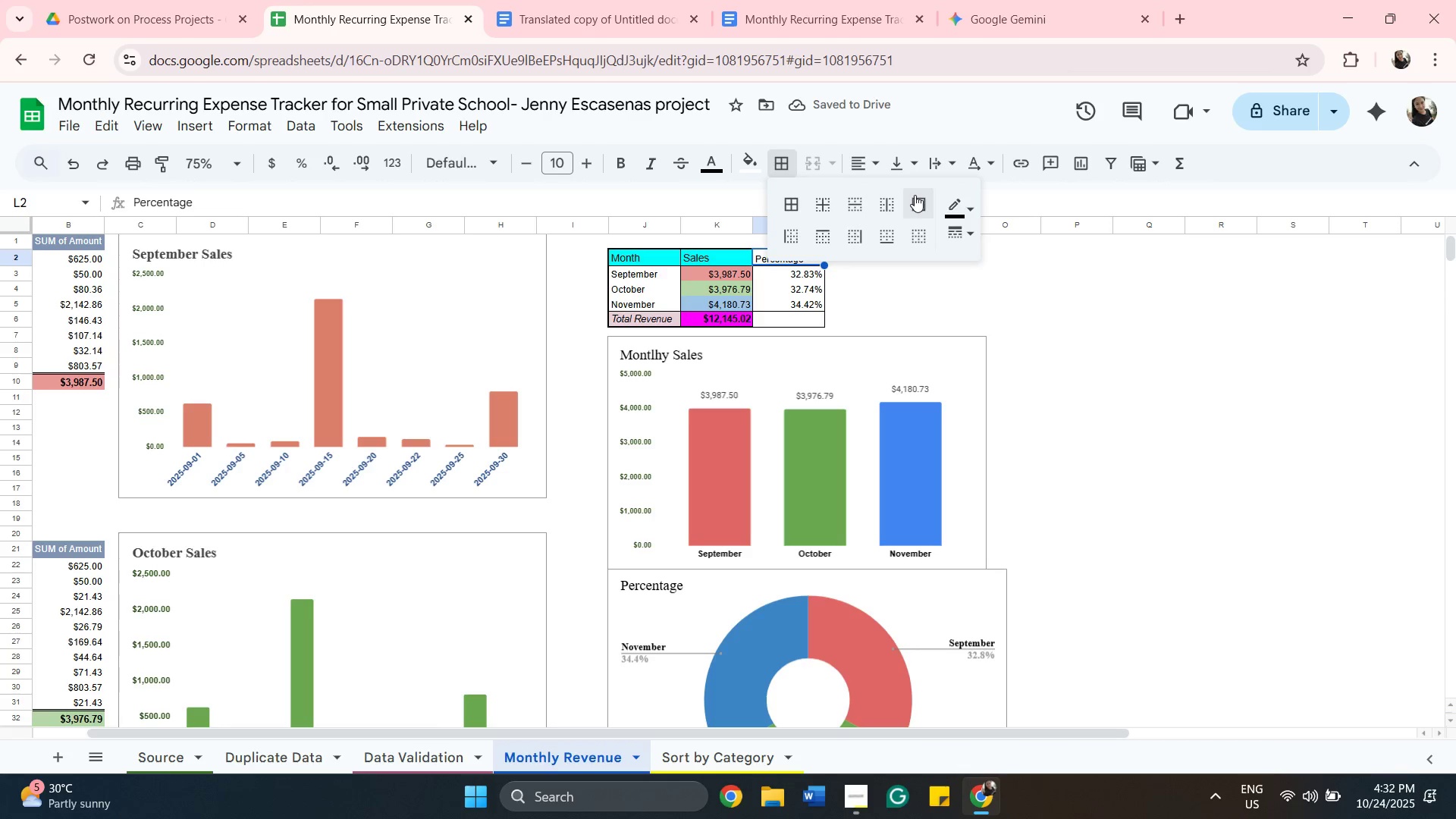 
left_click_drag(start_coordinate=[915, 195], to_coordinate=[918, 195])
 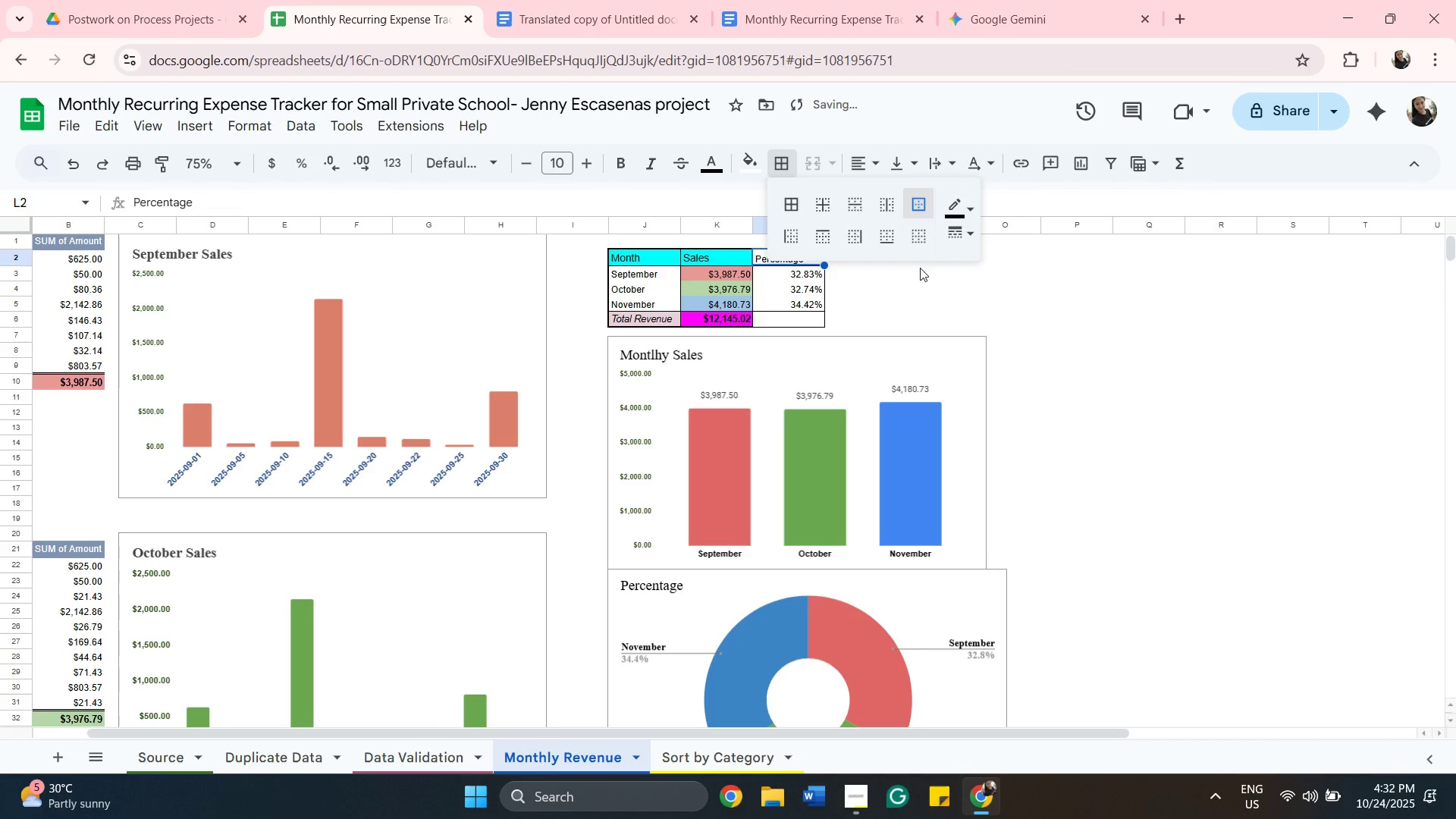 
left_click([920, 268])
 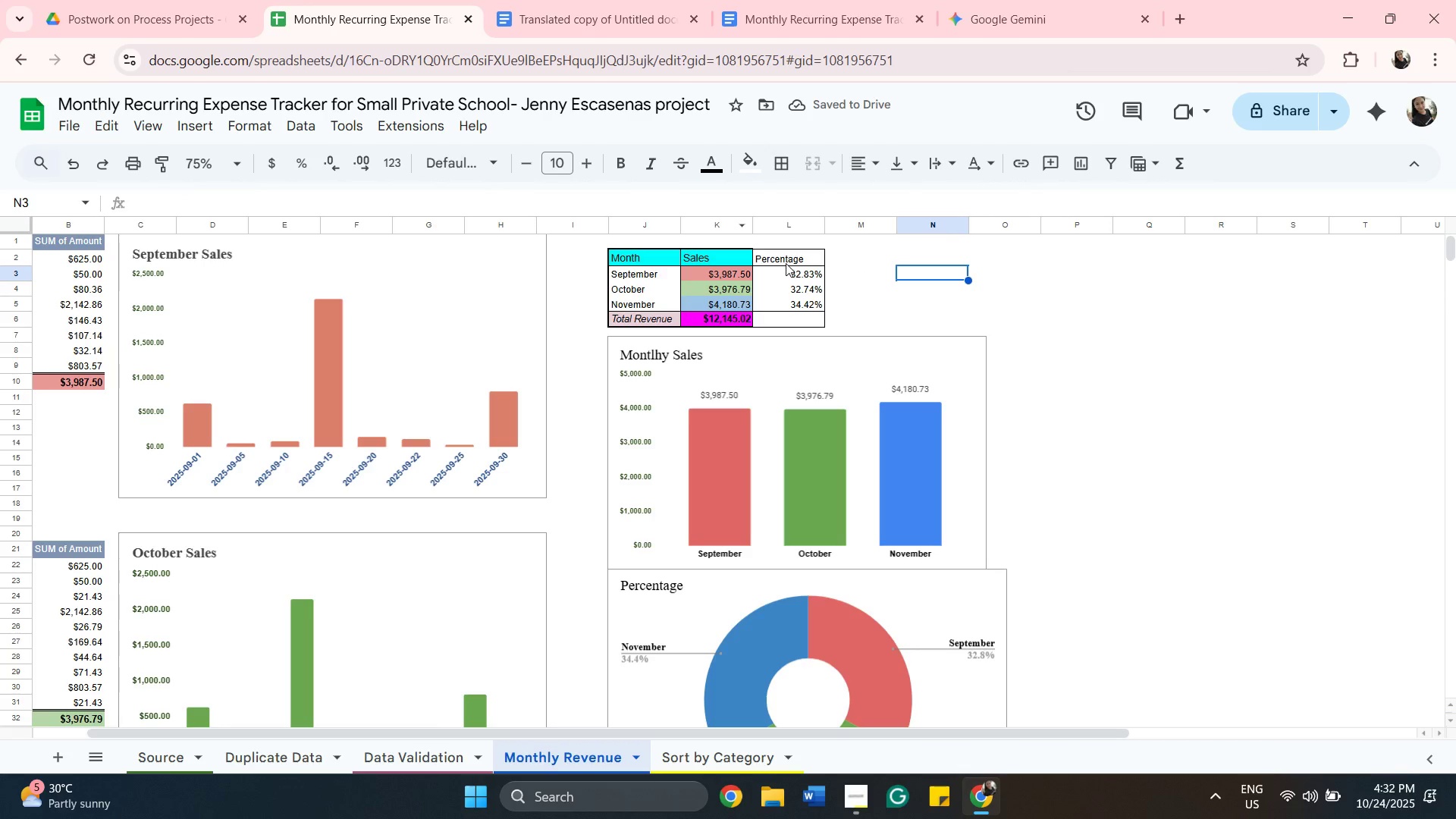 
left_click([786, 263])
 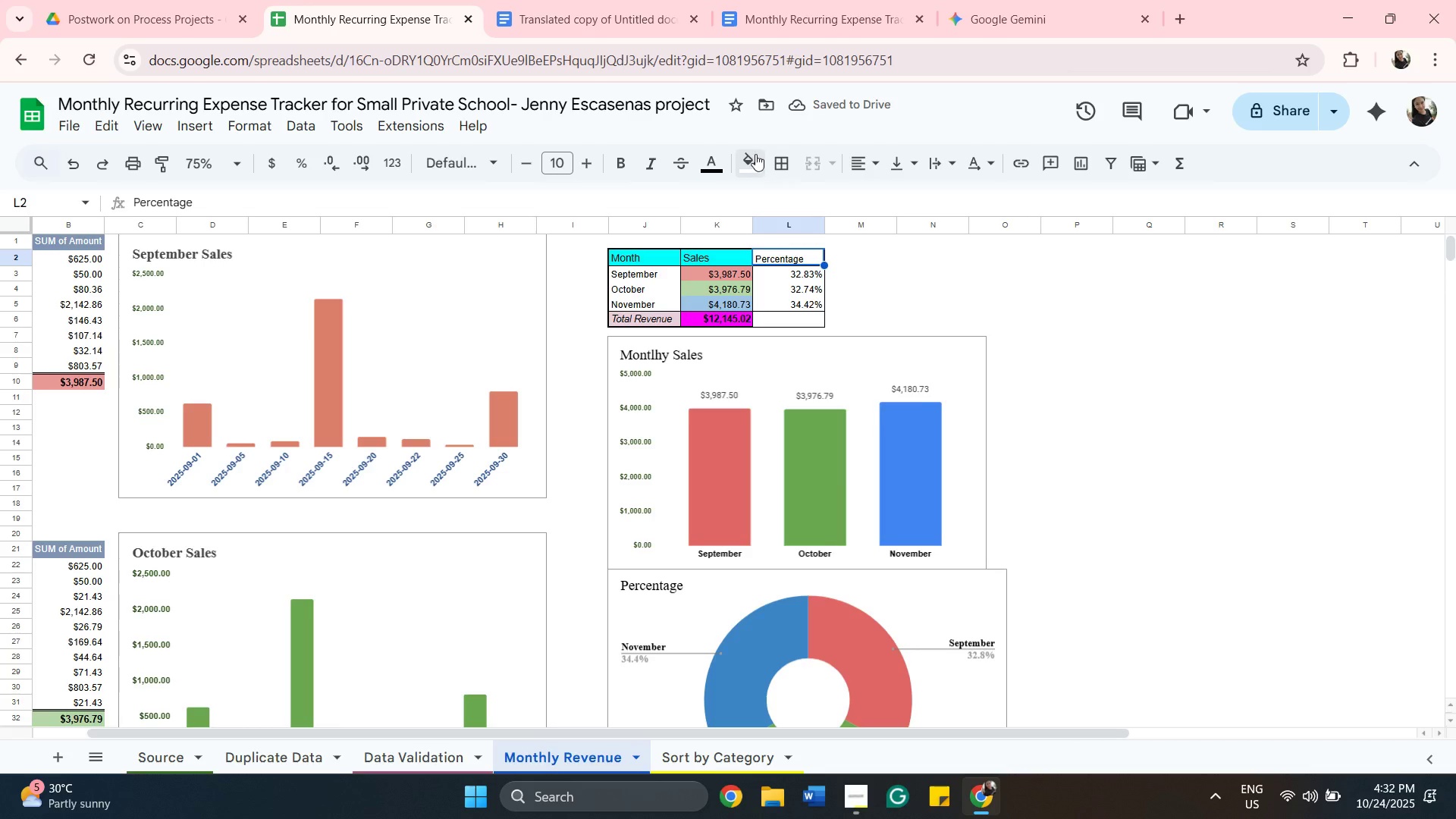 
left_click([753, 154])
 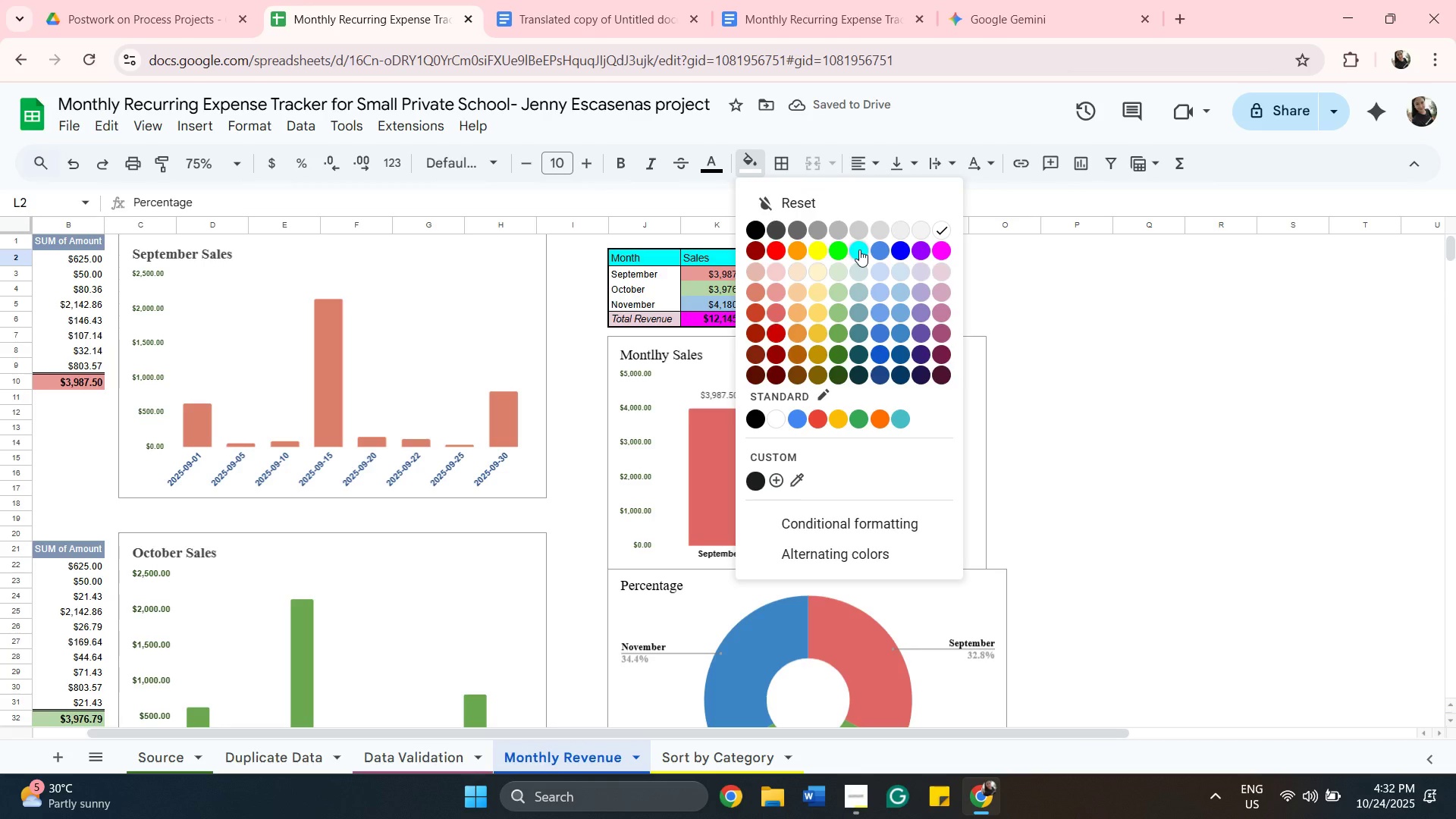 
left_click([859, 249])
 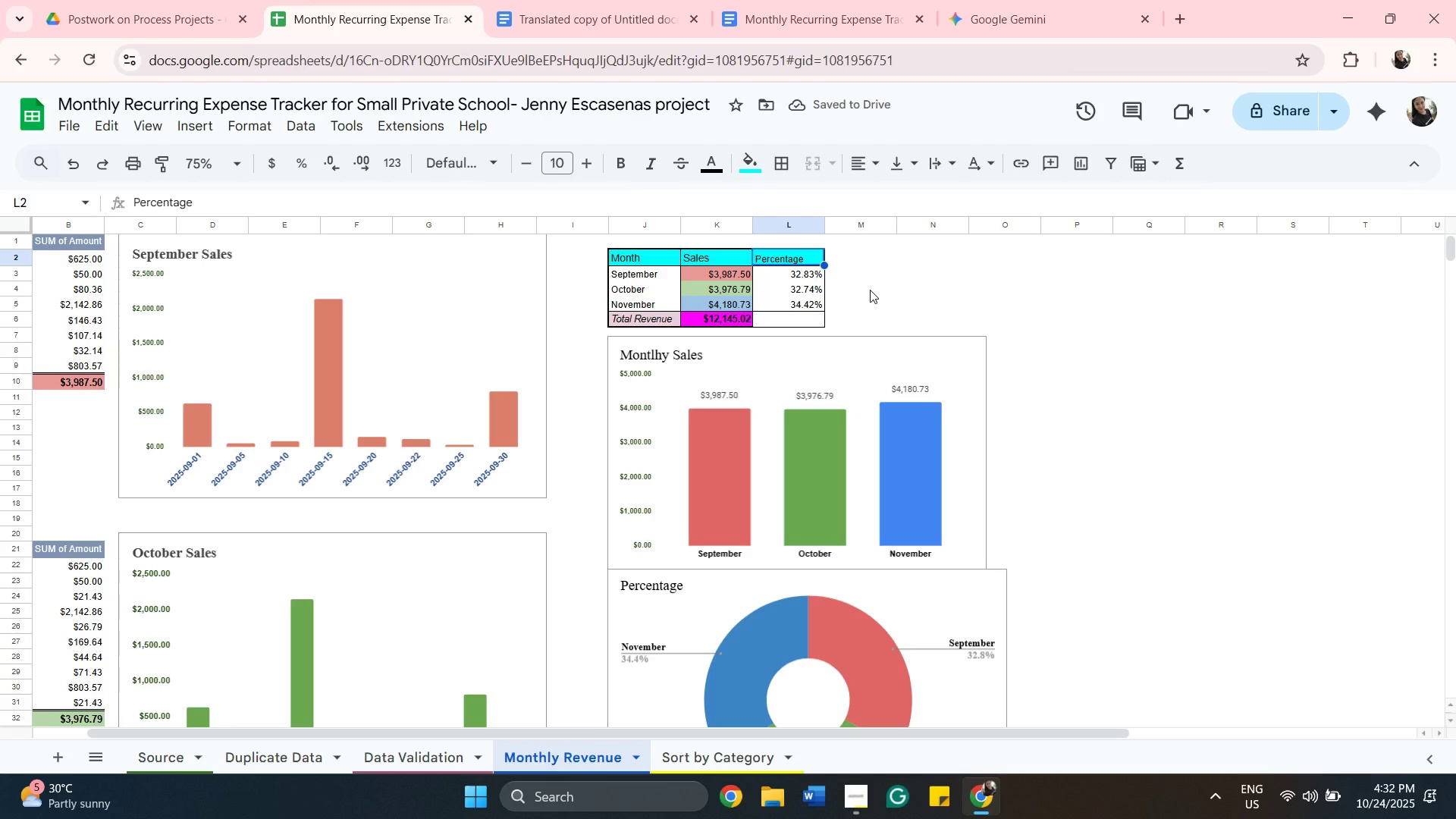 
scroll: coordinate [871, 290], scroll_direction: down, amount: 1.0
 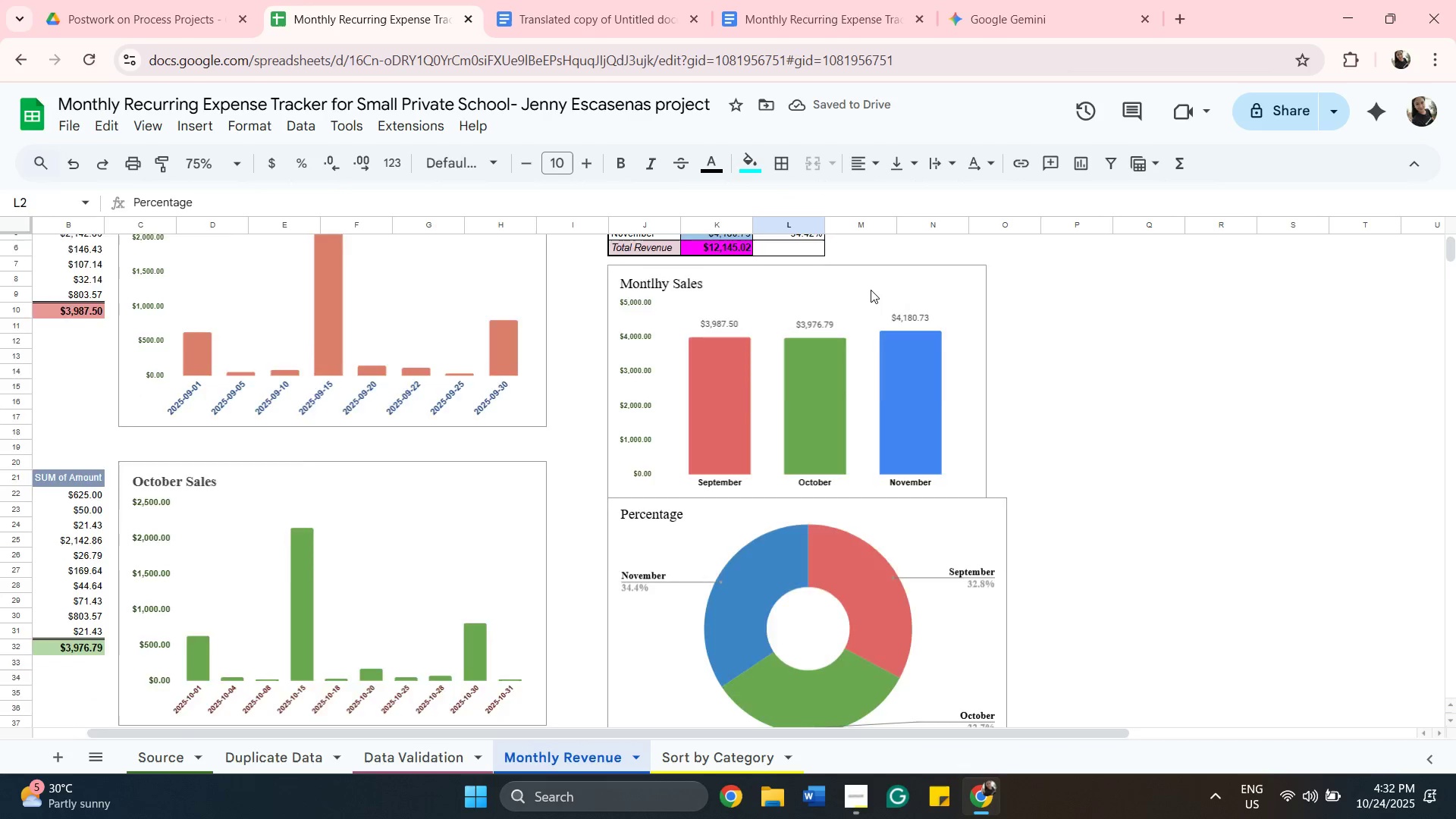 
scroll: coordinate [871, 290], scroll_direction: up, amount: 2.0
 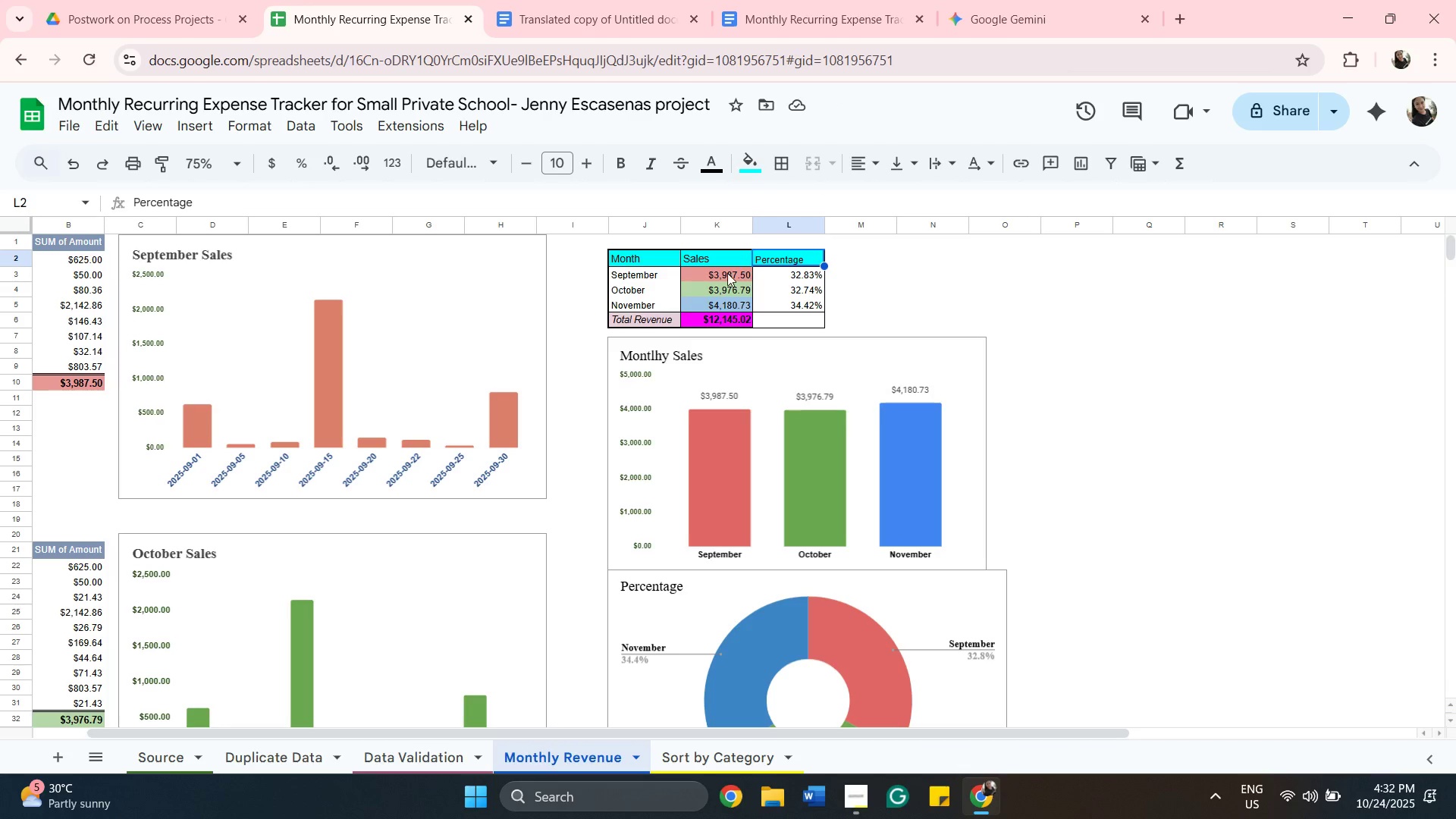 
left_click([727, 273])
 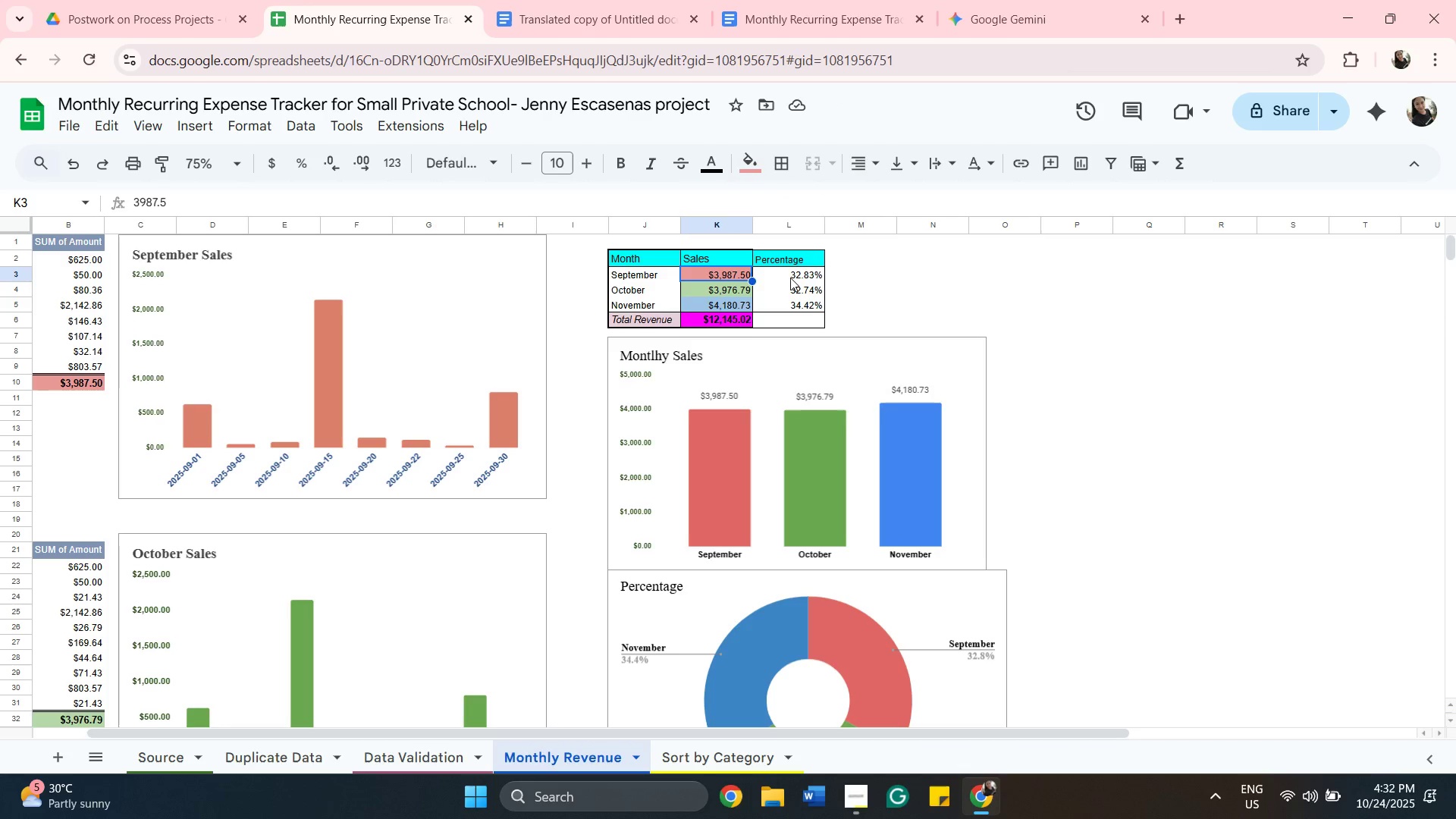 
key(Shift+ShiftLeft)
 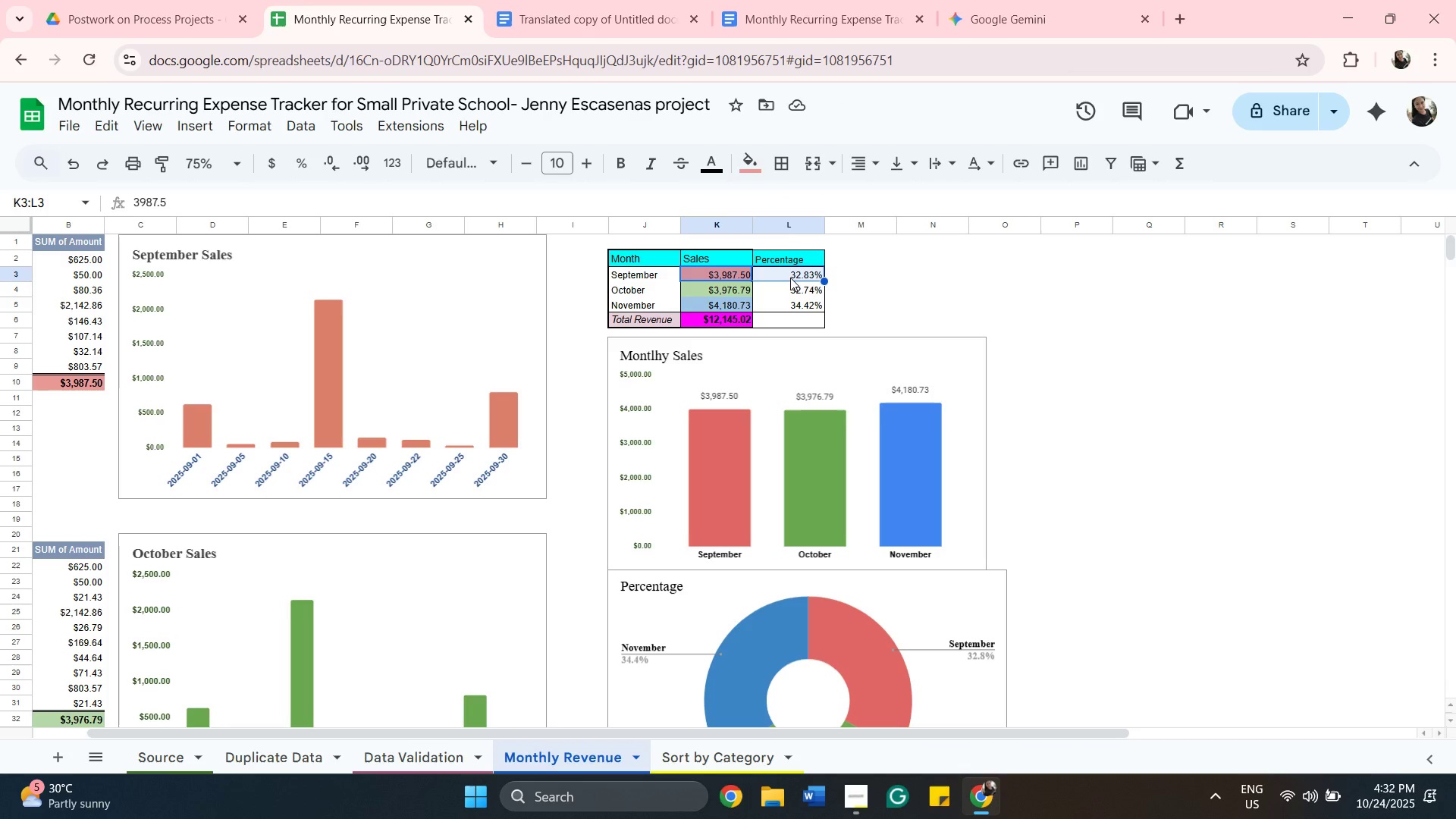 
left_click([790, 278])
 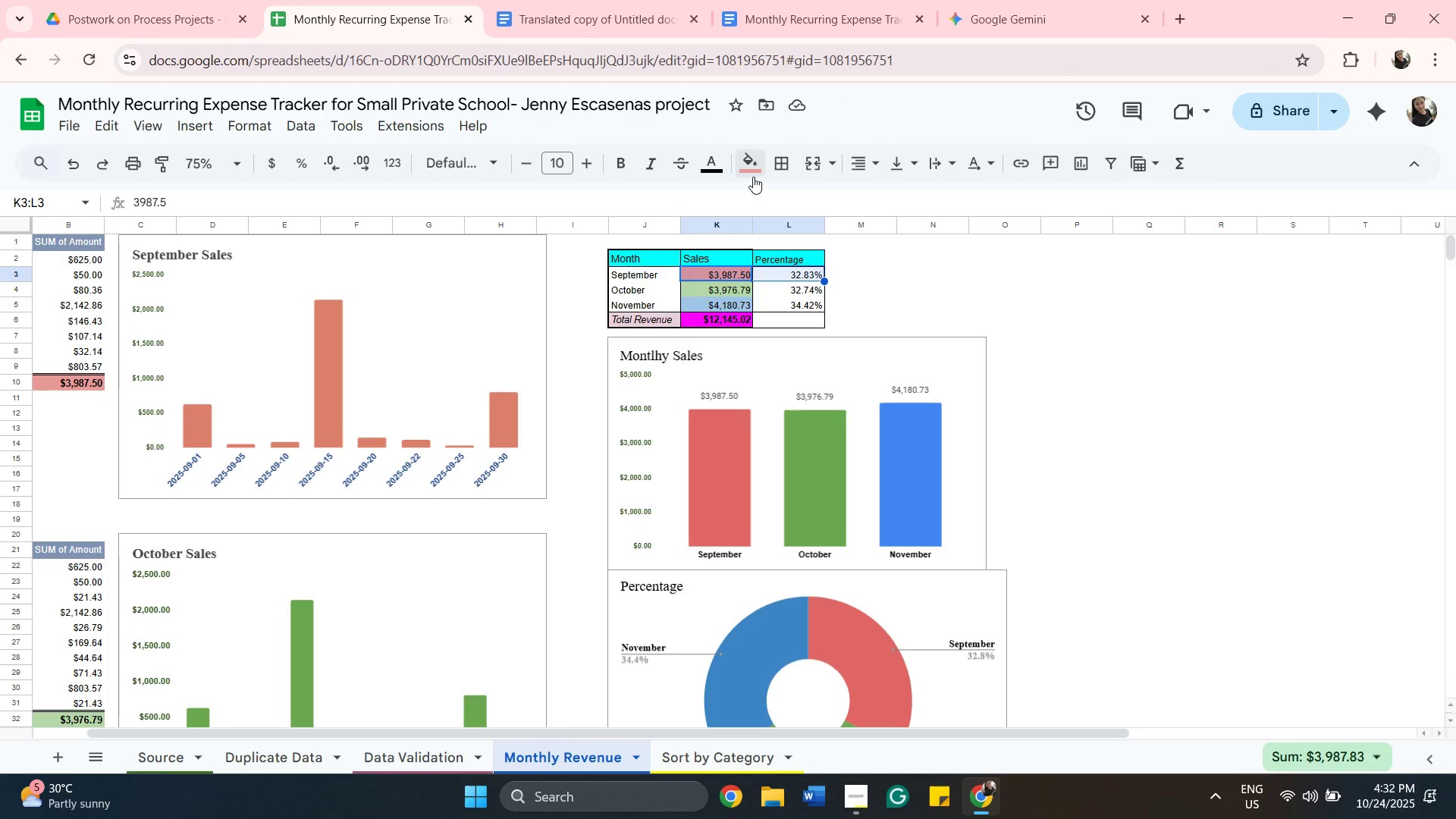 
left_click([752, 164])
 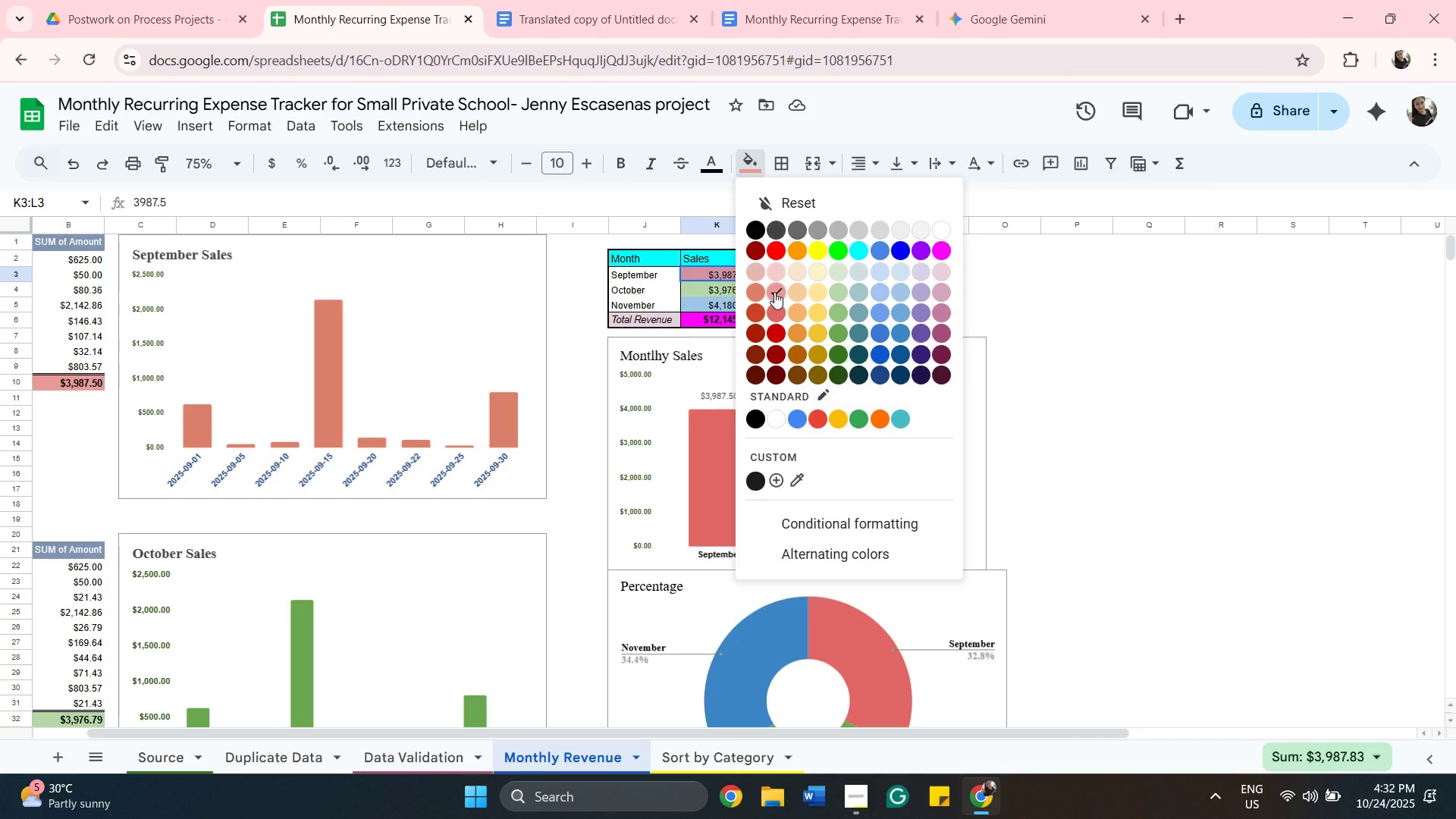 
left_click([774, 292])
 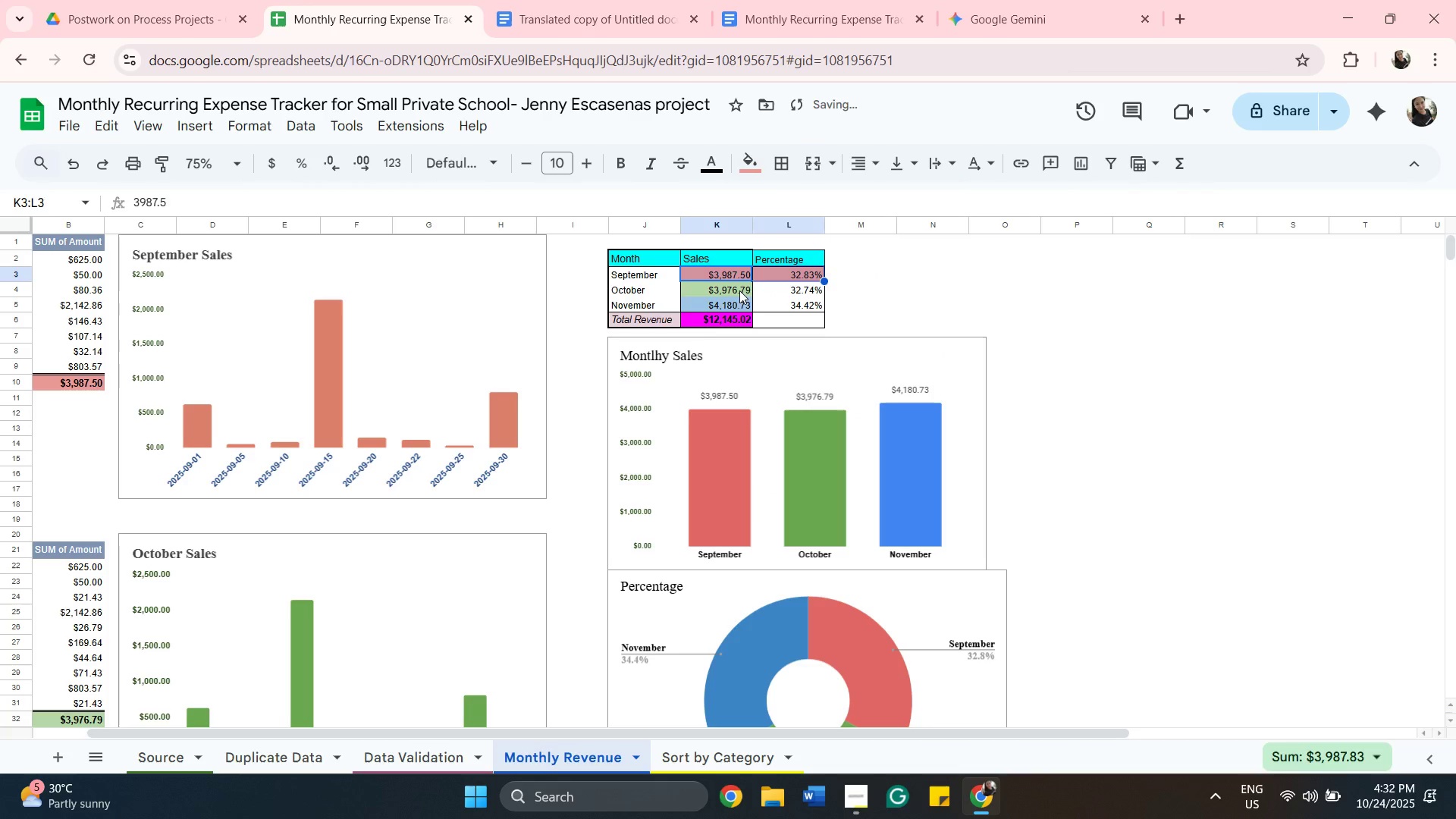 
left_click([739, 290])
 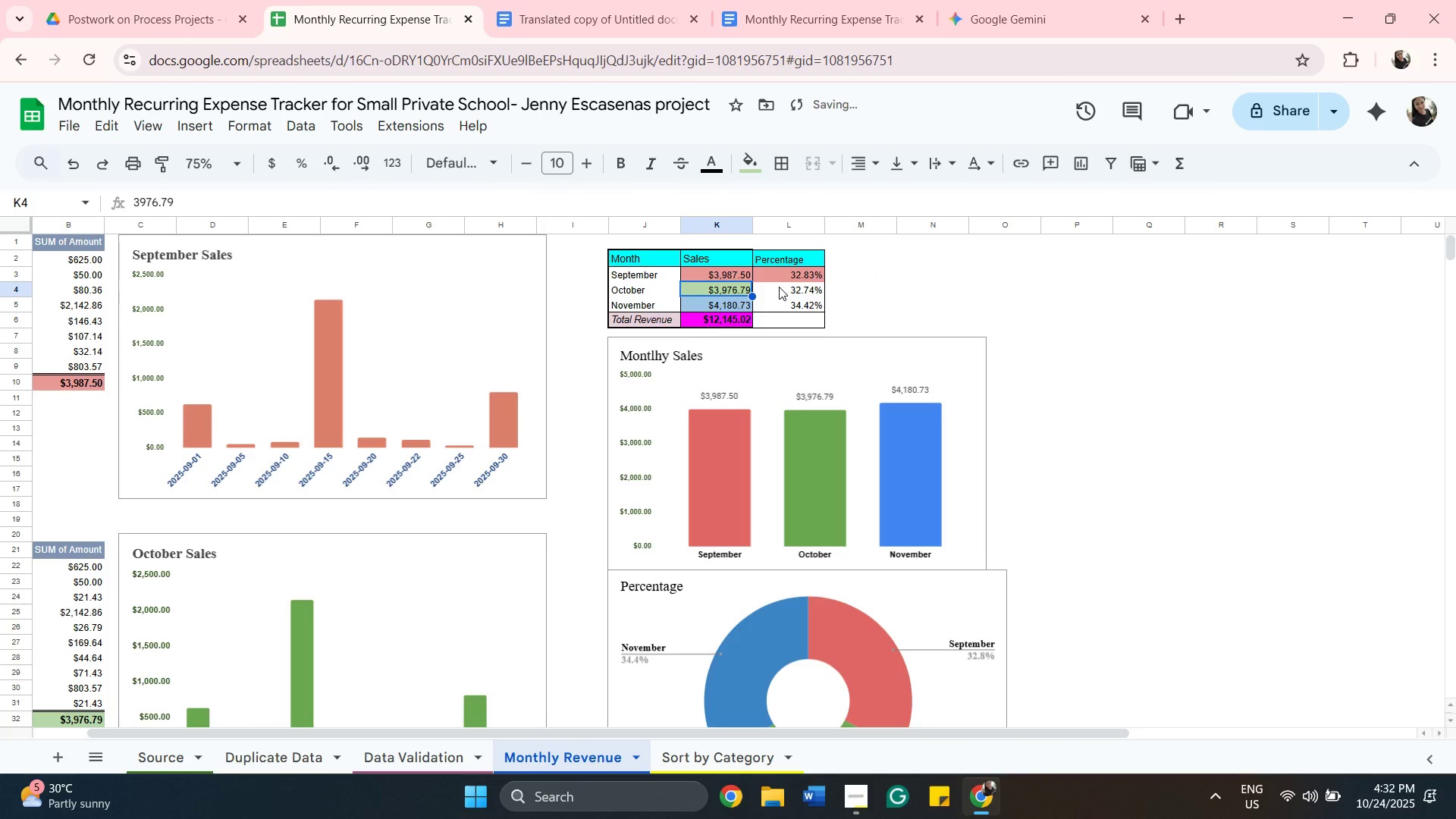 
key(Shift+ShiftLeft)
 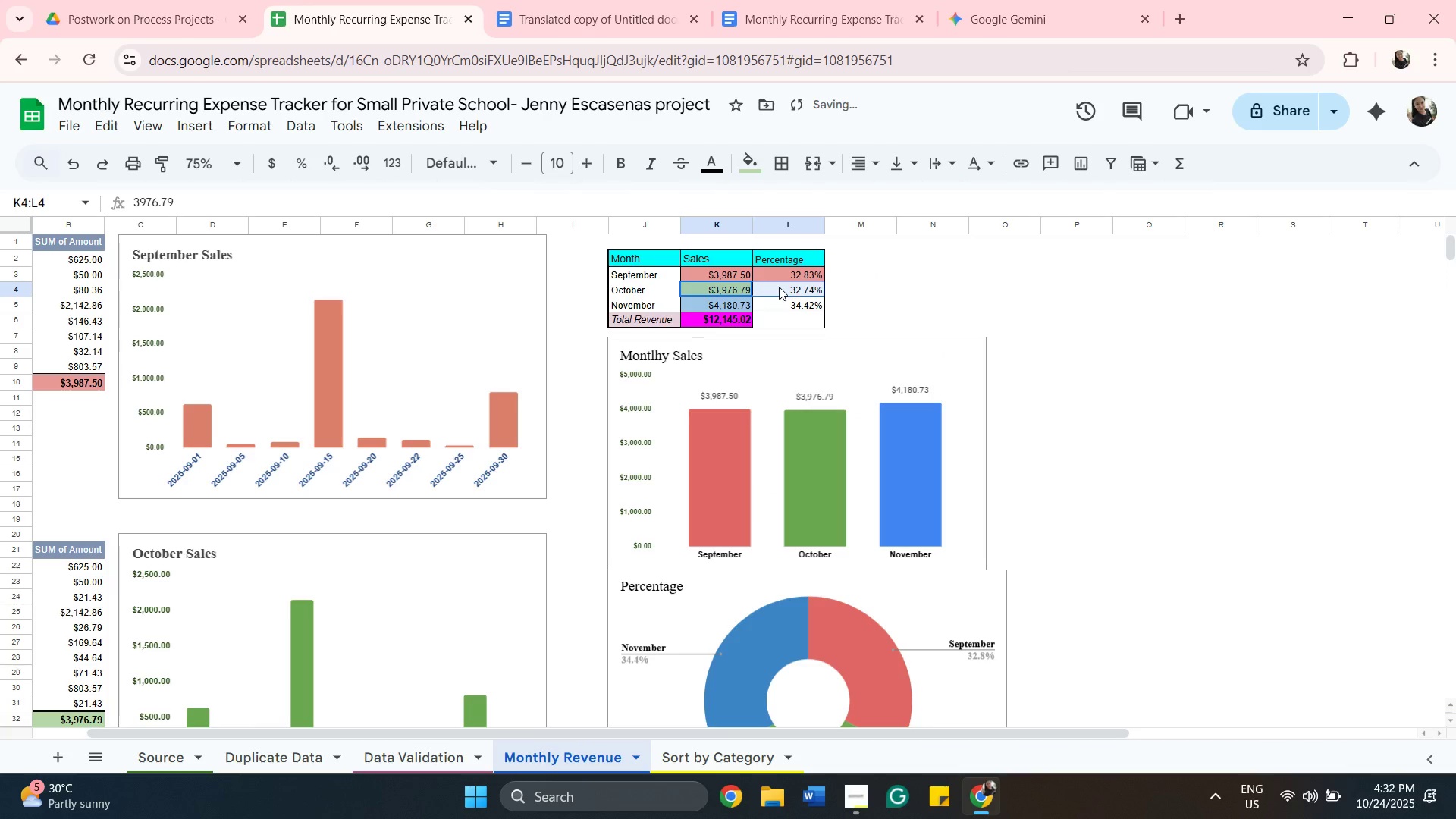 
left_click([779, 287])
 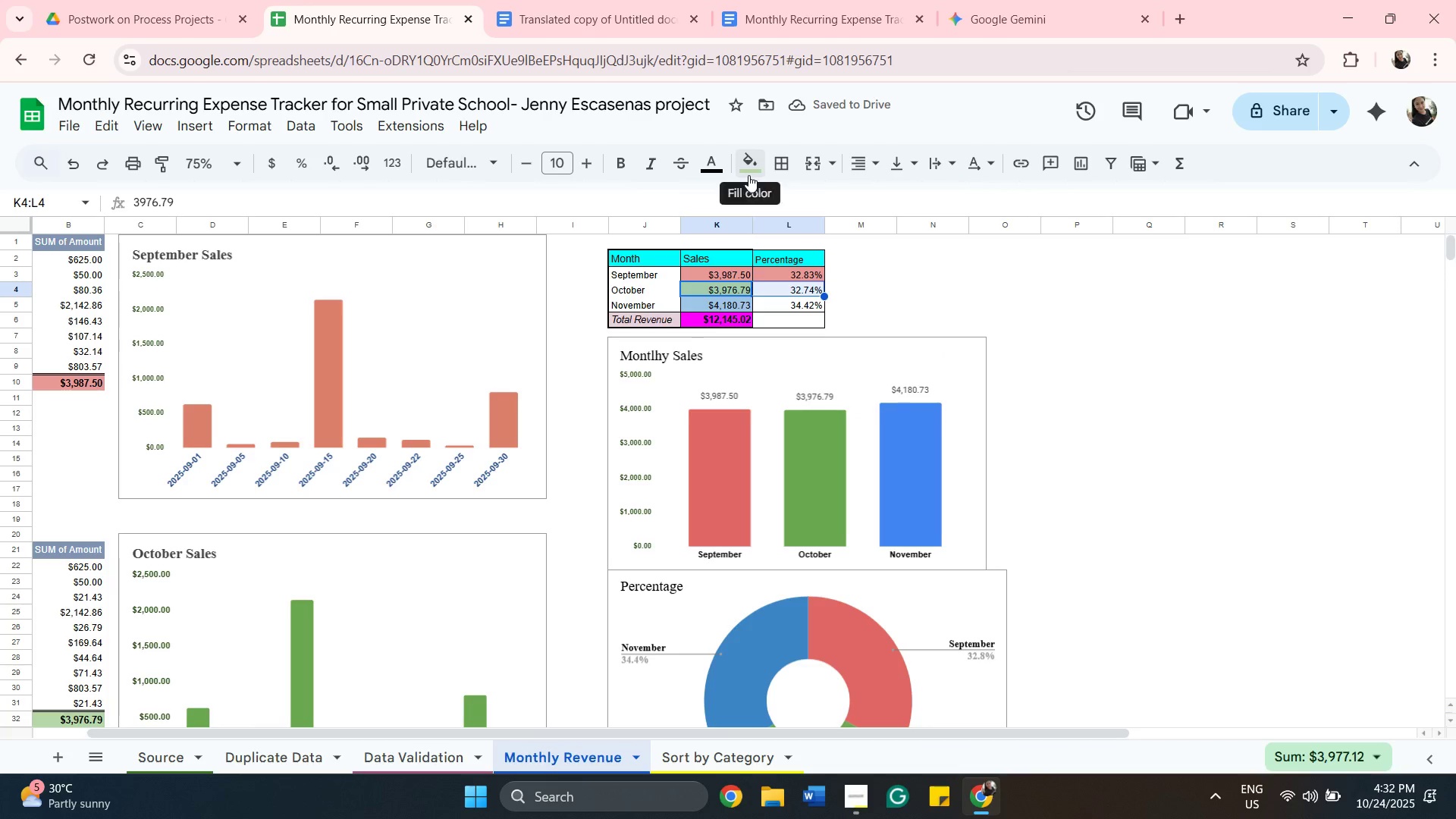 
left_click([748, 175])
 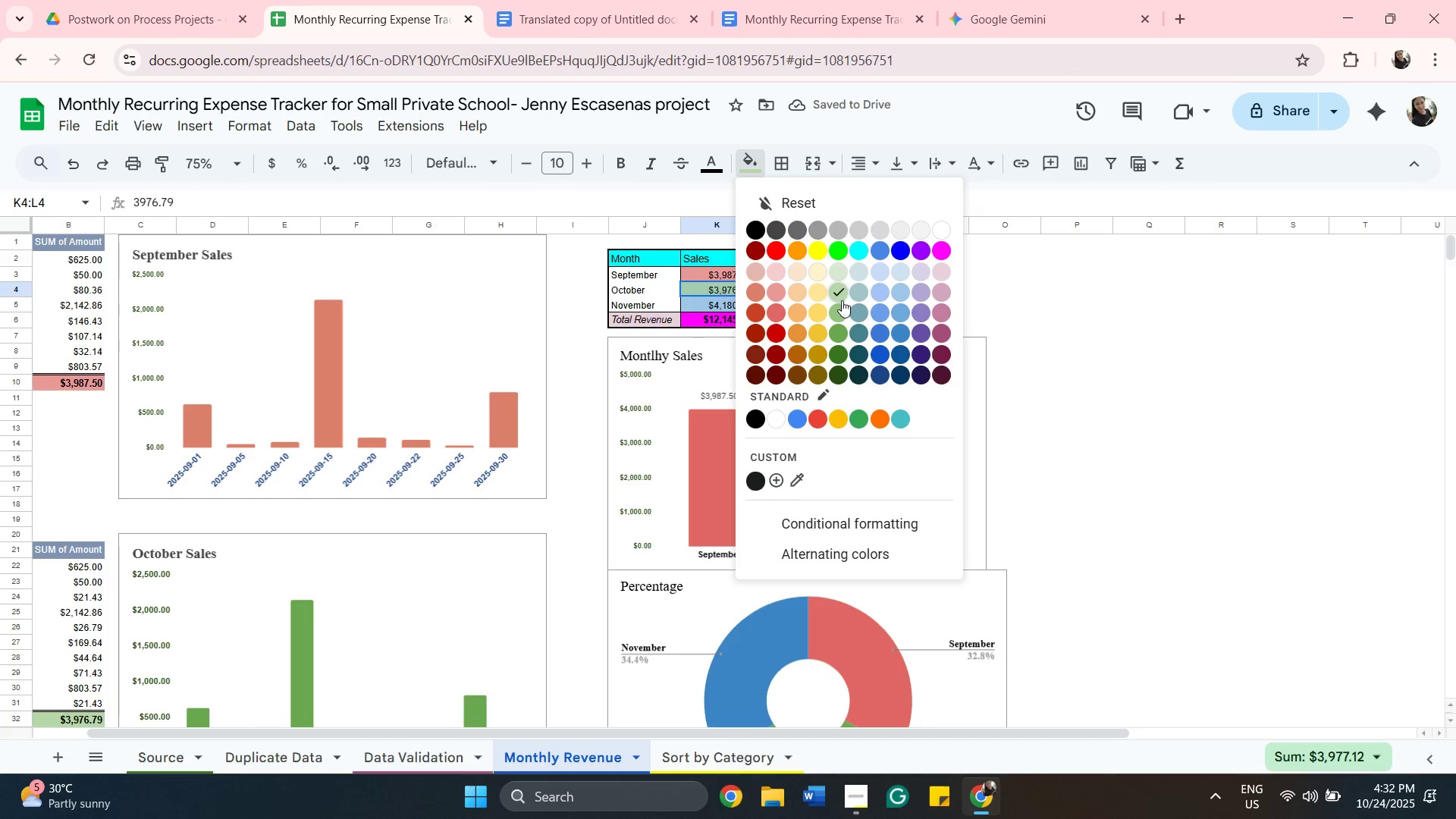 
left_click([840, 304])
 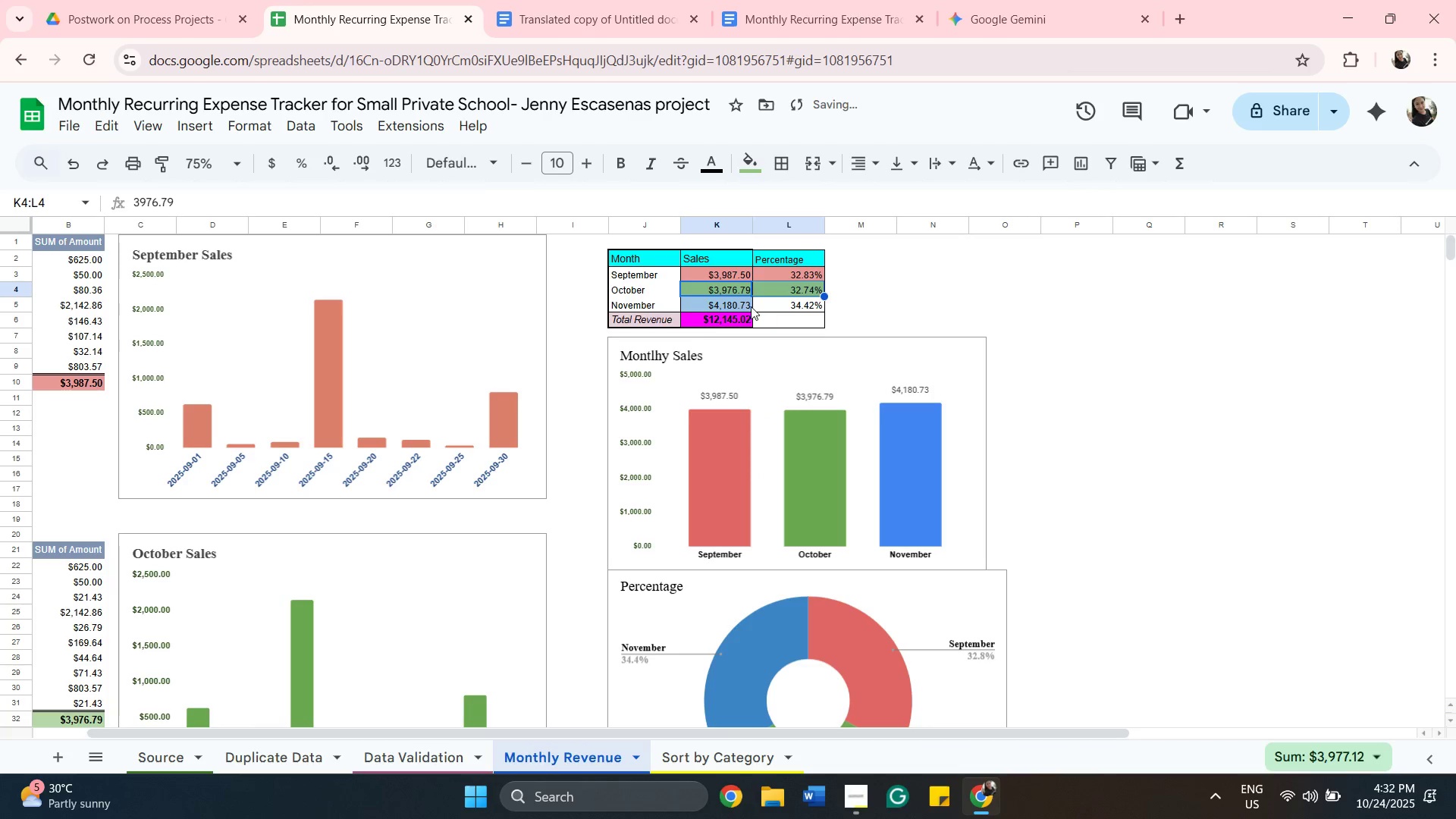 
left_click([747, 304])
 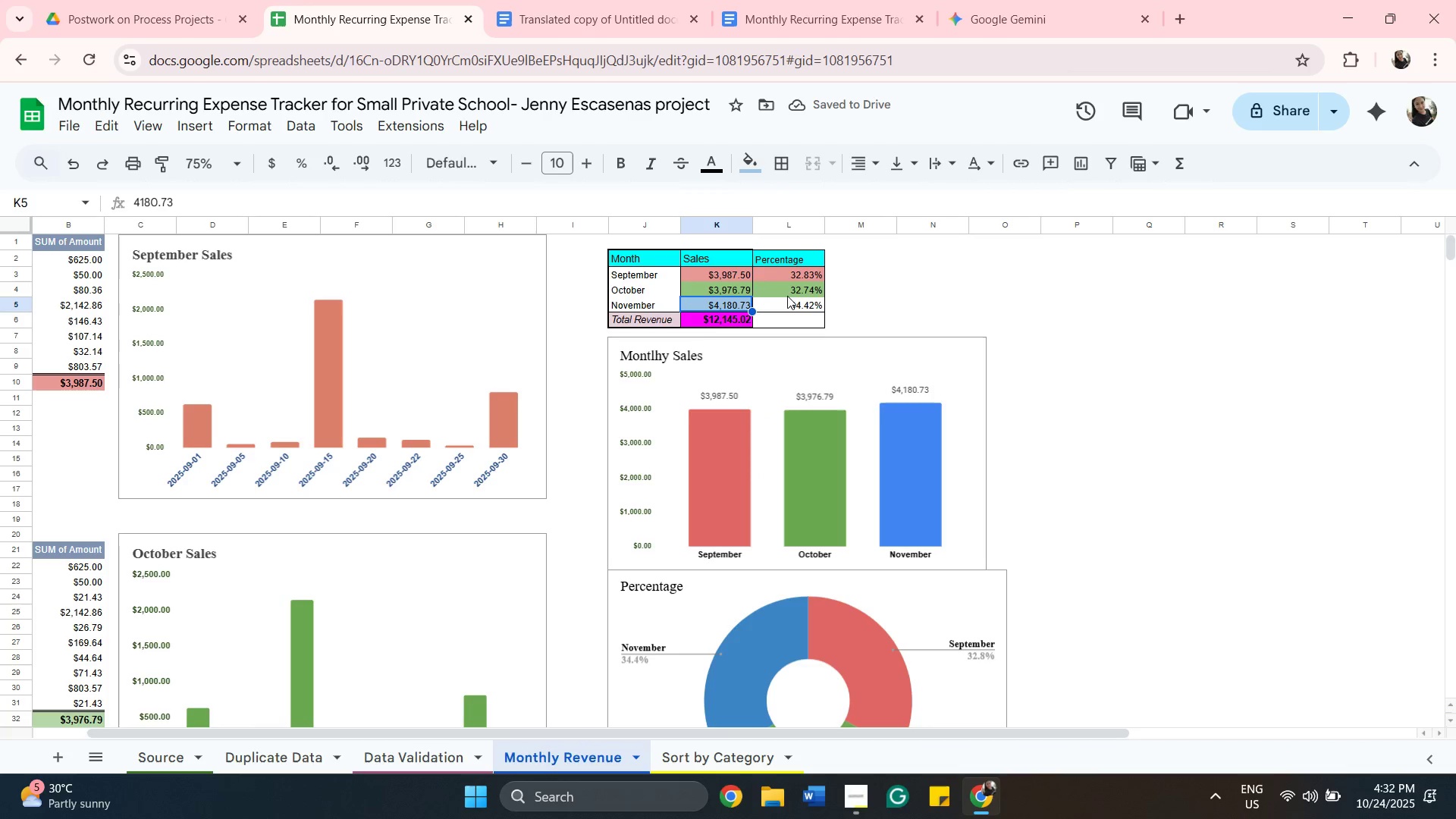 
hold_key(key=ShiftLeft, duration=1.27)
left_click([792, 309])
 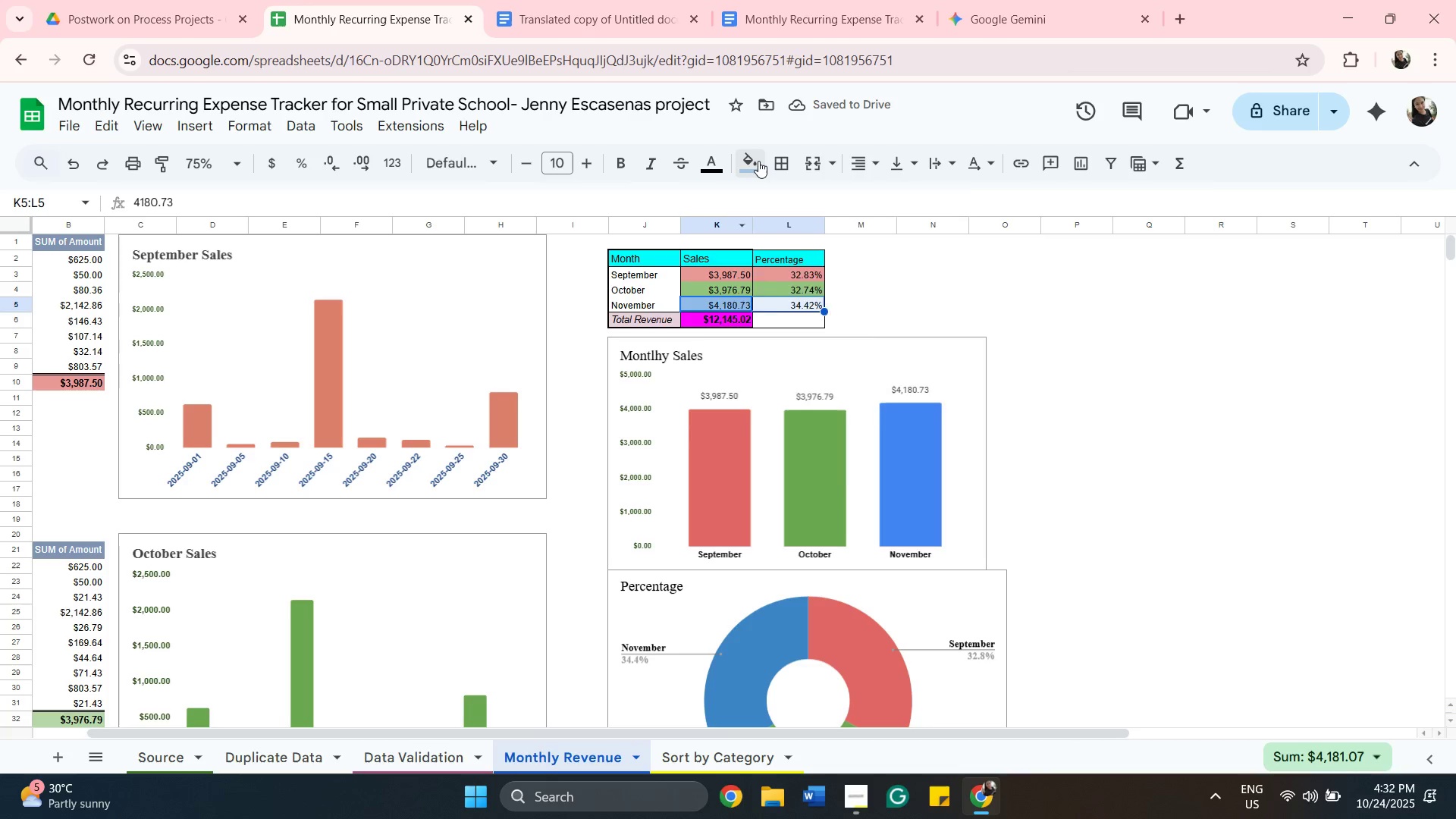 
left_click([758, 161])
 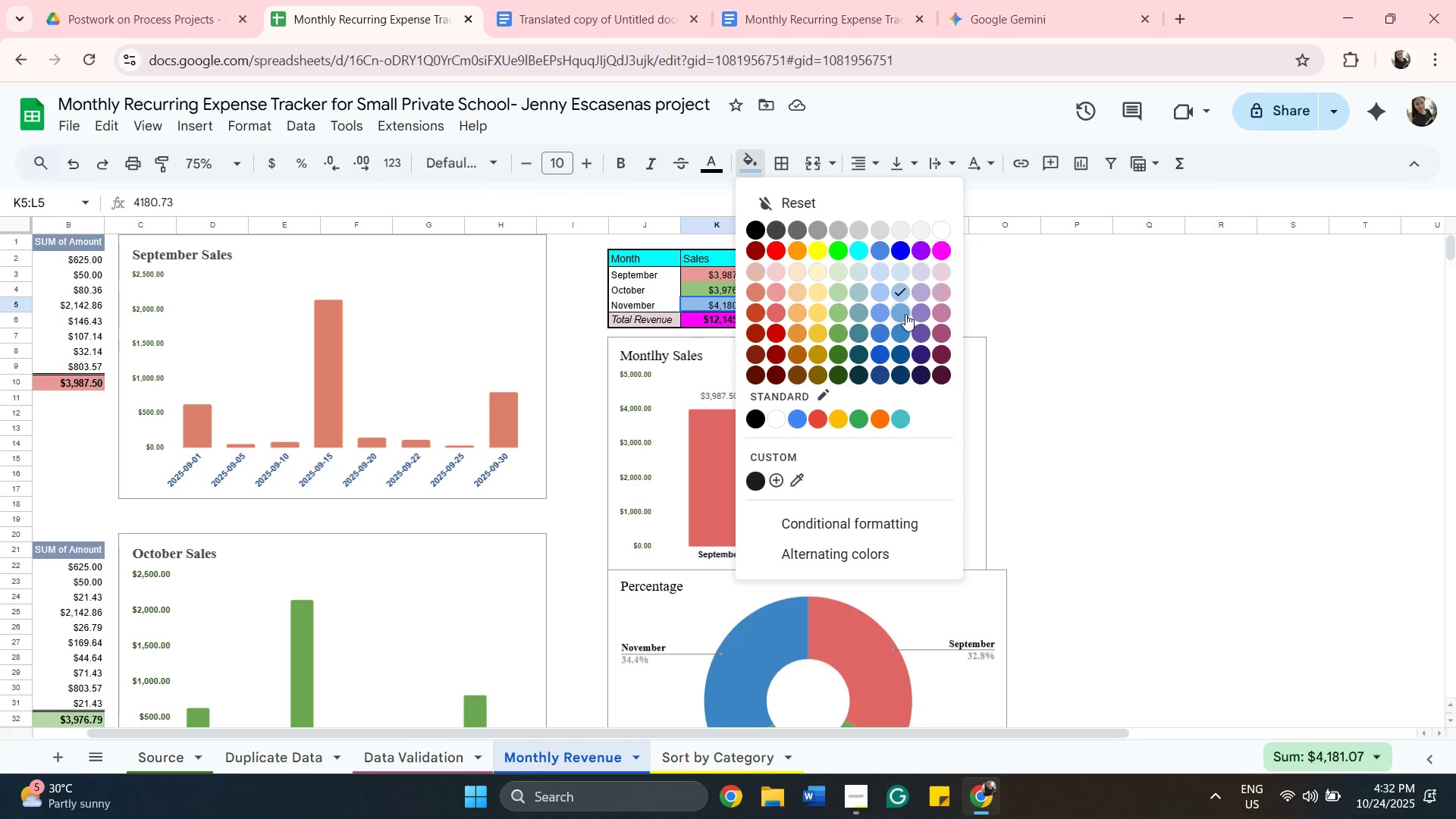 
left_click([905, 314])
 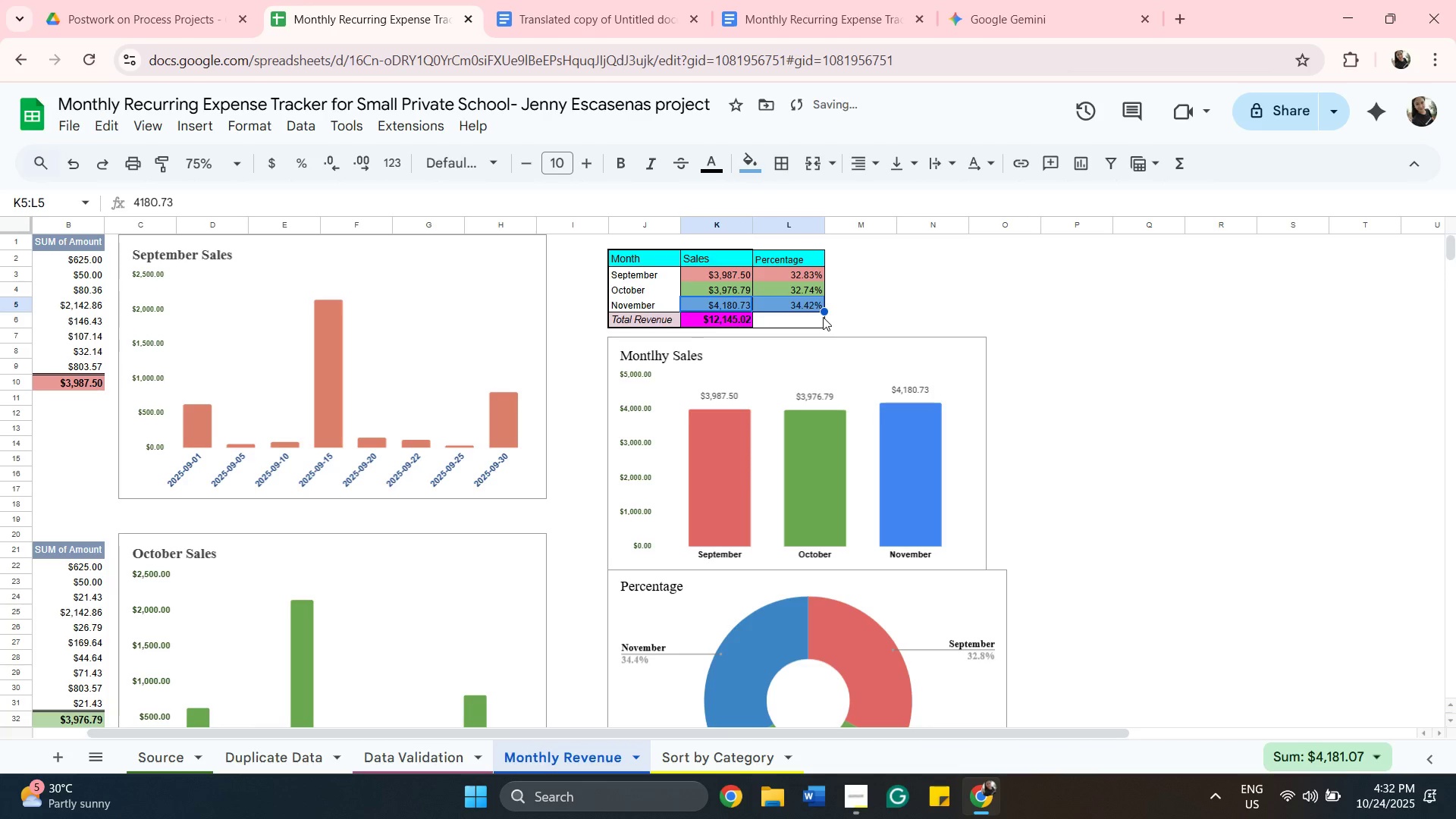 
left_click([905, 286])
 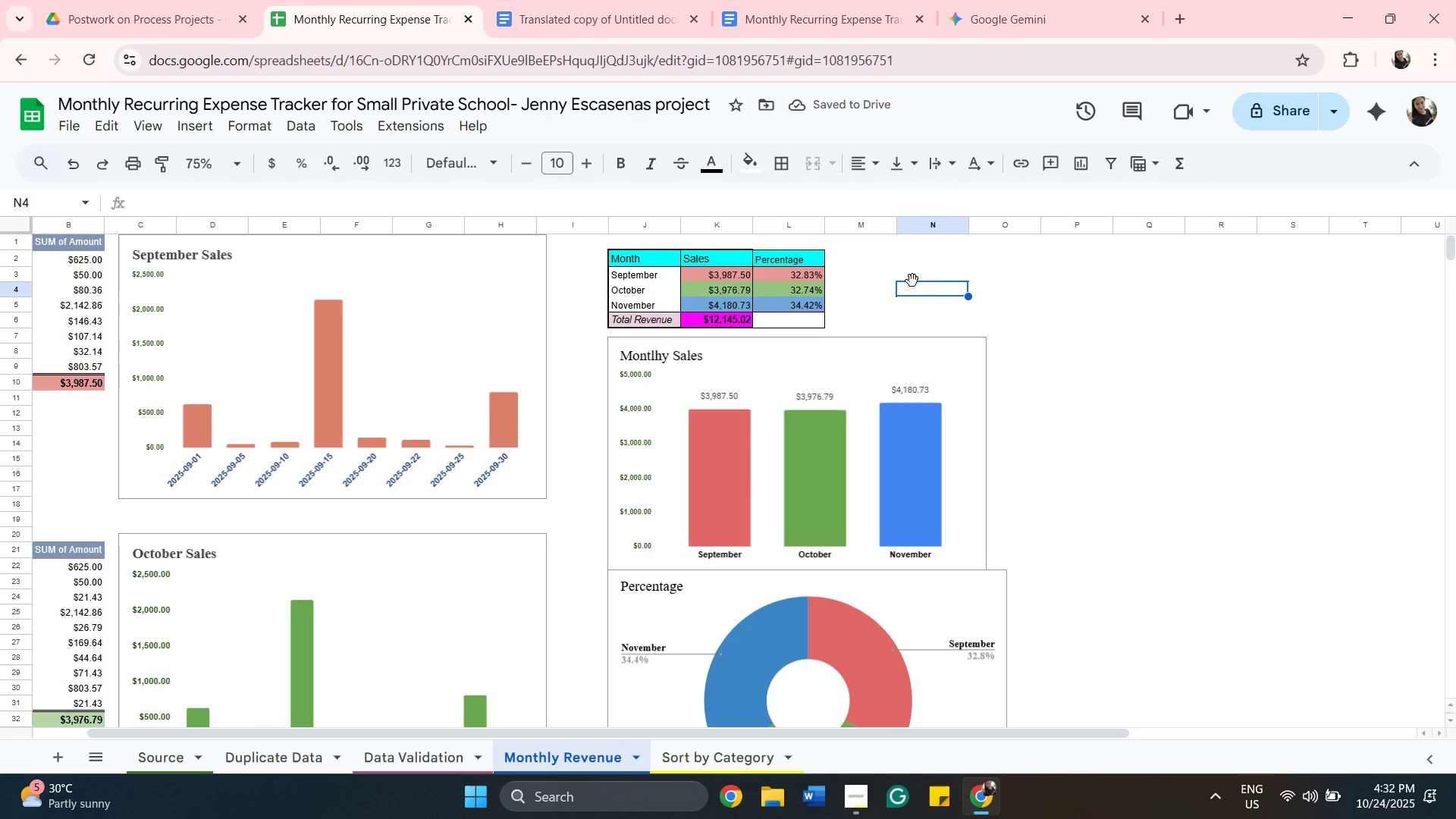 
scroll: coordinate [912, 281], scroll_direction: down, amount: 2.0
 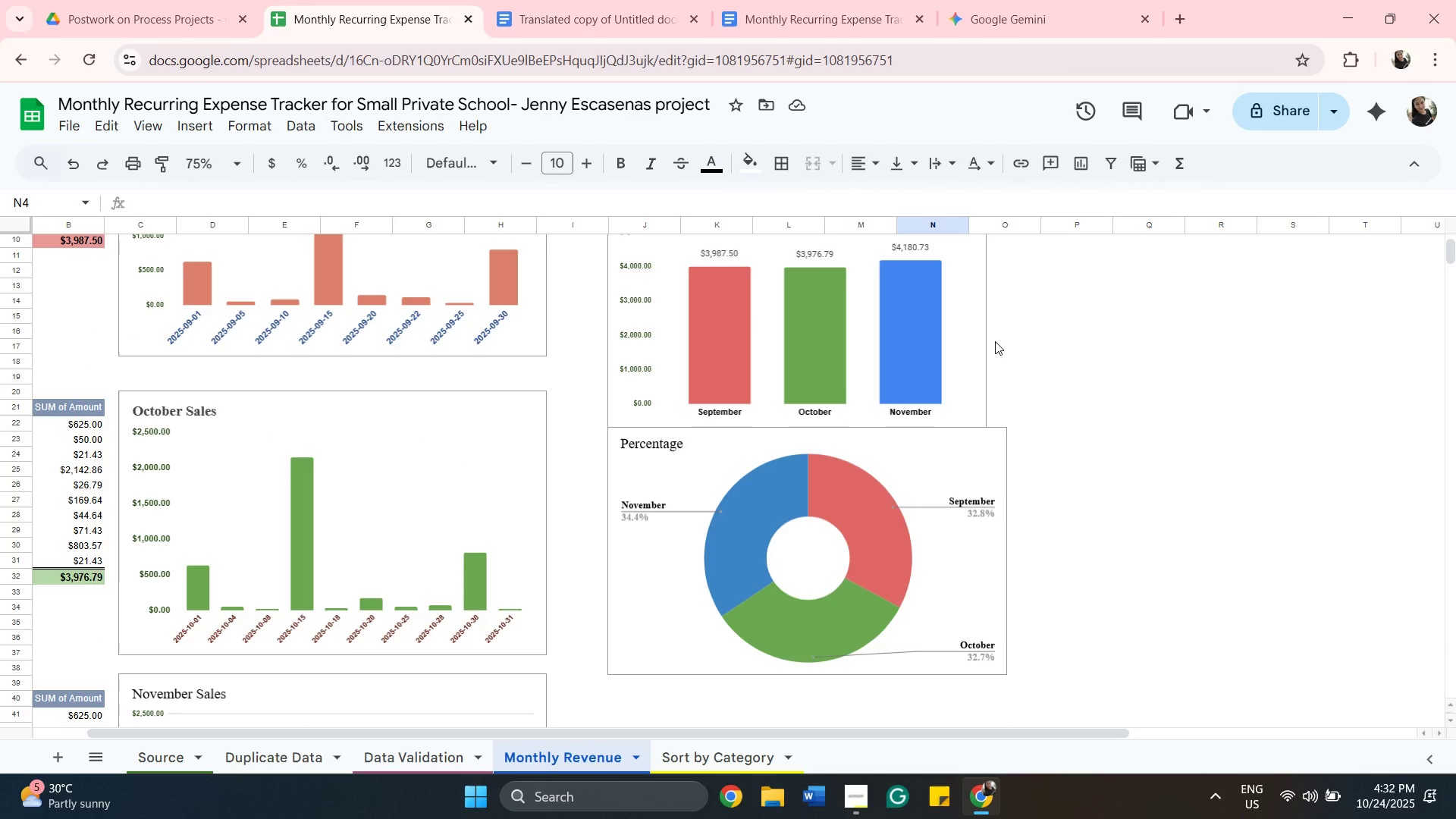 
scroll: coordinate [995, 341], scroll_direction: up, amount: 2.0
 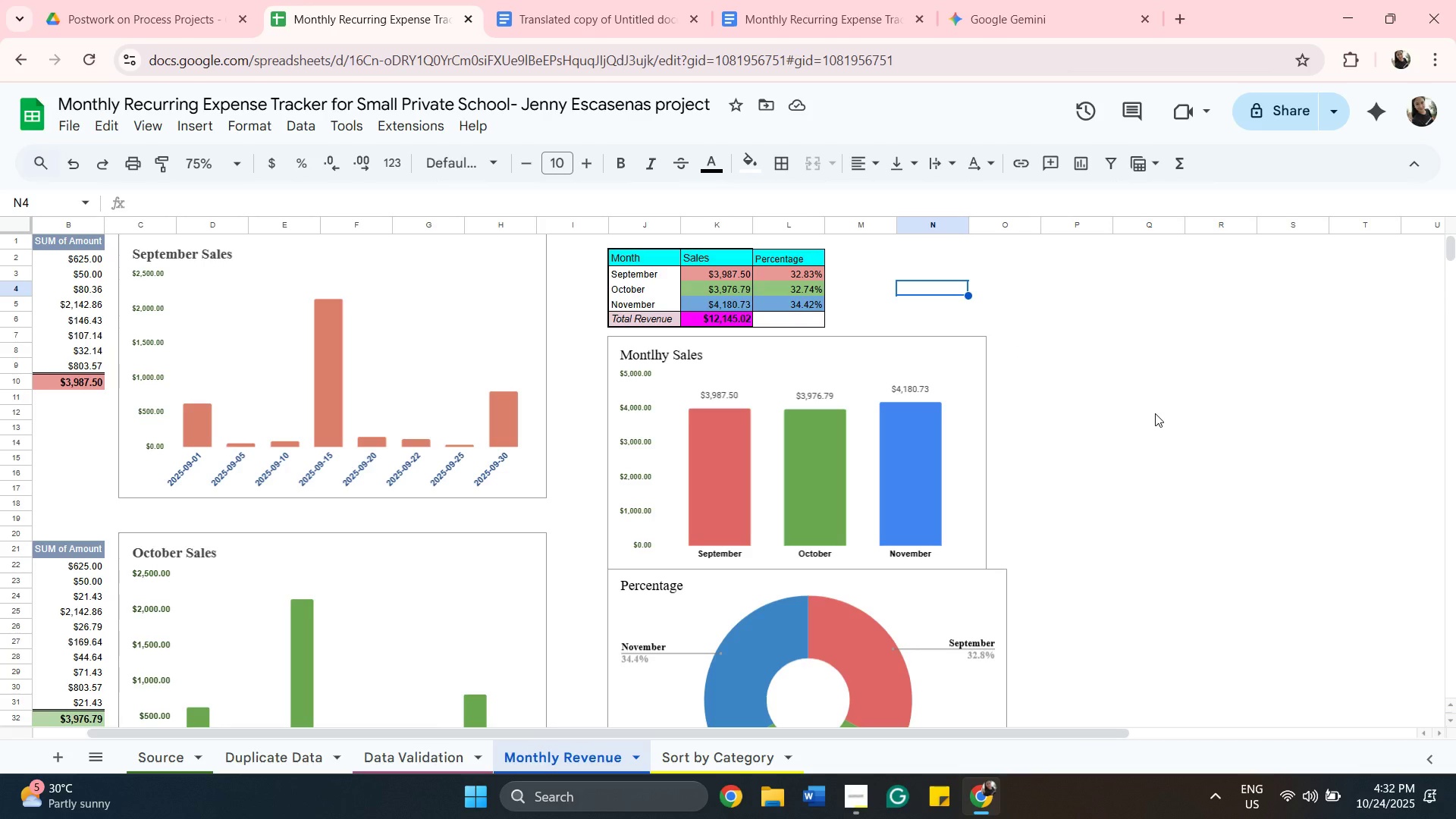 
wait(20.96)
 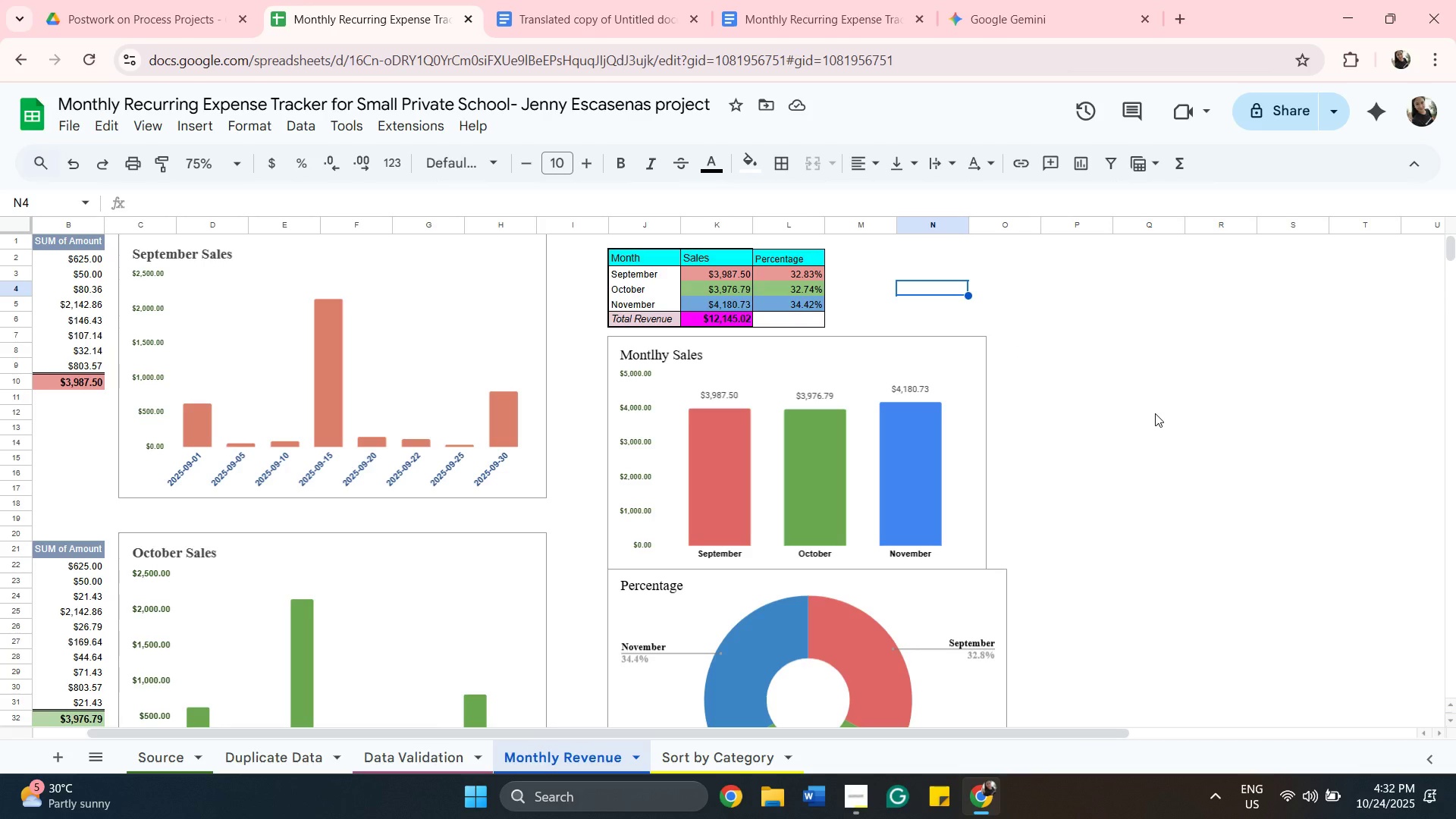 
left_click([843, 259])
 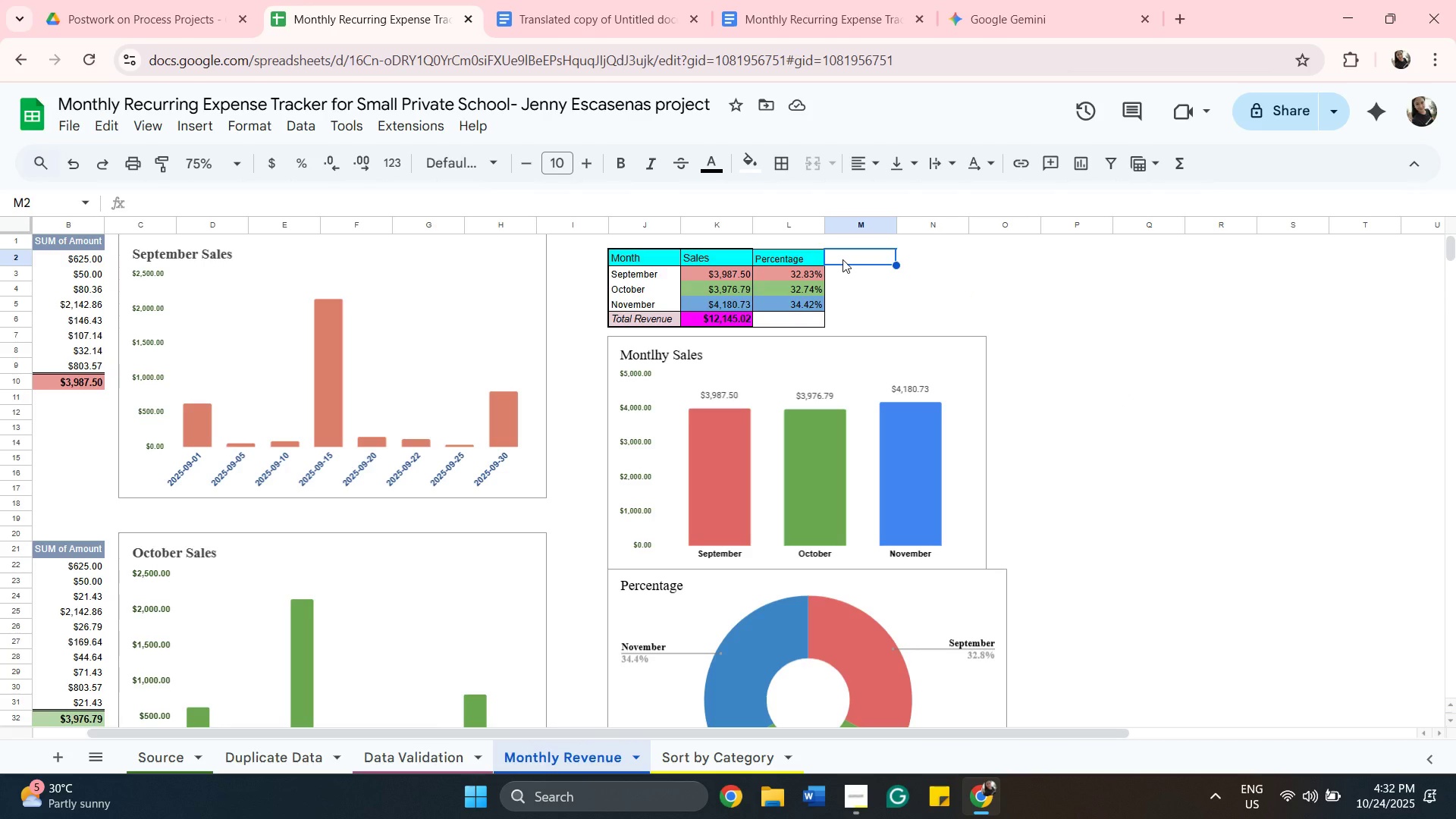 
type(percent)
 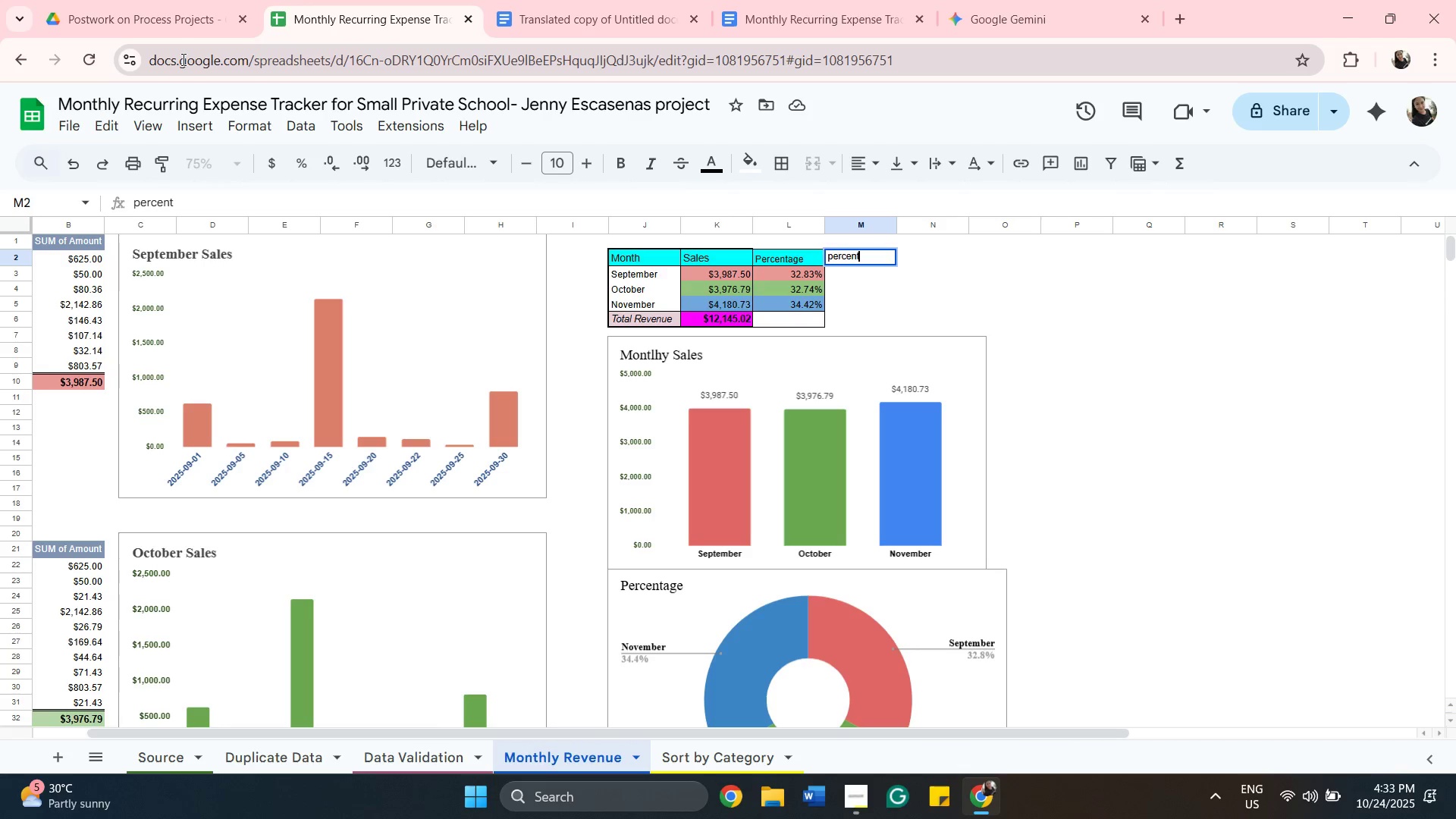 
wait(5.93)
 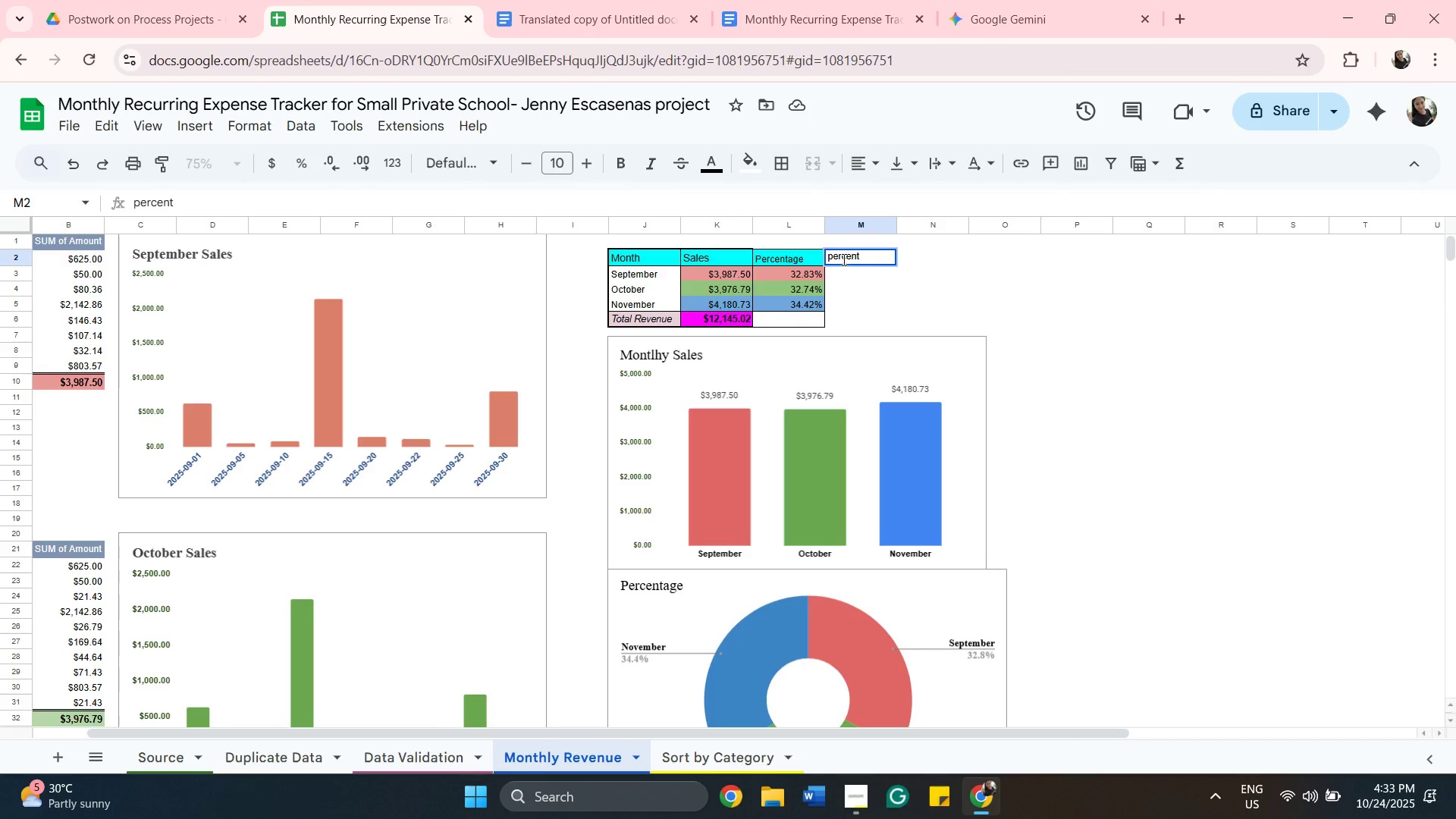 
left_click([162, 36])
 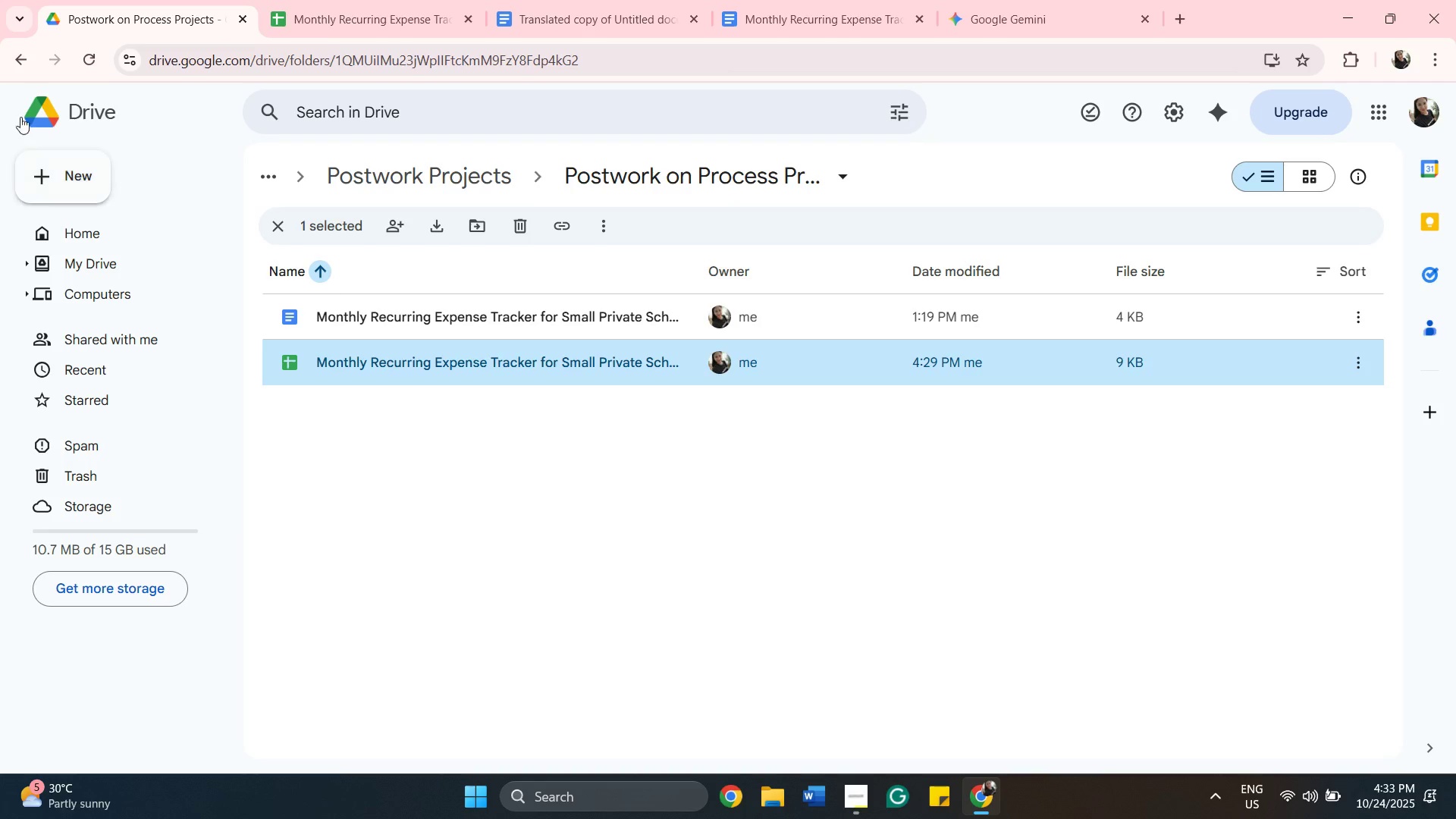 
left_click([19, 68])
 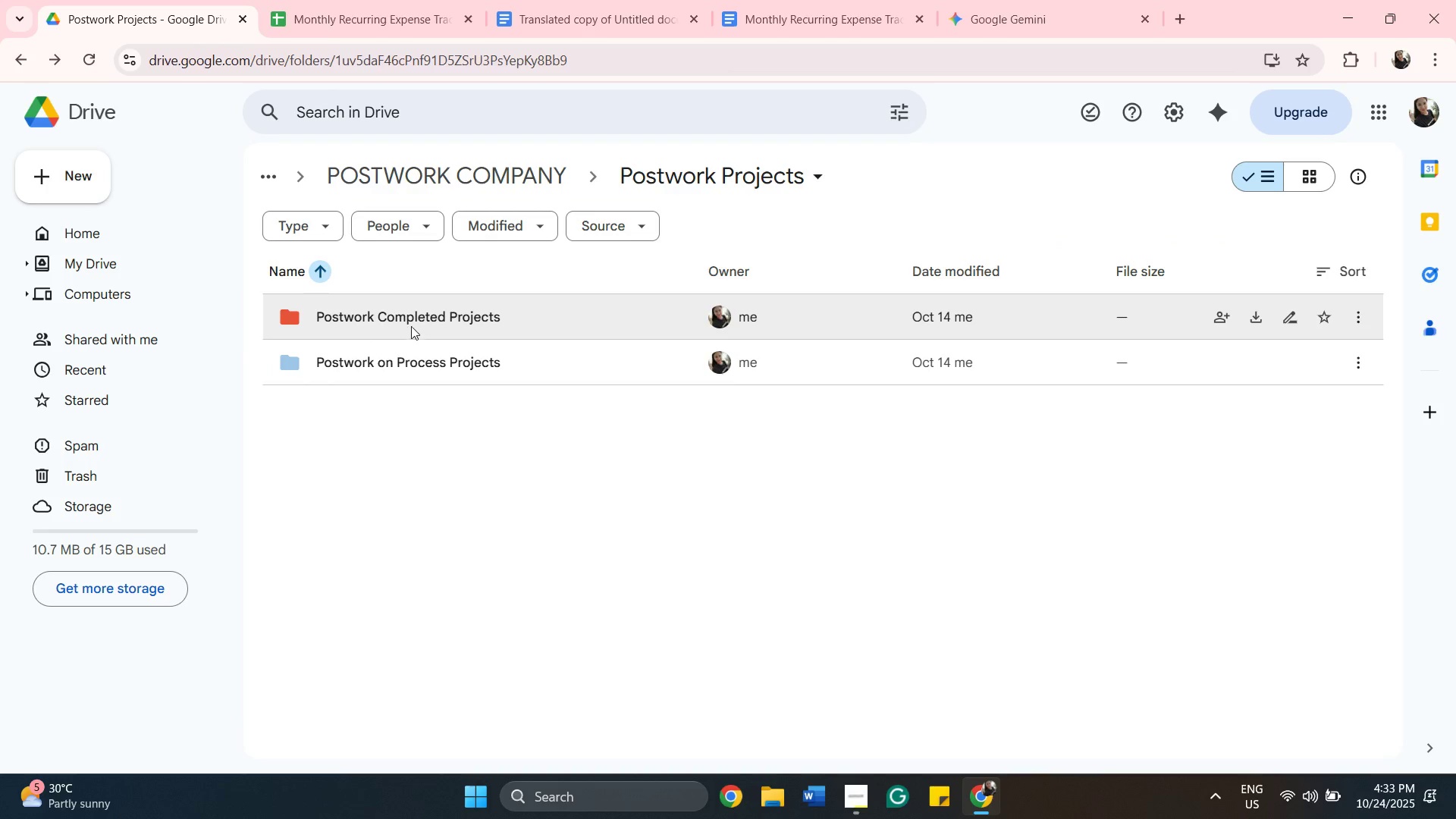 
double_click([411, 326])
 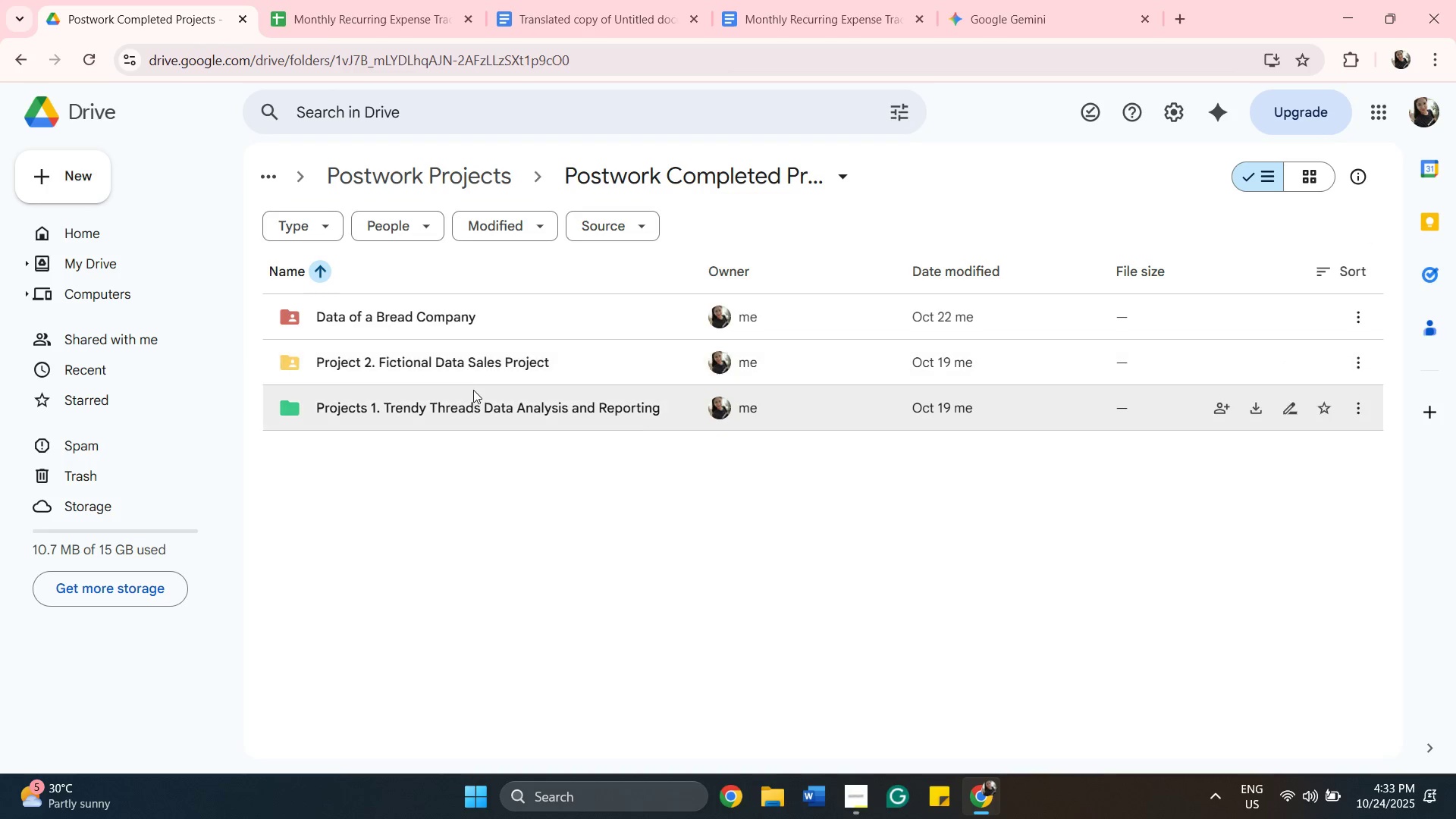 
double_click([479, 399])
 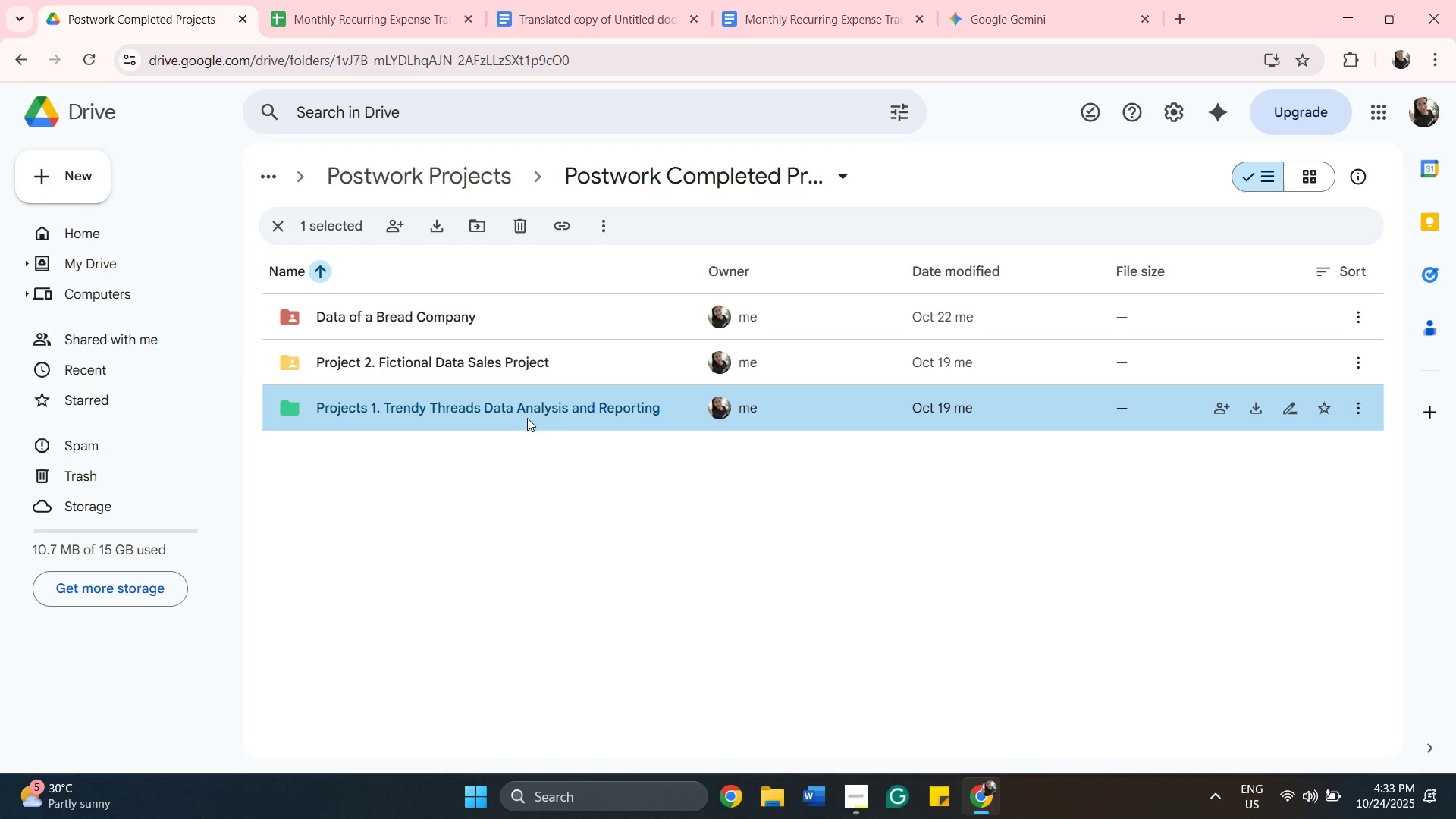 
double_click([527, 416])
 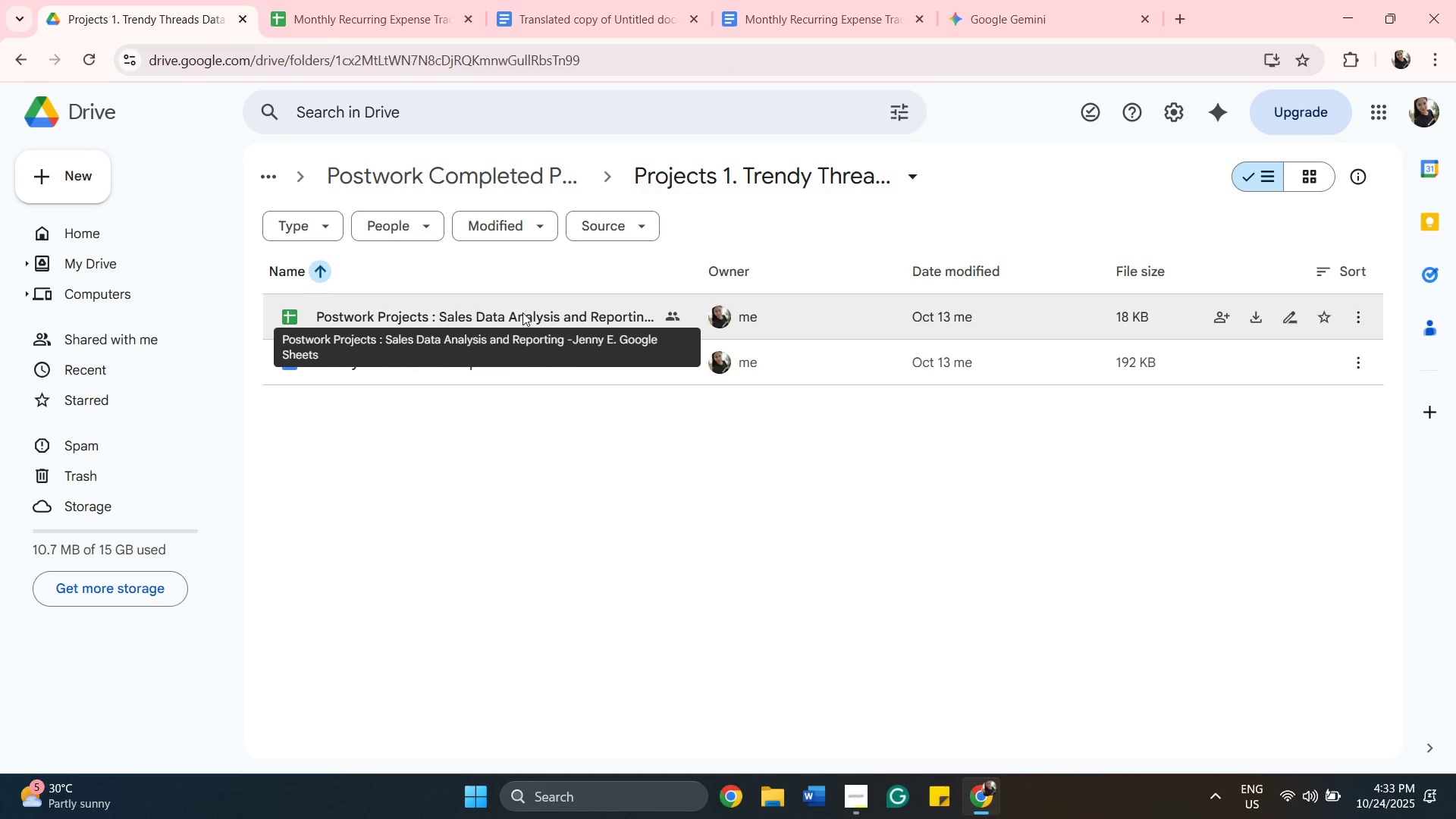 
double_click([522, 312])
 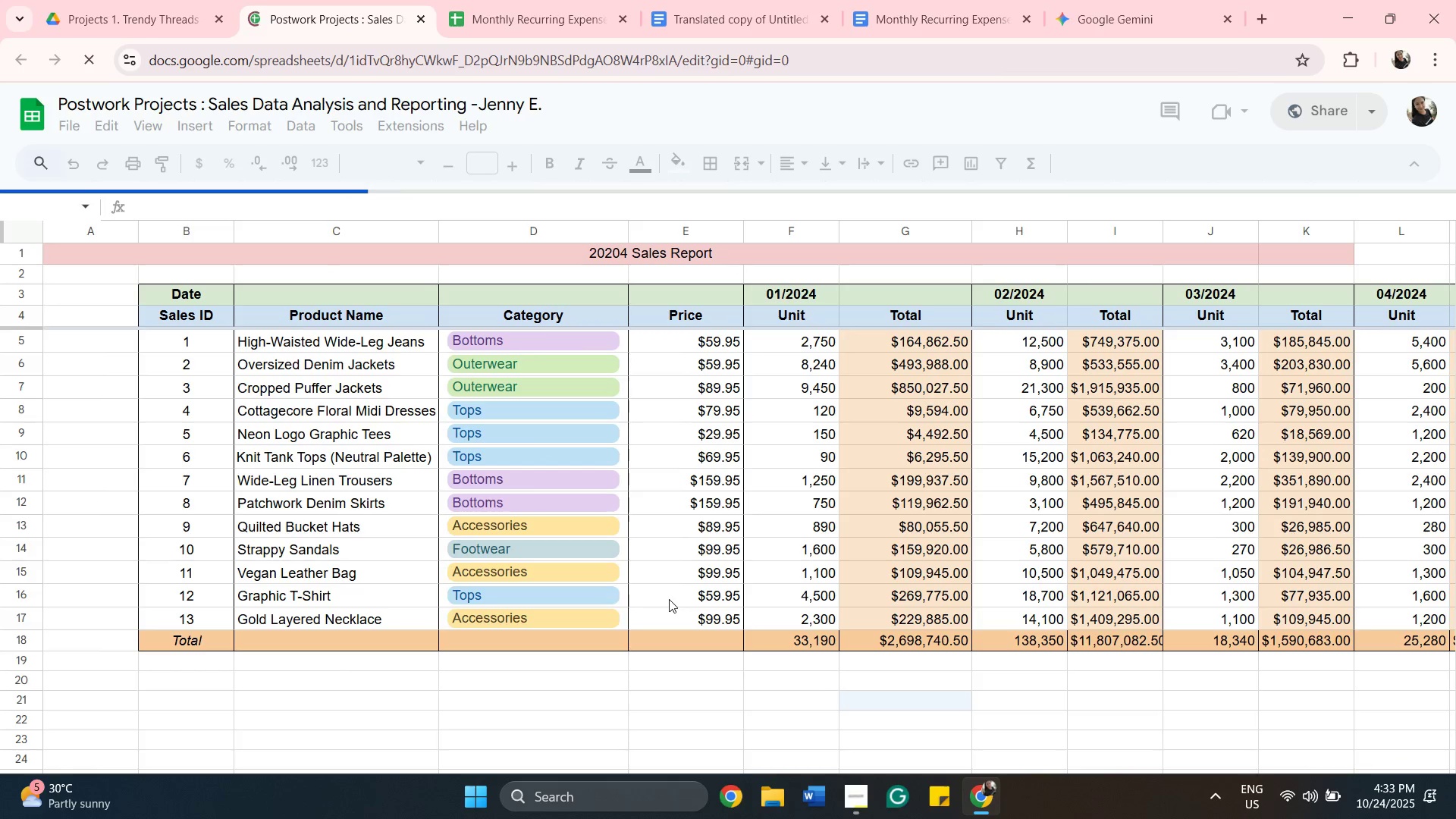 
scroll: coordinate [706, 682], scroll_direction: down, amount: 1.0
 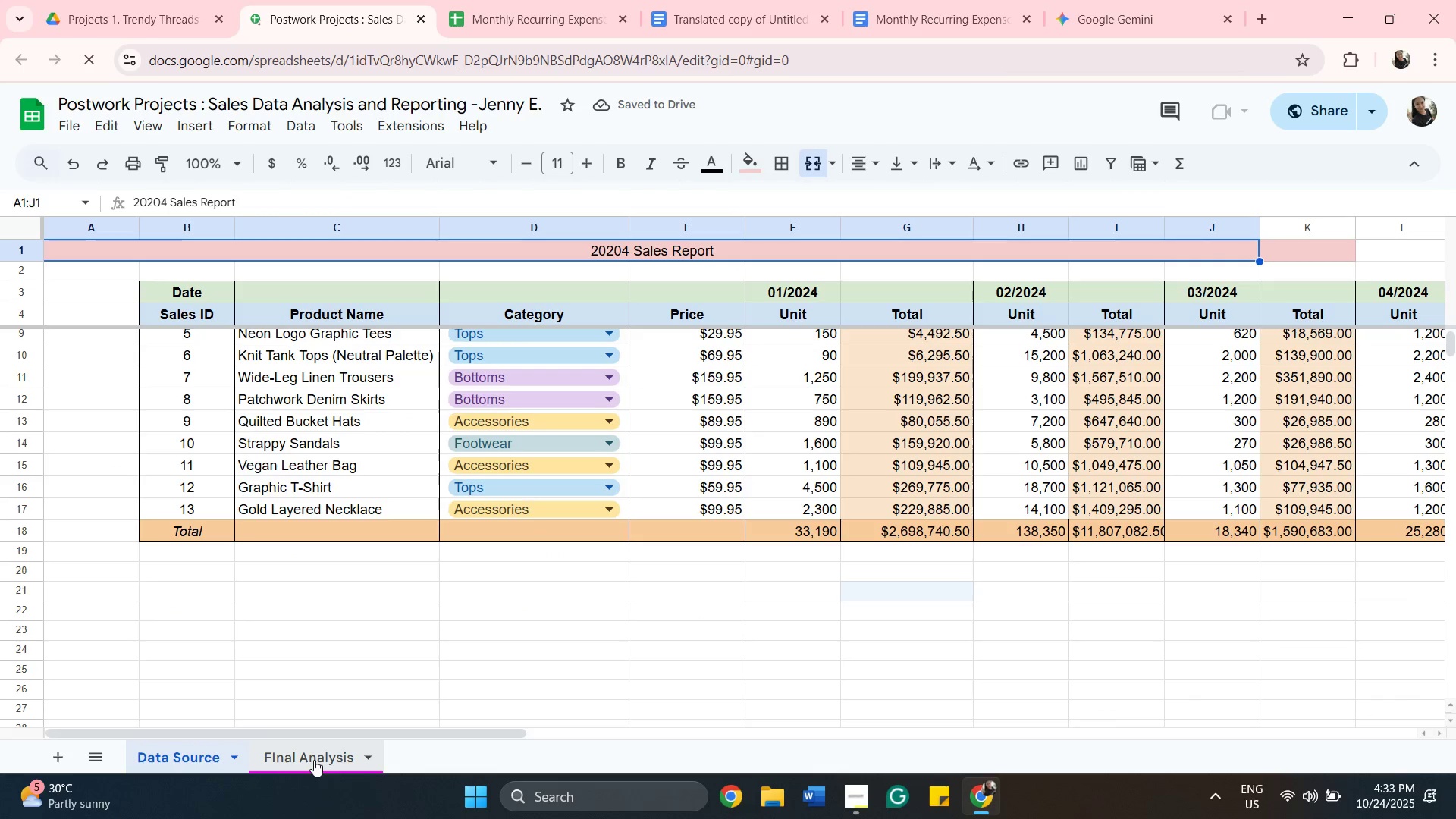 
left_click([314, 760])
 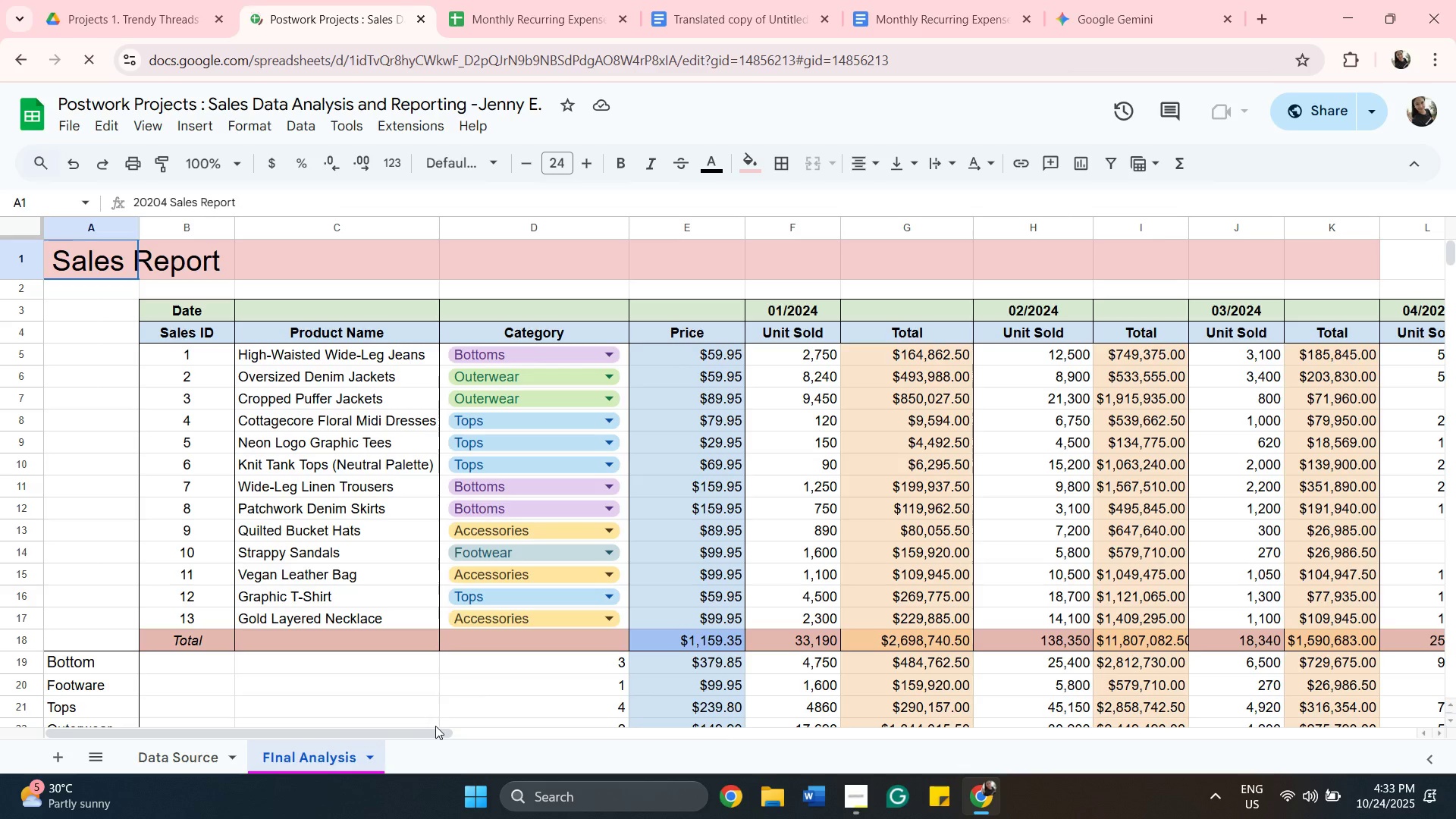 
left_click_drag(start_coordinate=[430, 733], to_coordinate=[1051, 718])
 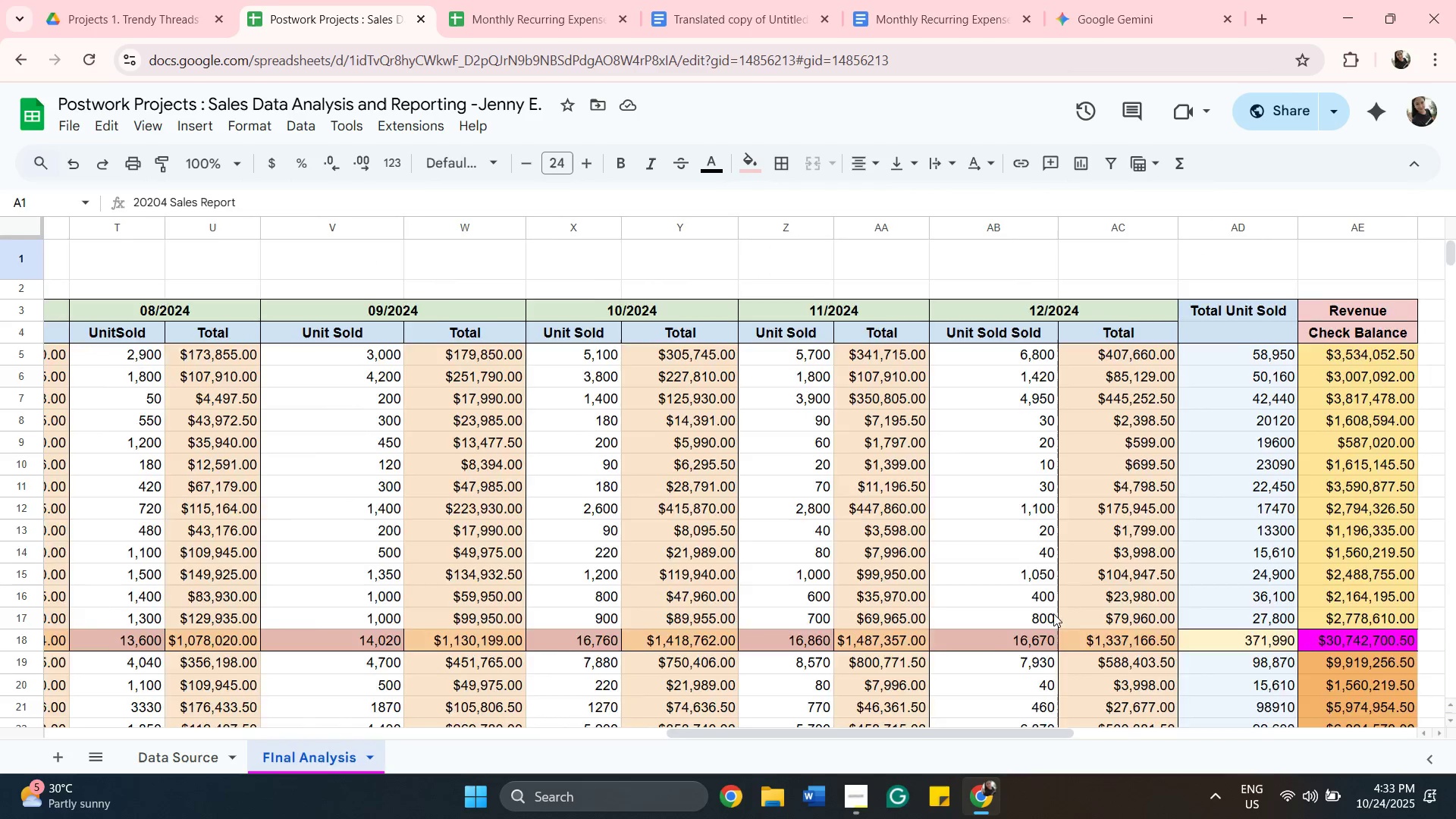 
scroll: coordinate [977, 701], scroll_direction: down, amount: 12.0
 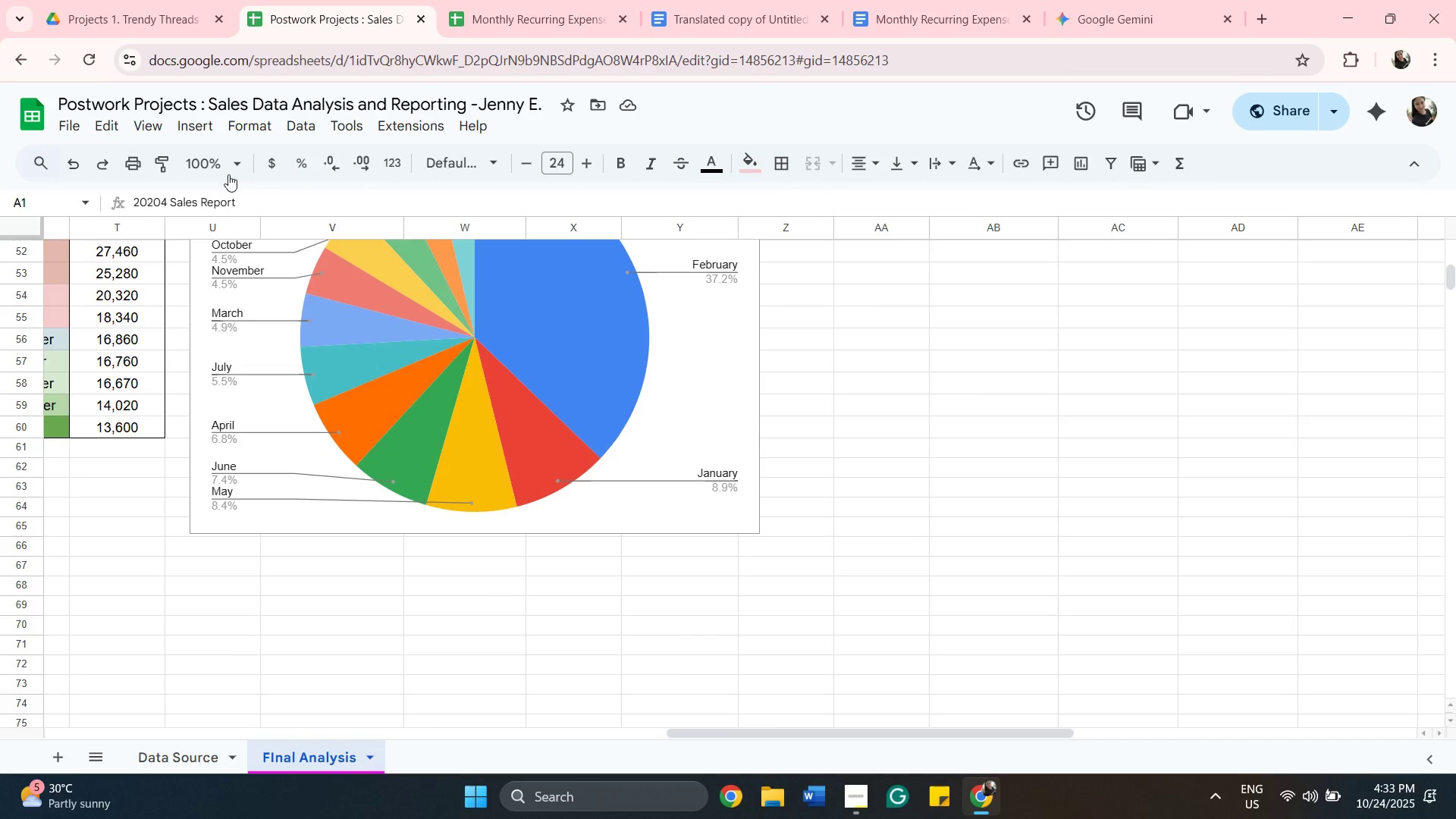 
left_click([236, 151])
 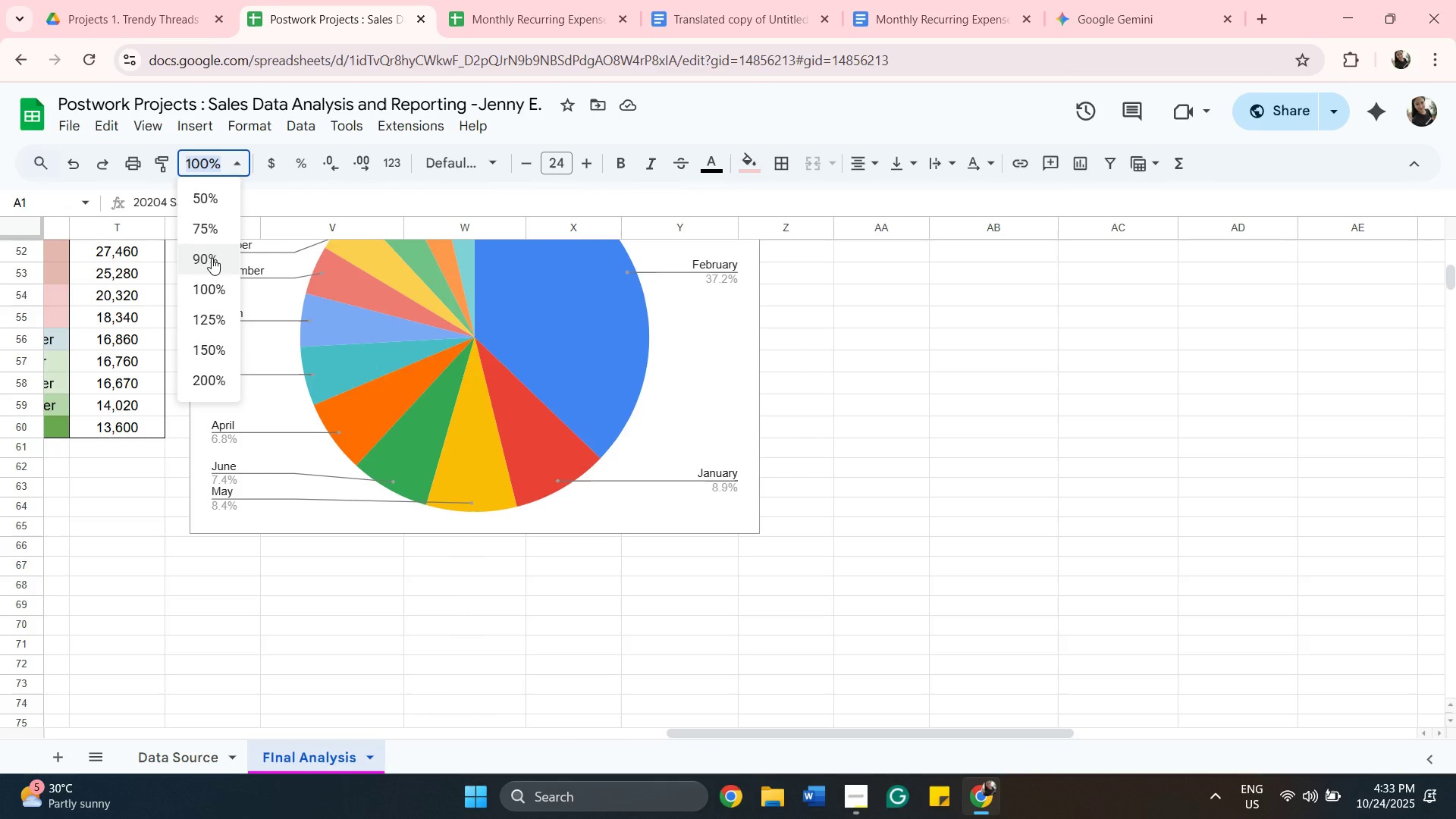 
left_click([215, 224])
 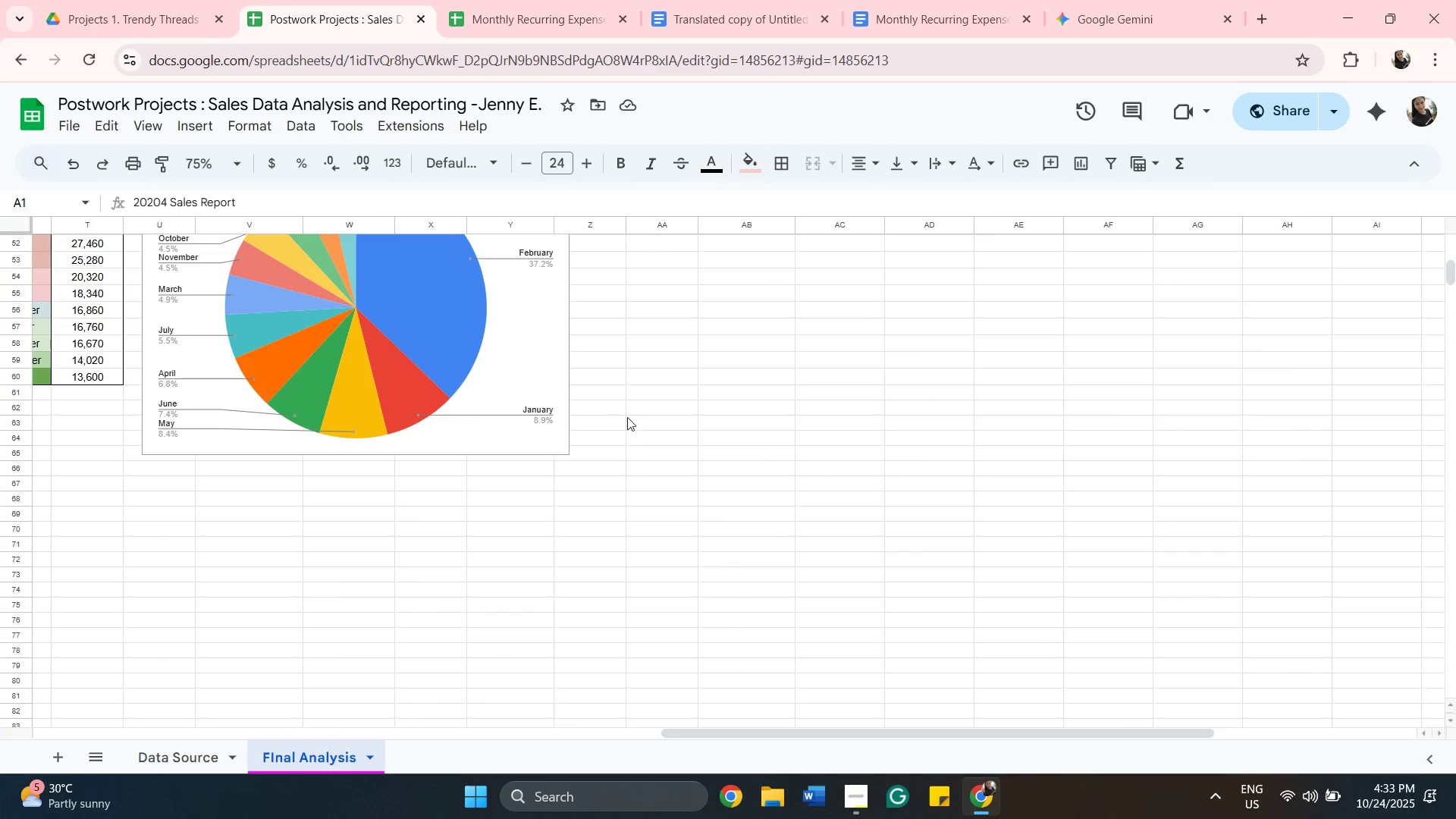 
scroll: coordinate [683, 538], scroll_direction: up, amount: 10.0
 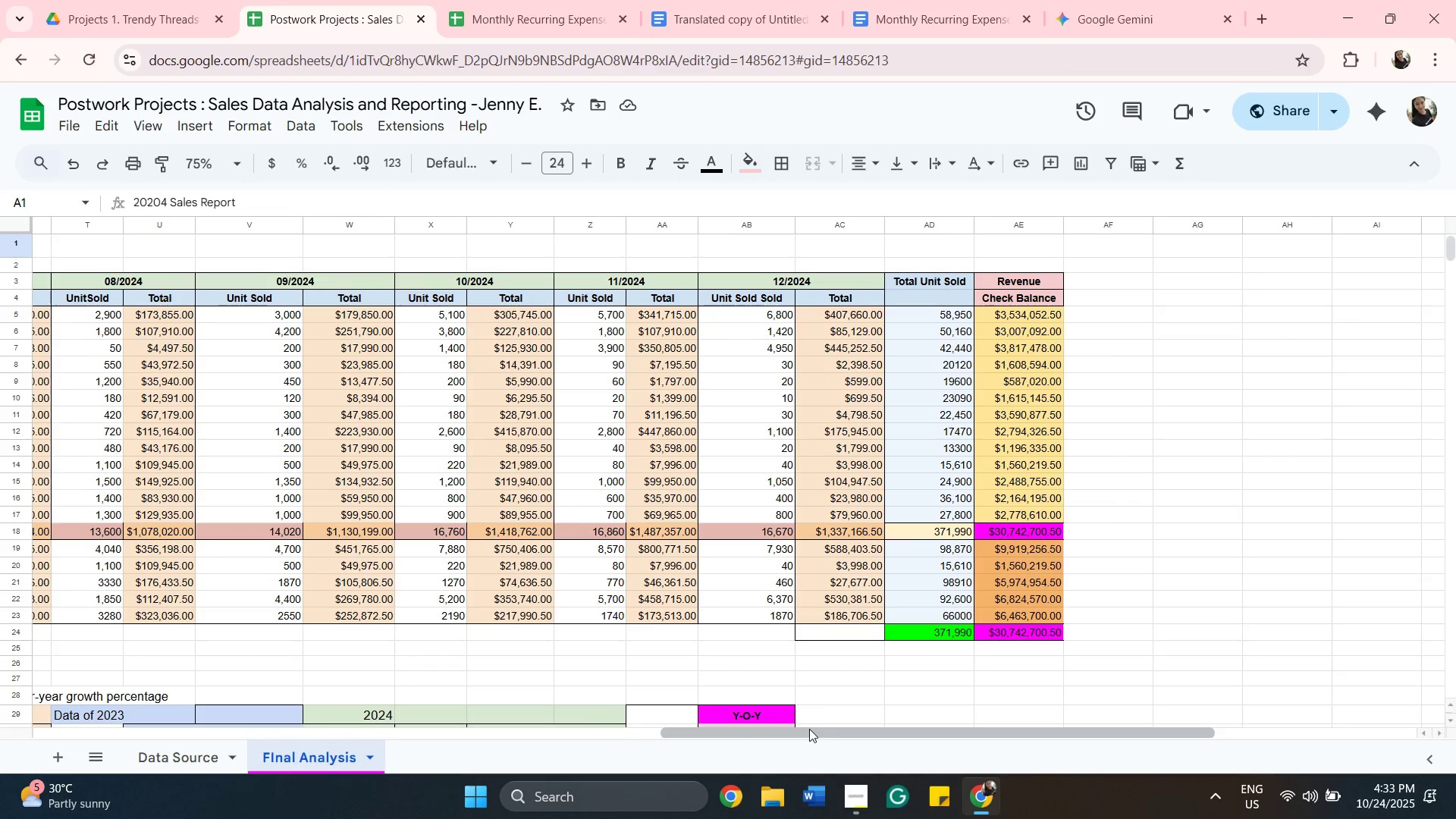 
left_click_drag(start_coordinate=[809, 731], to_coordinate=[699, 745])
 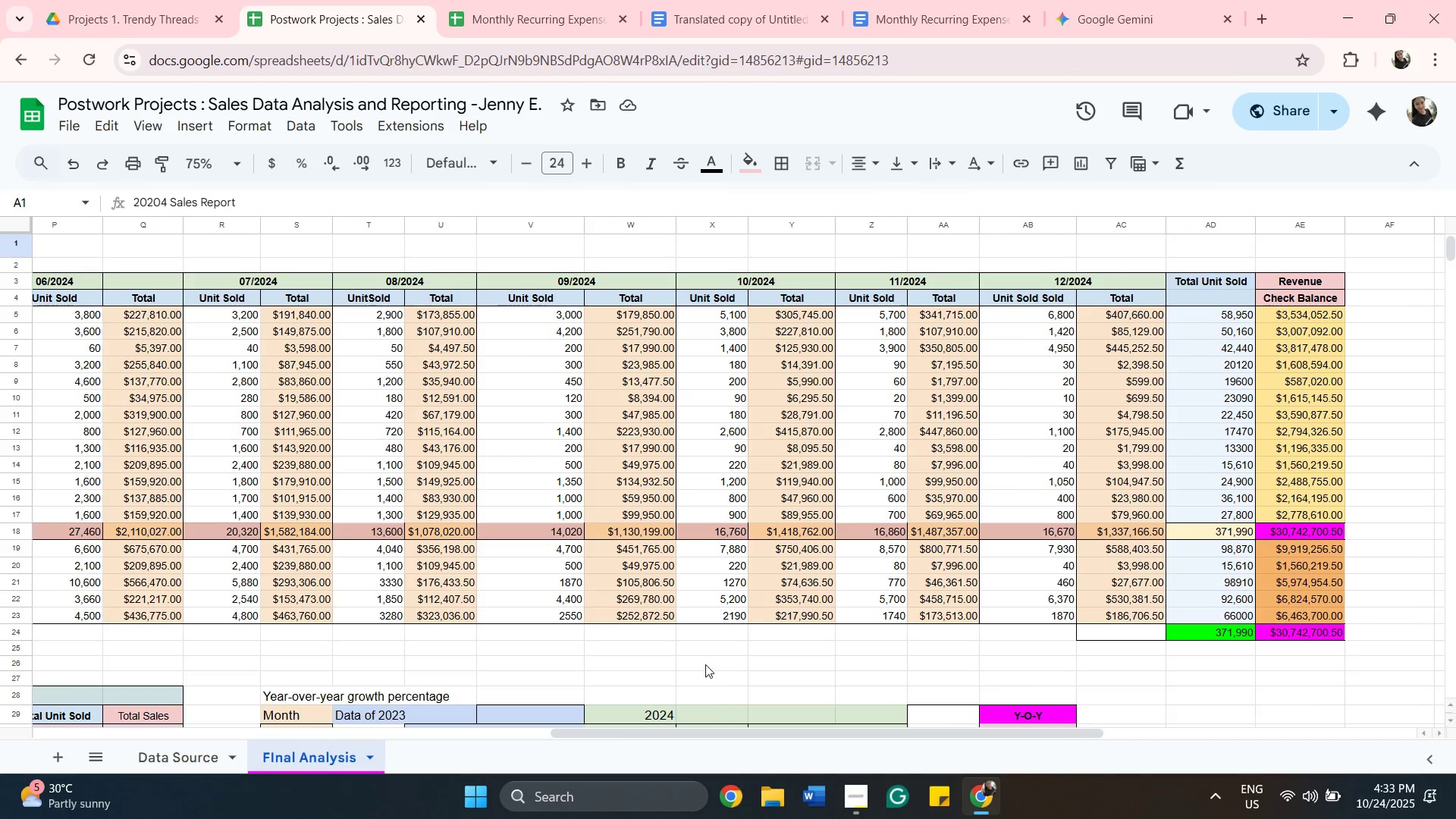 
scroll: coordinate [707, 620], scroll_direction: down, amount: 5.0
 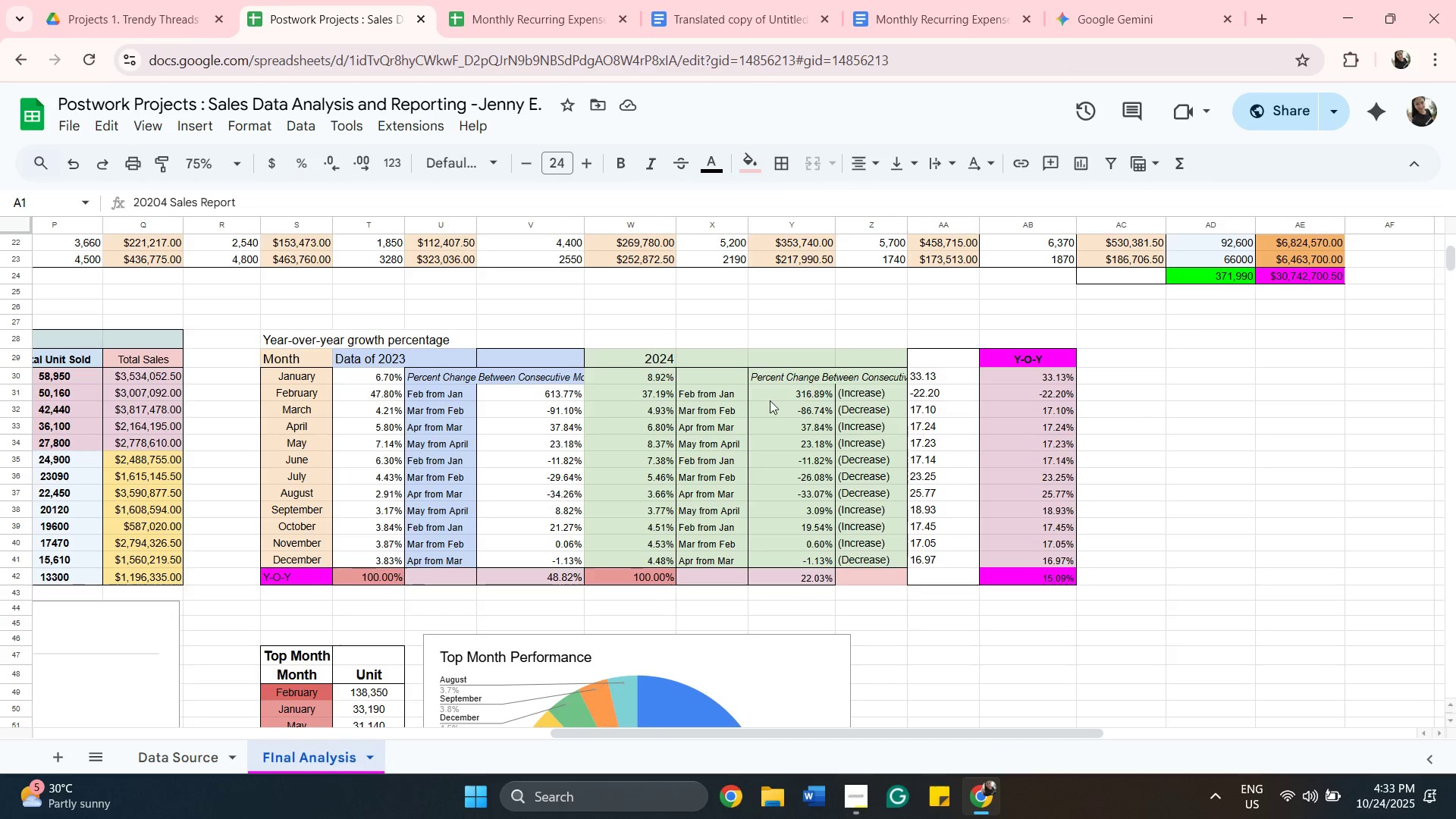 
left_click([773, 373])
 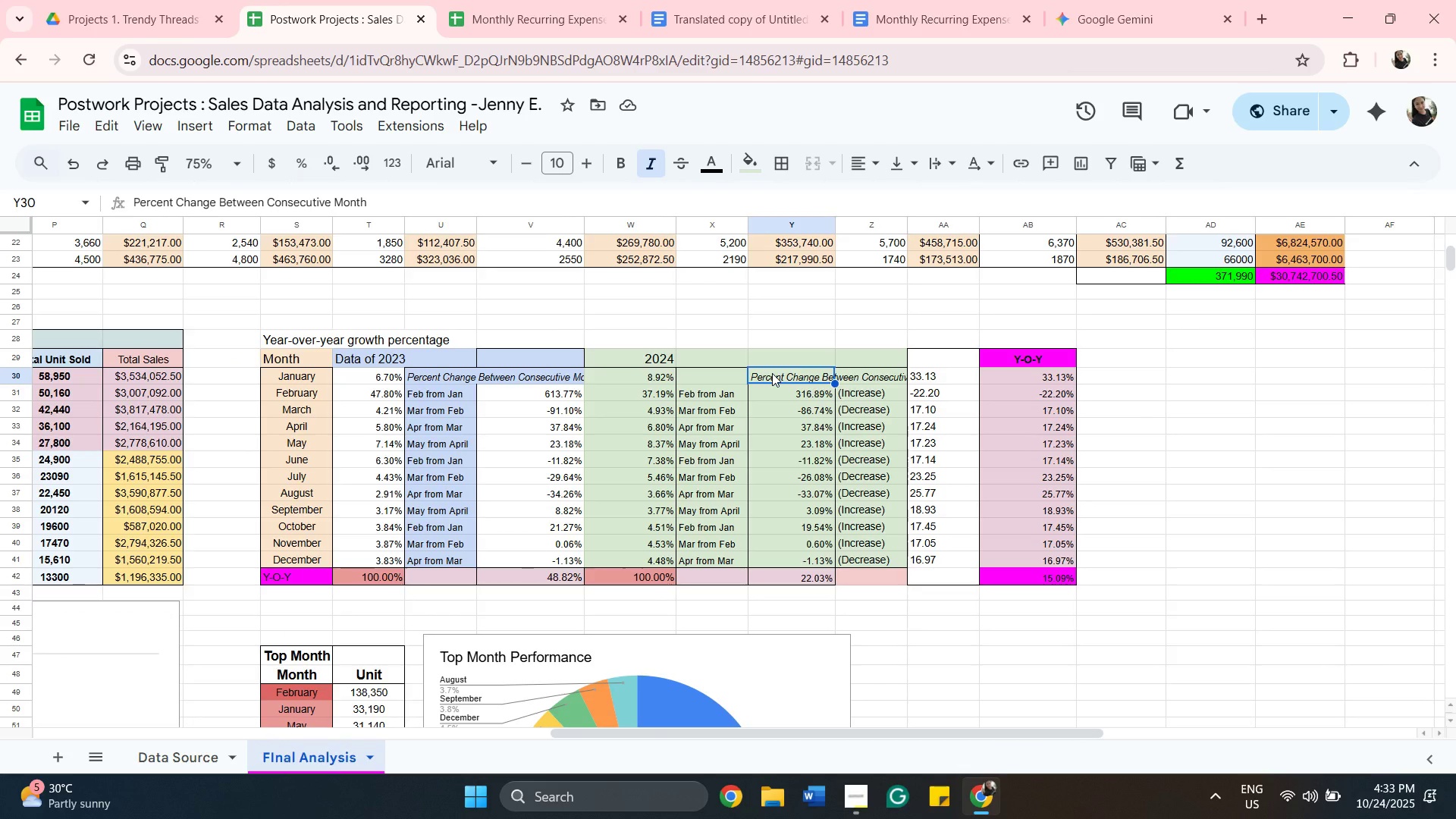 
key(Control+C)
 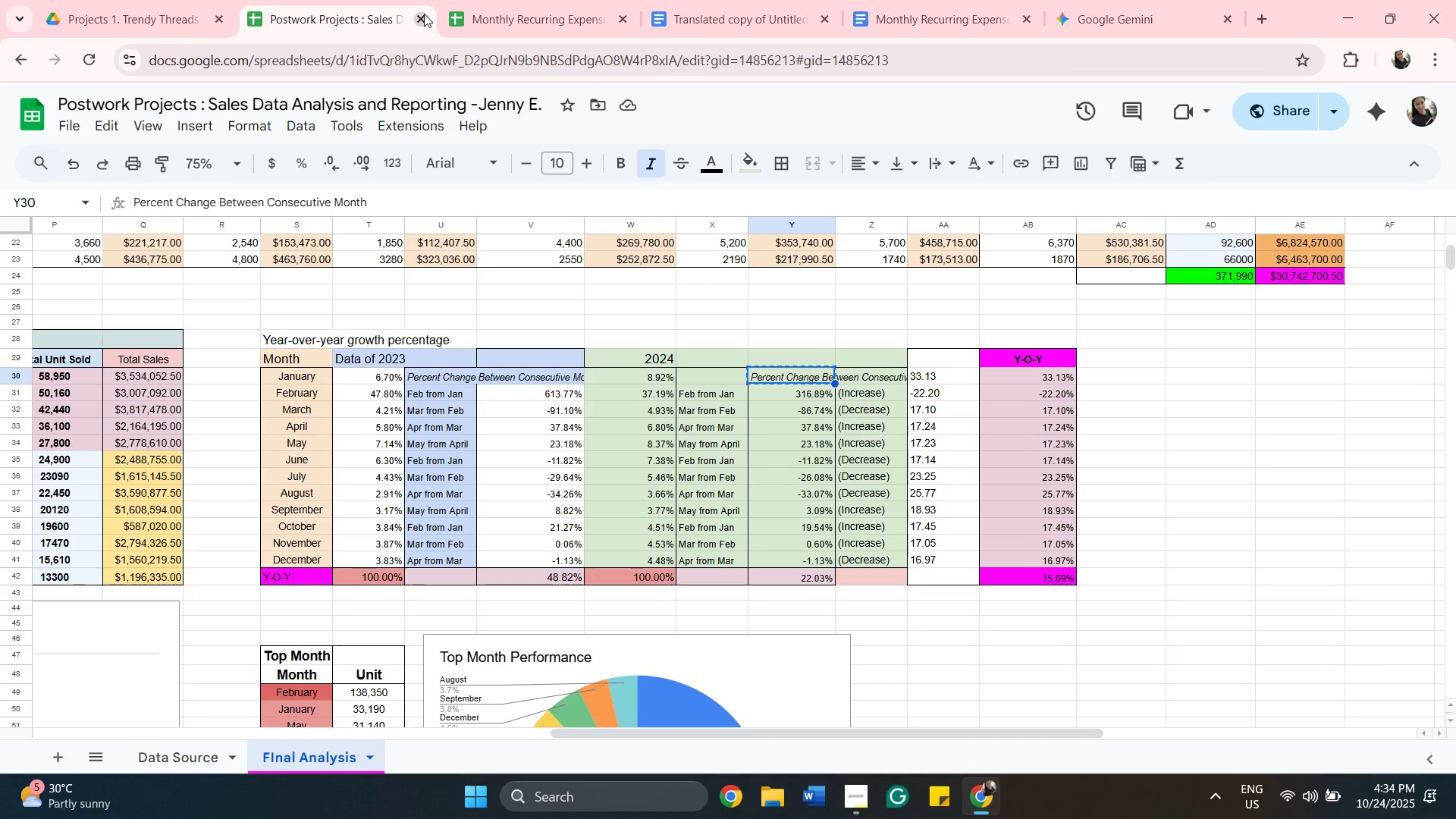 
left_click([424, 14])
 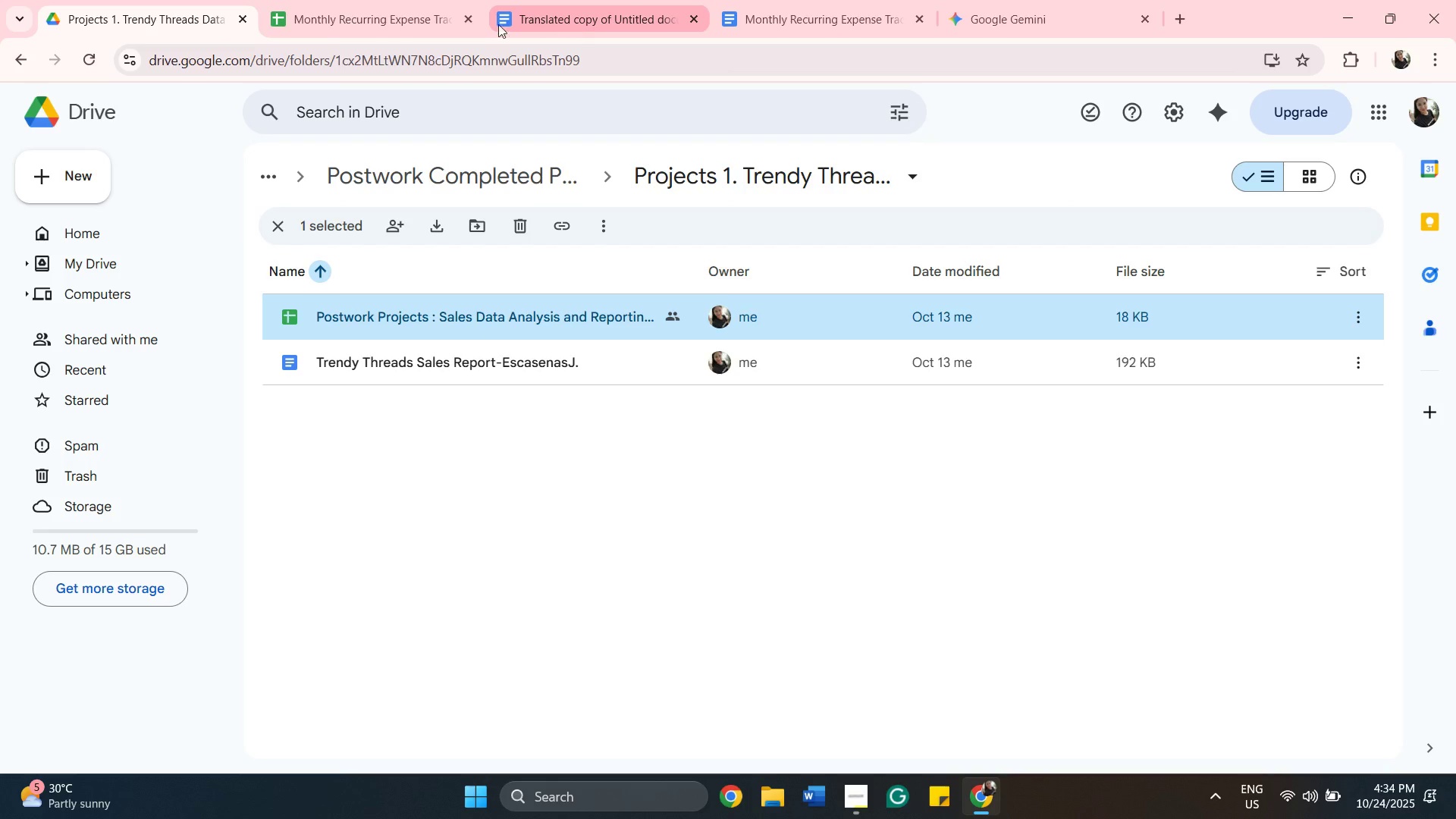 
left_click([392, 17])
 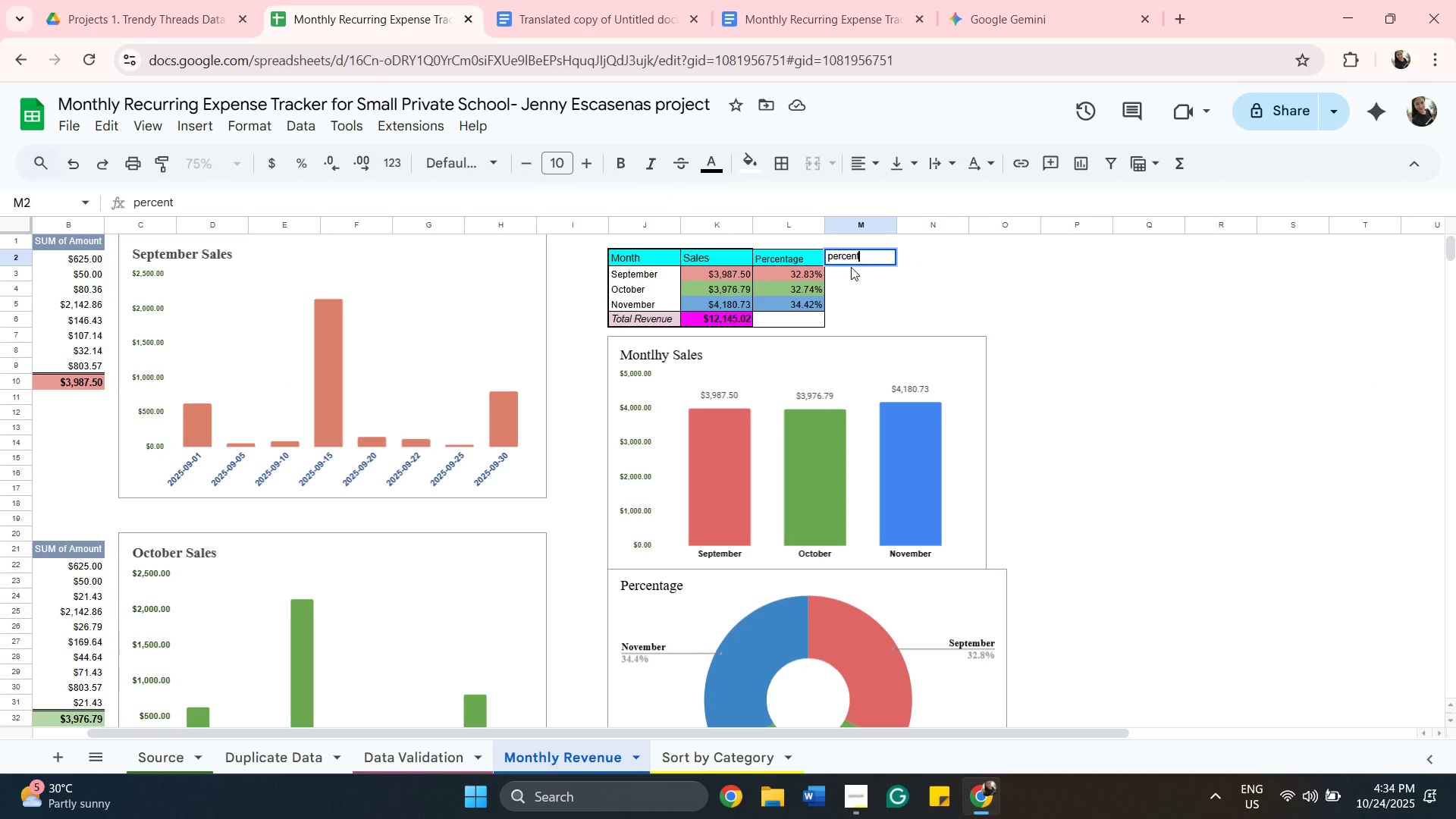 
key(Backspace)
 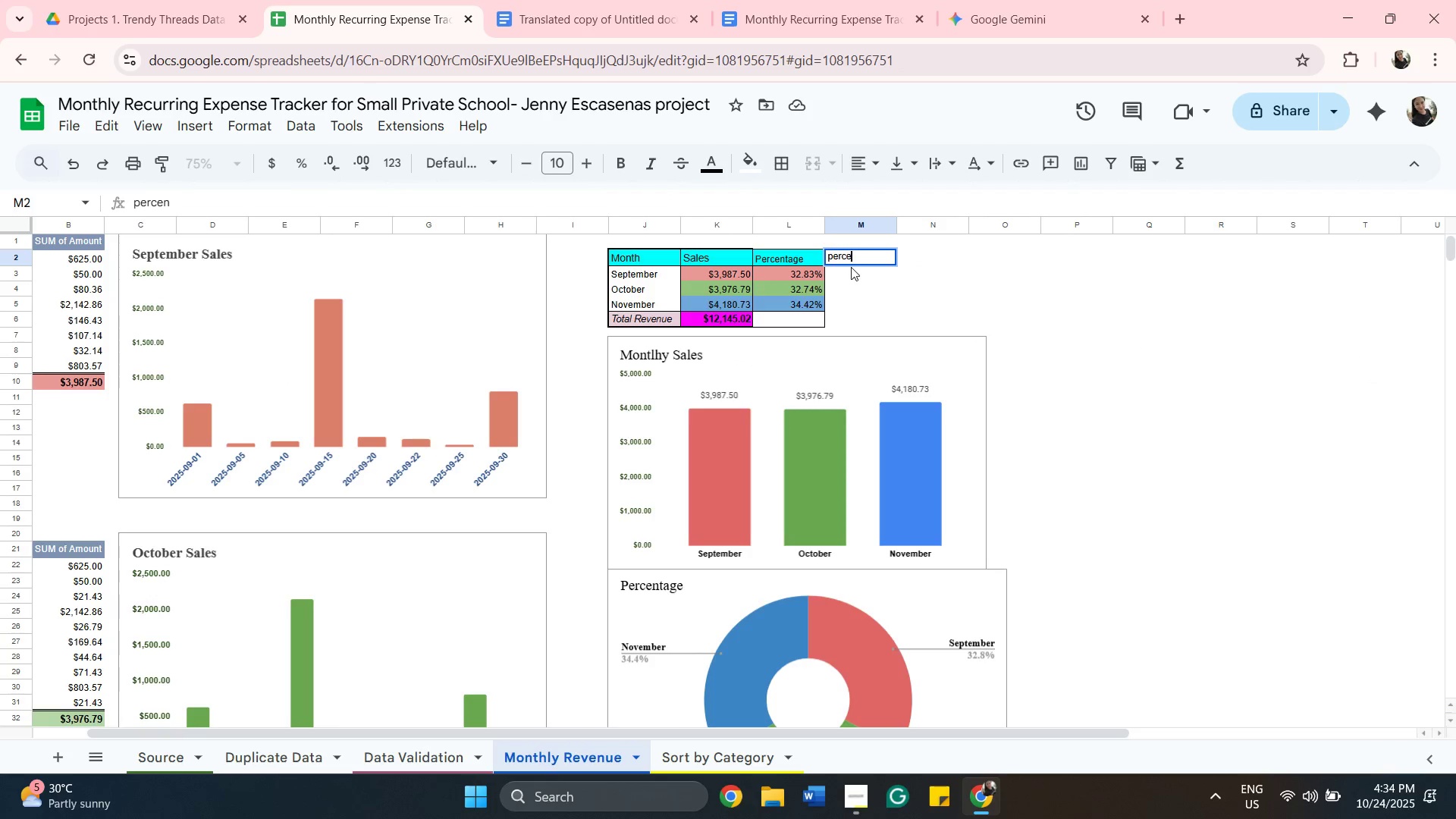 
key(Backspace)
 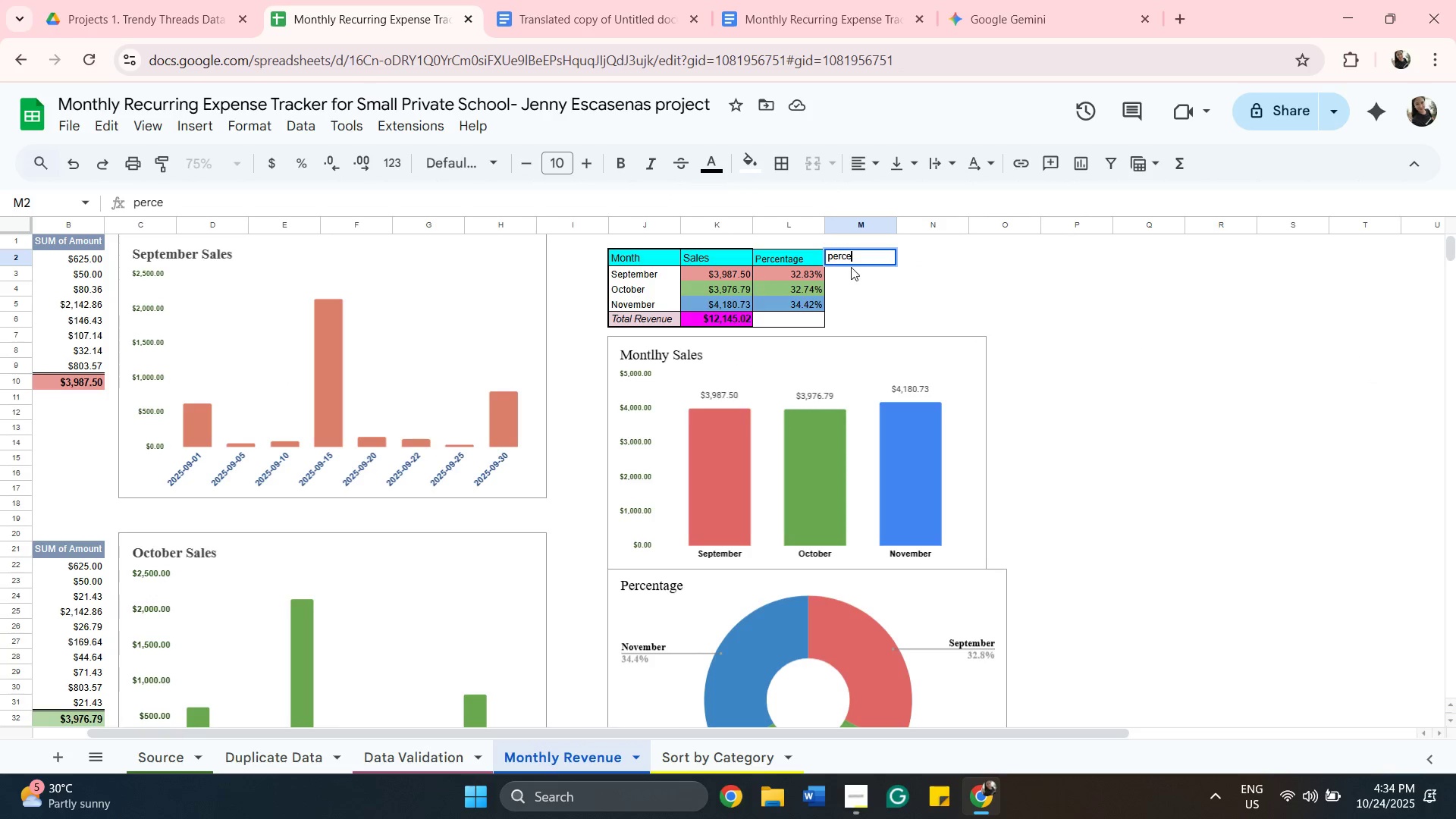 
key(Backspace)
 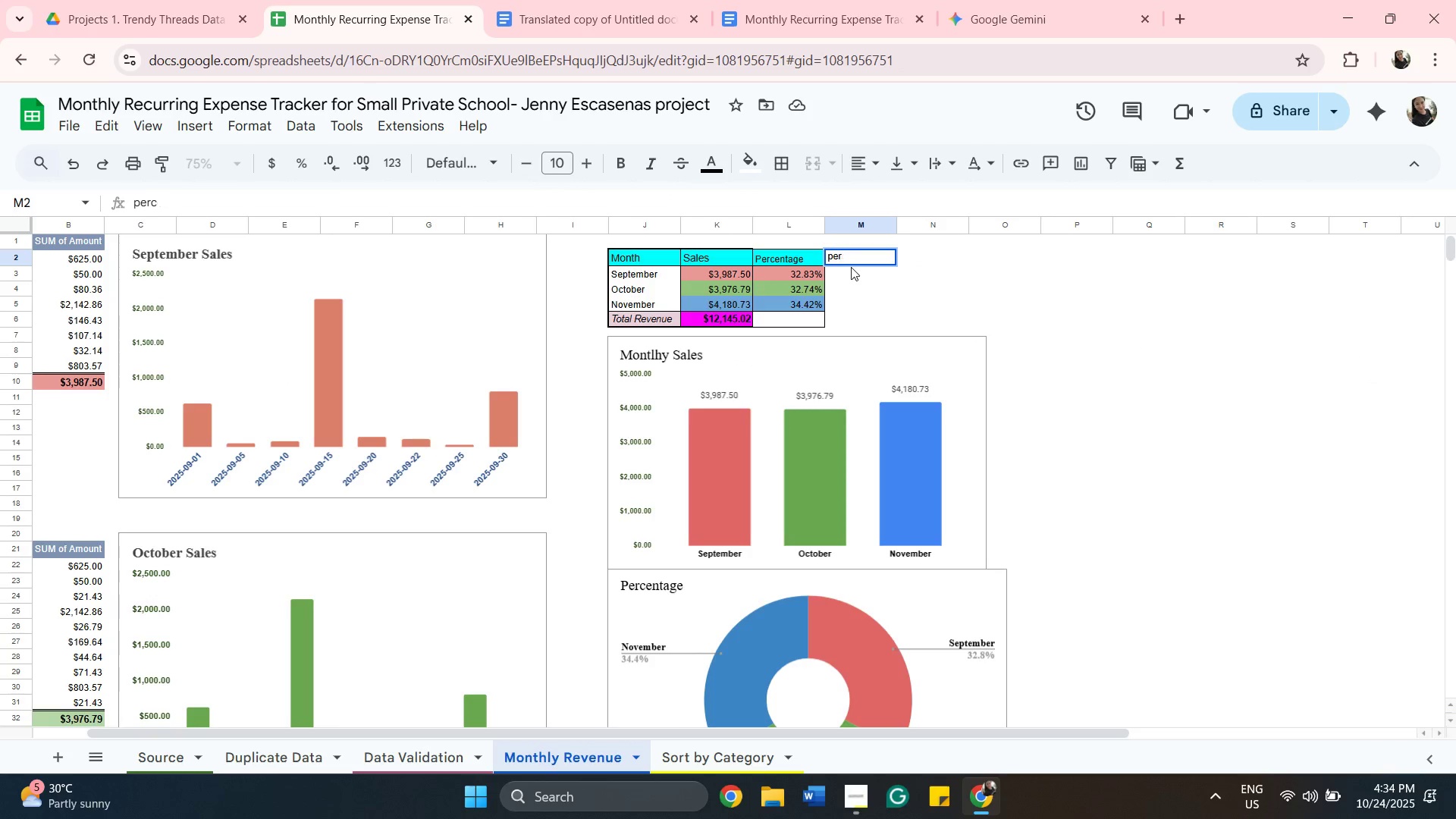 
key(Backspace)
 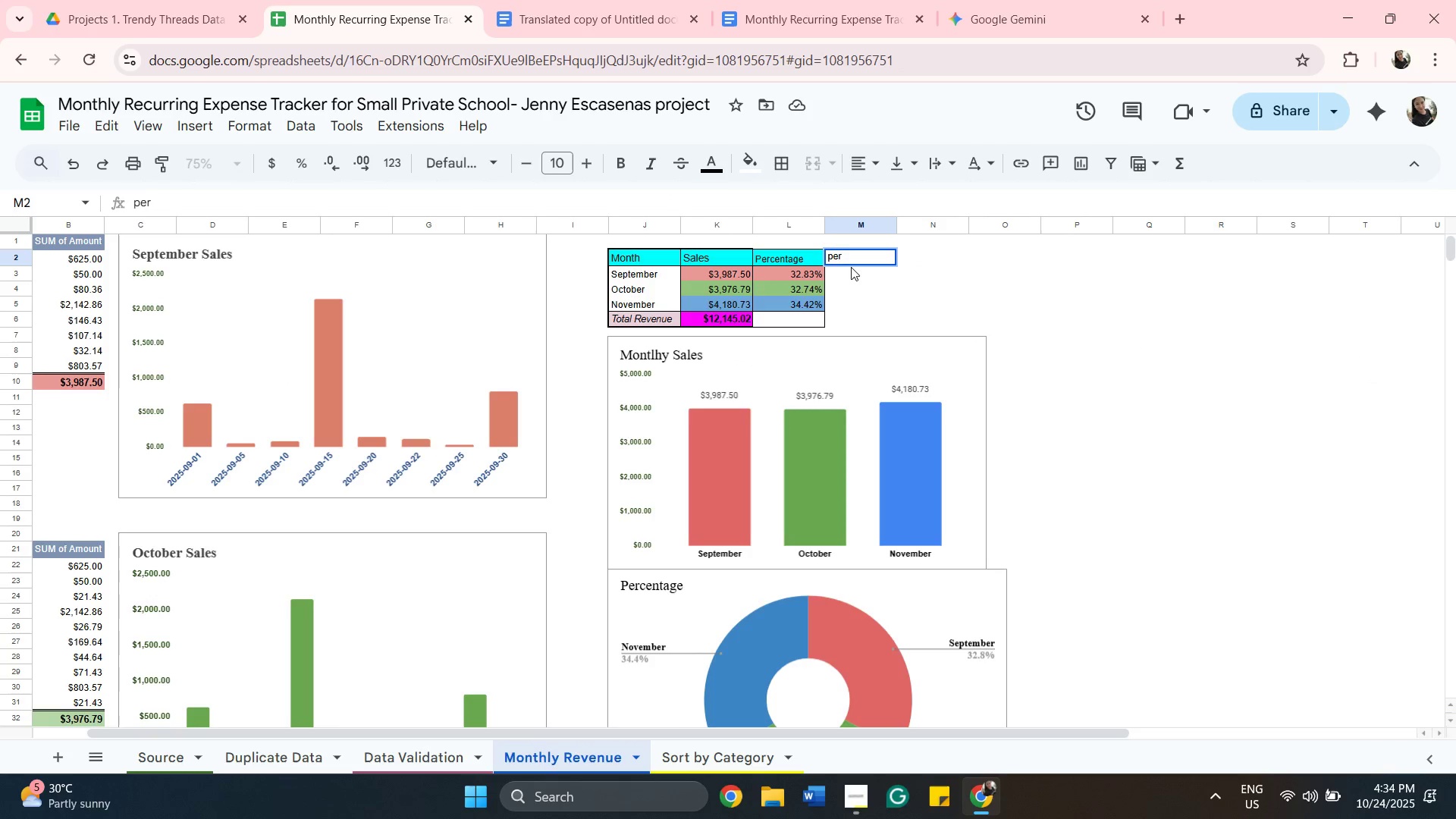 
key(Backspace)
 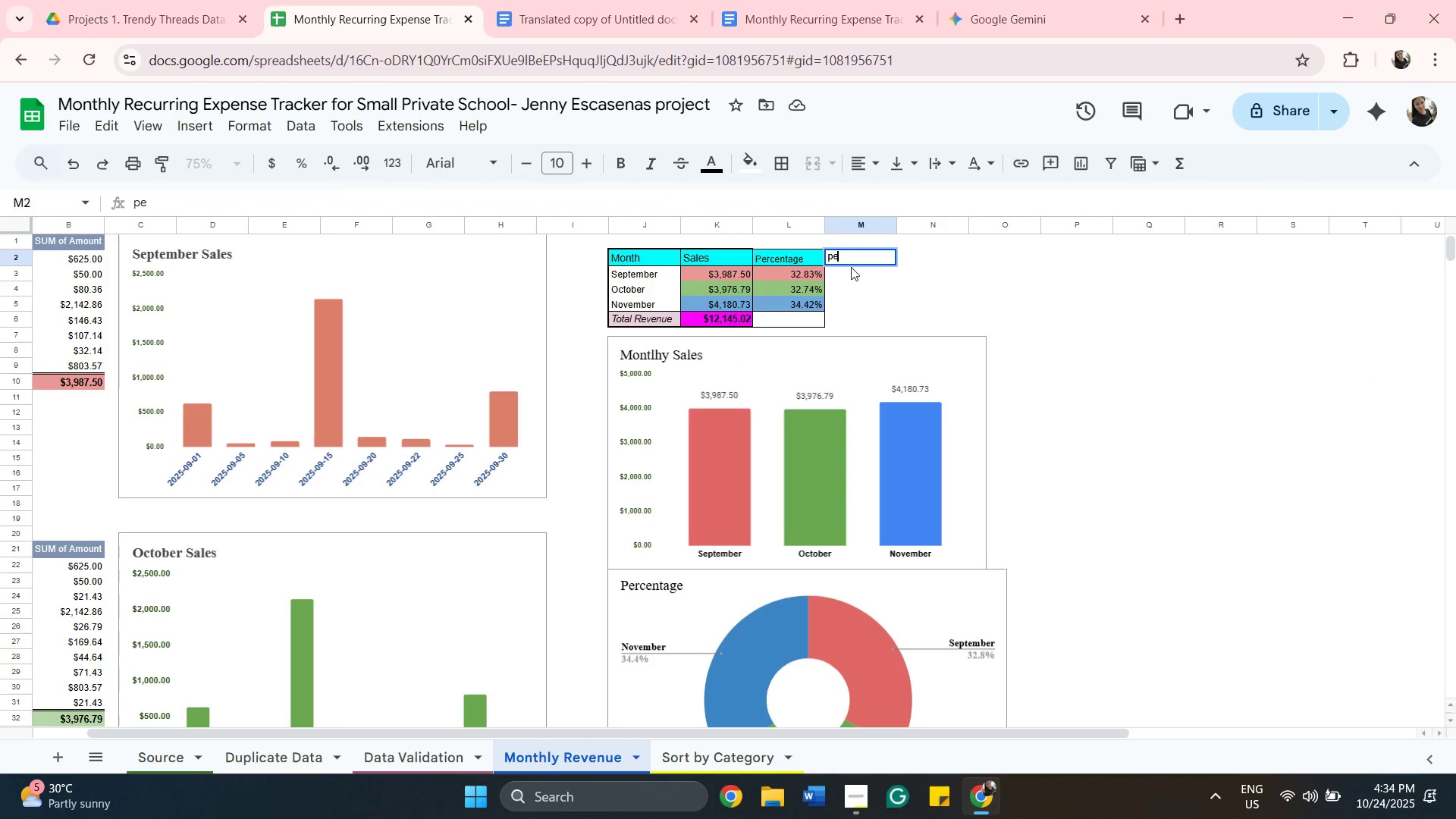 
key(Backspace)
 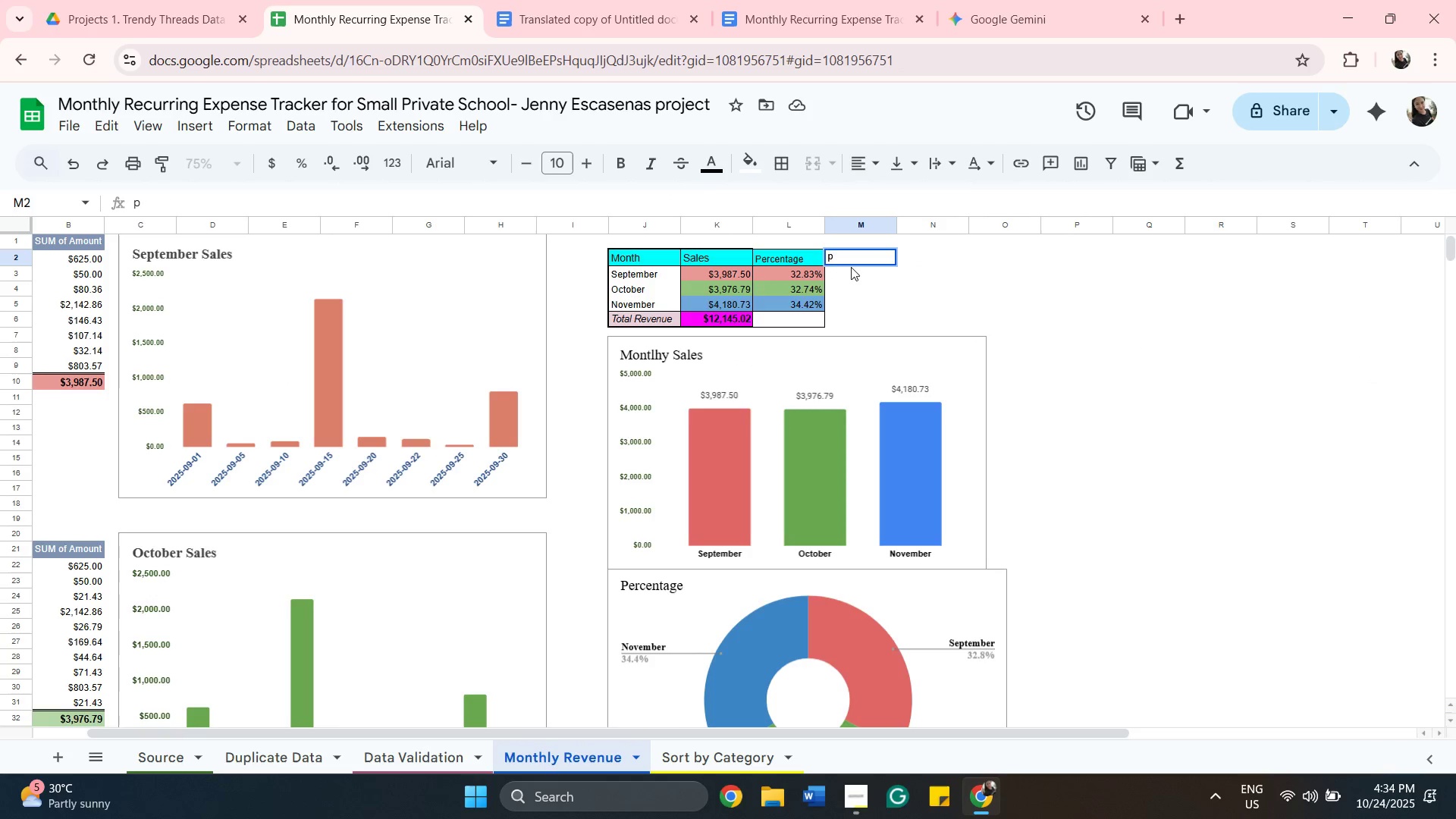 
key(Backspace)
 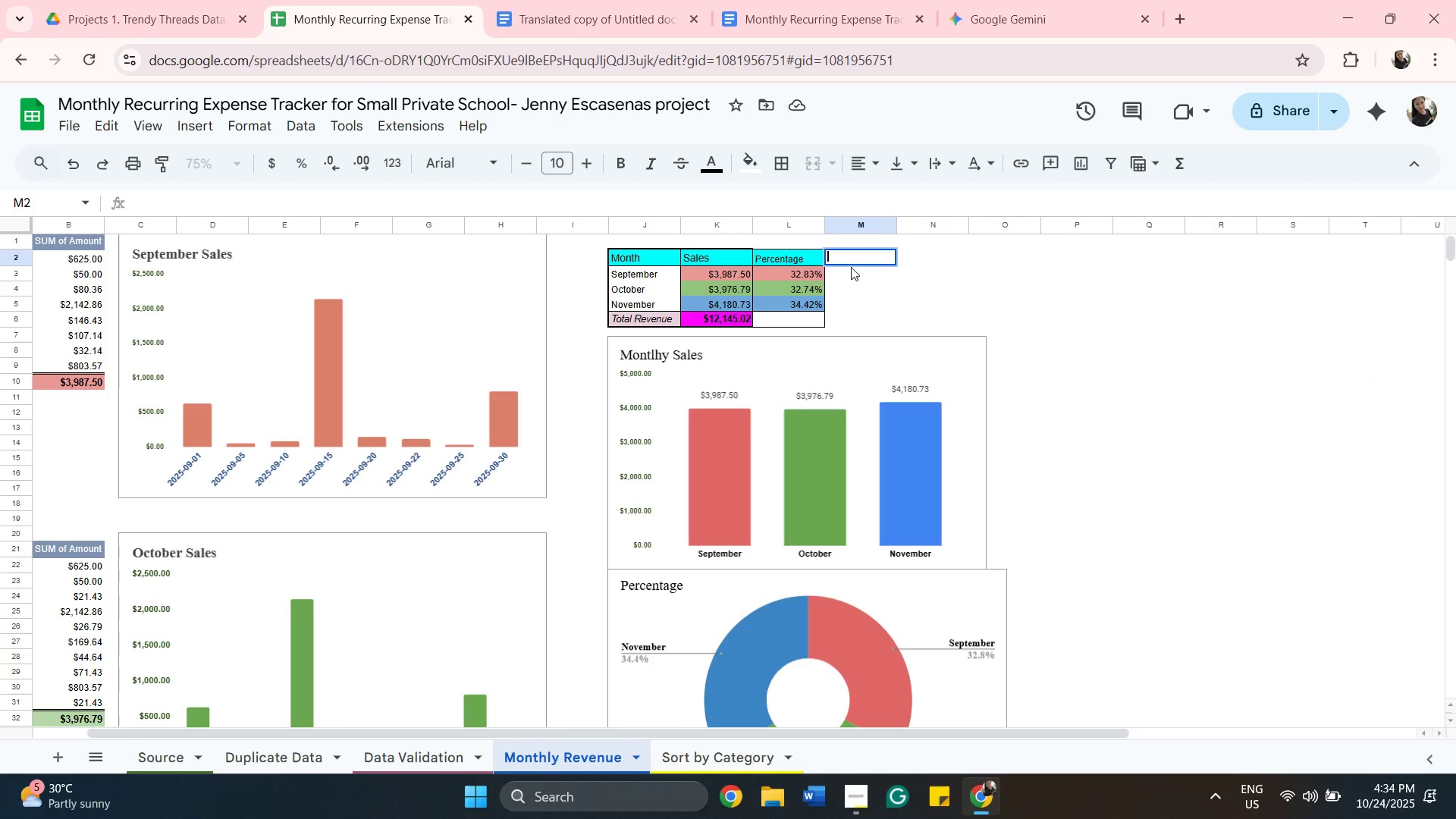 
key(Control+V)
 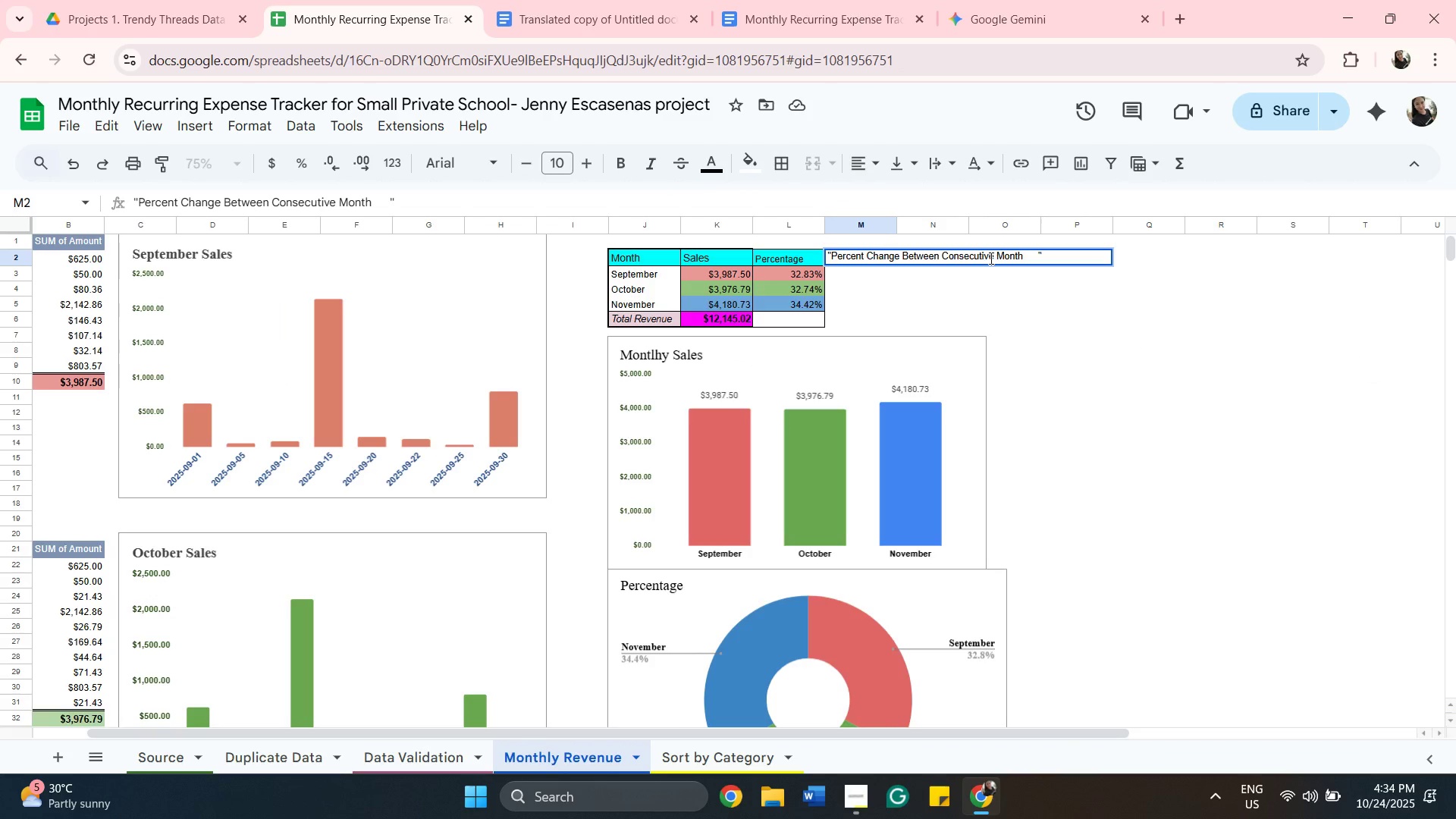 
wait(5.23)
 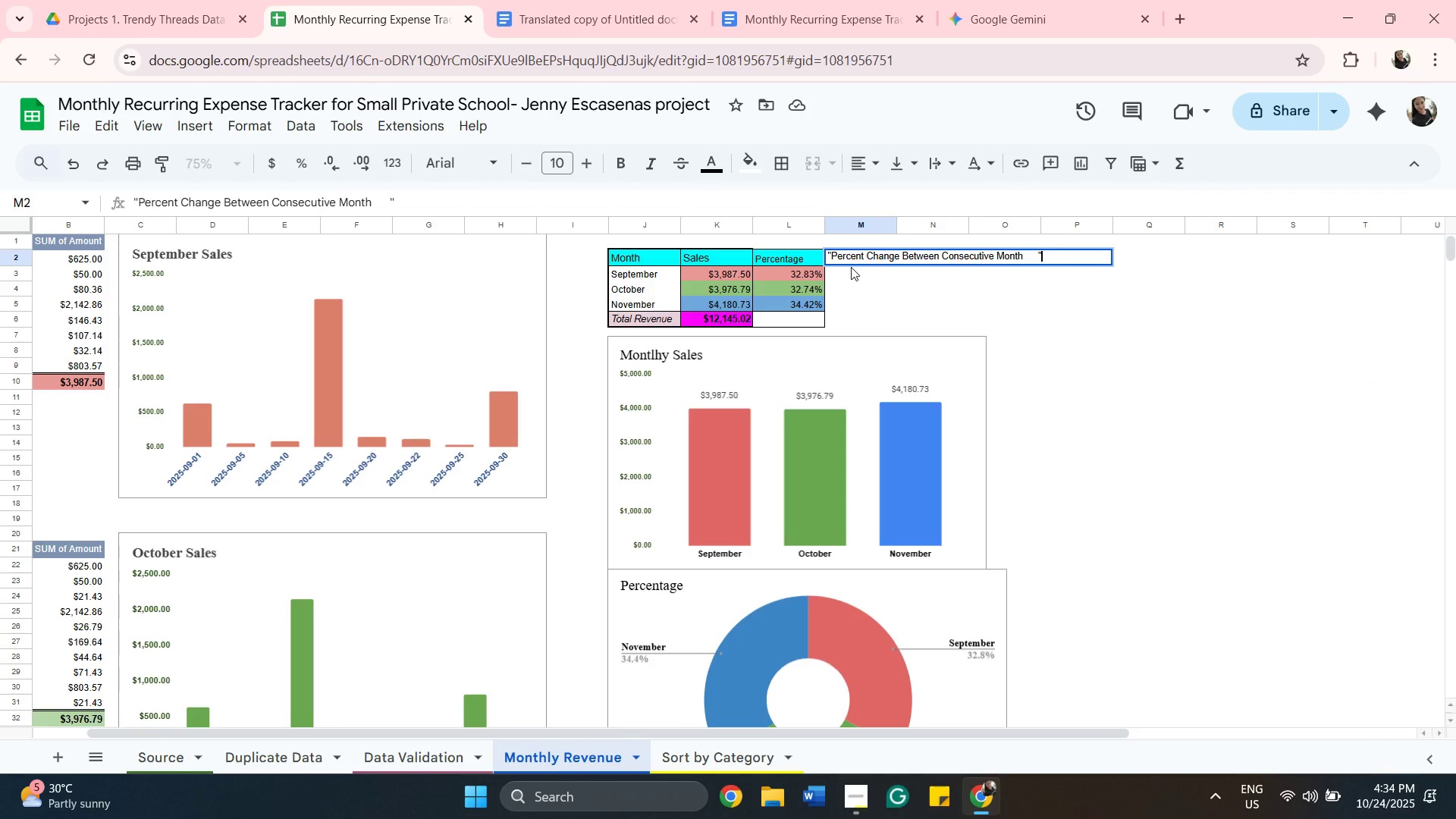 
key(Backspace)
 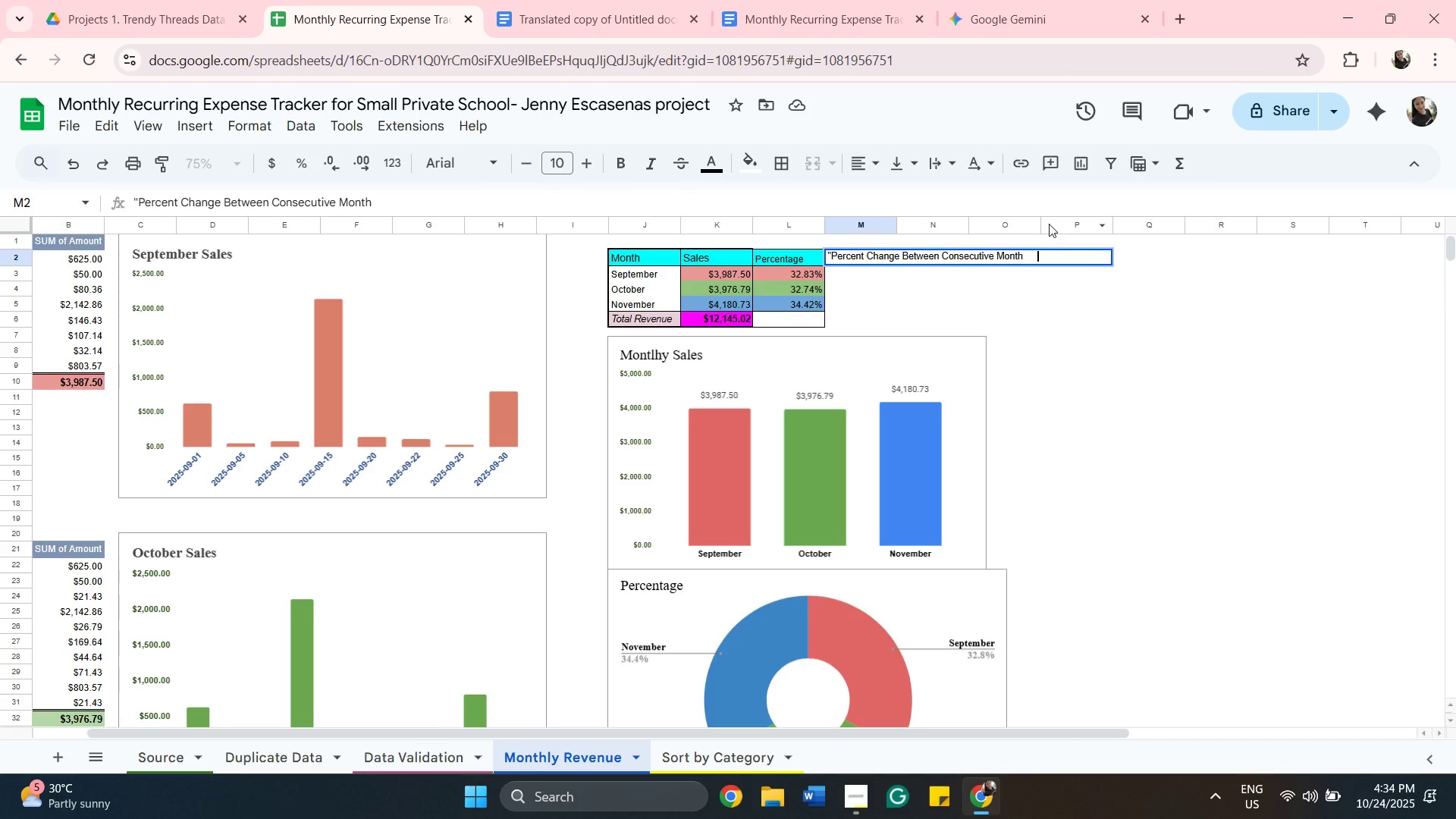 
key(Backspace)
 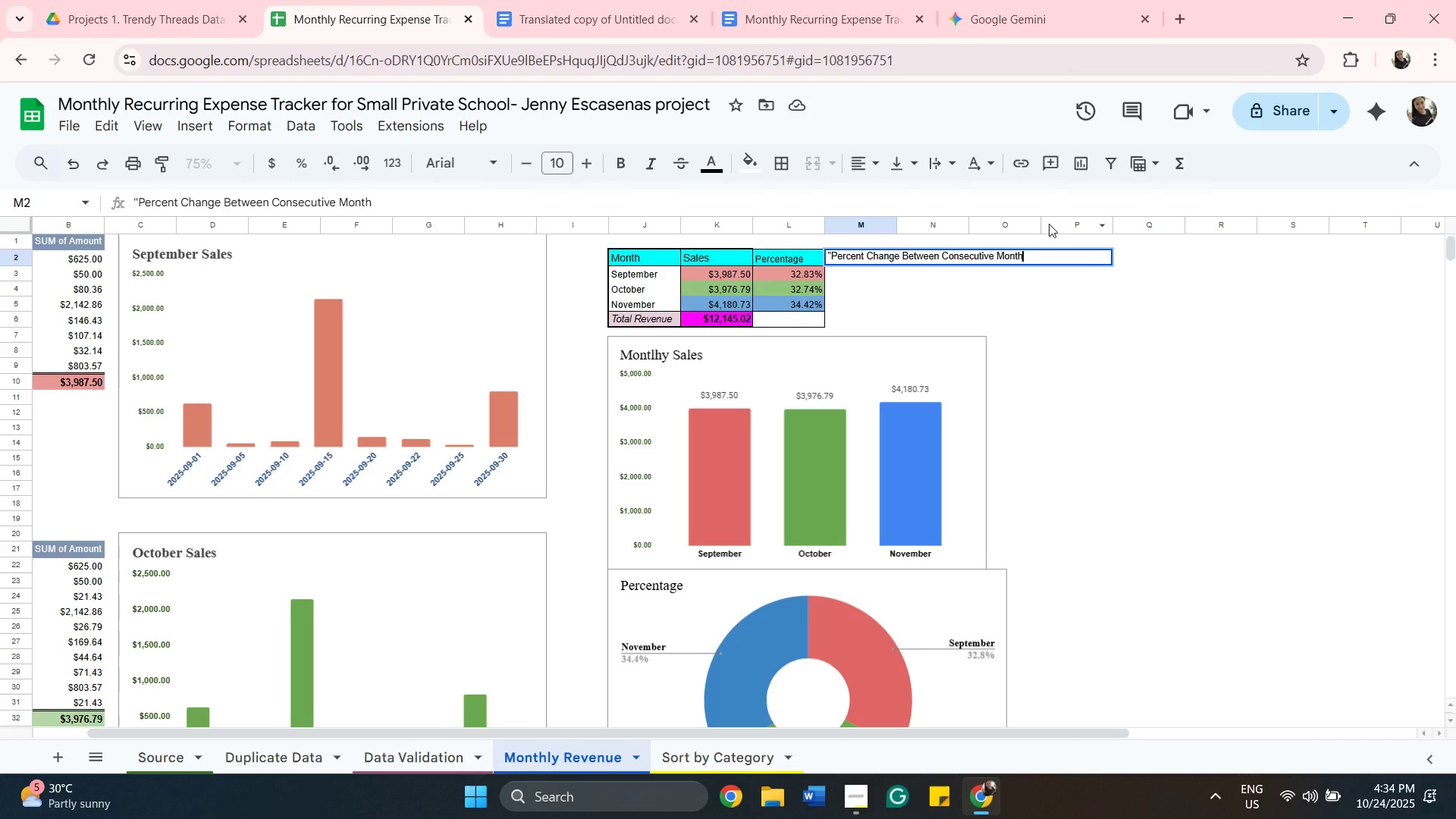 
key(Period)
 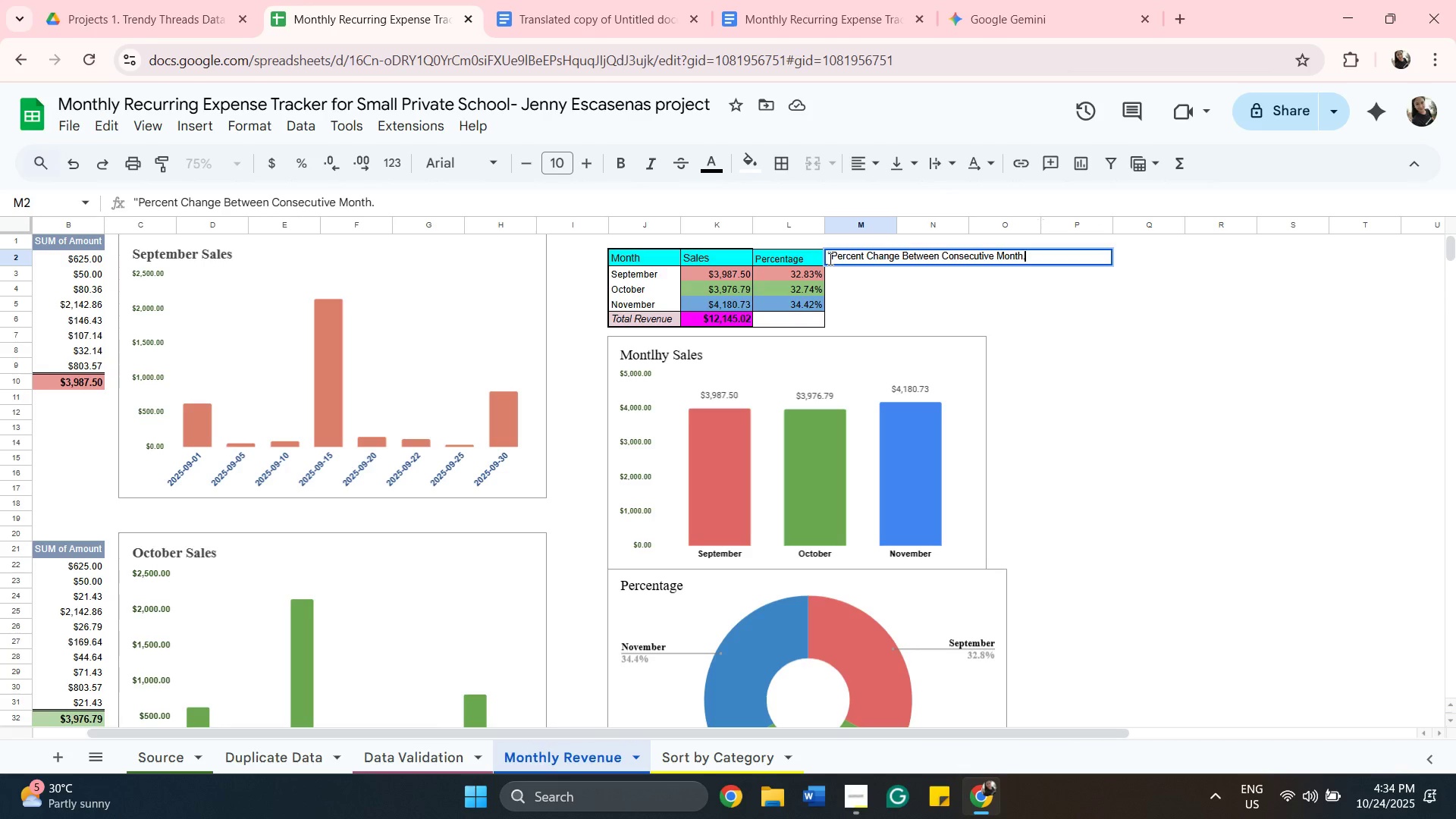 
left_click([830, 259])
 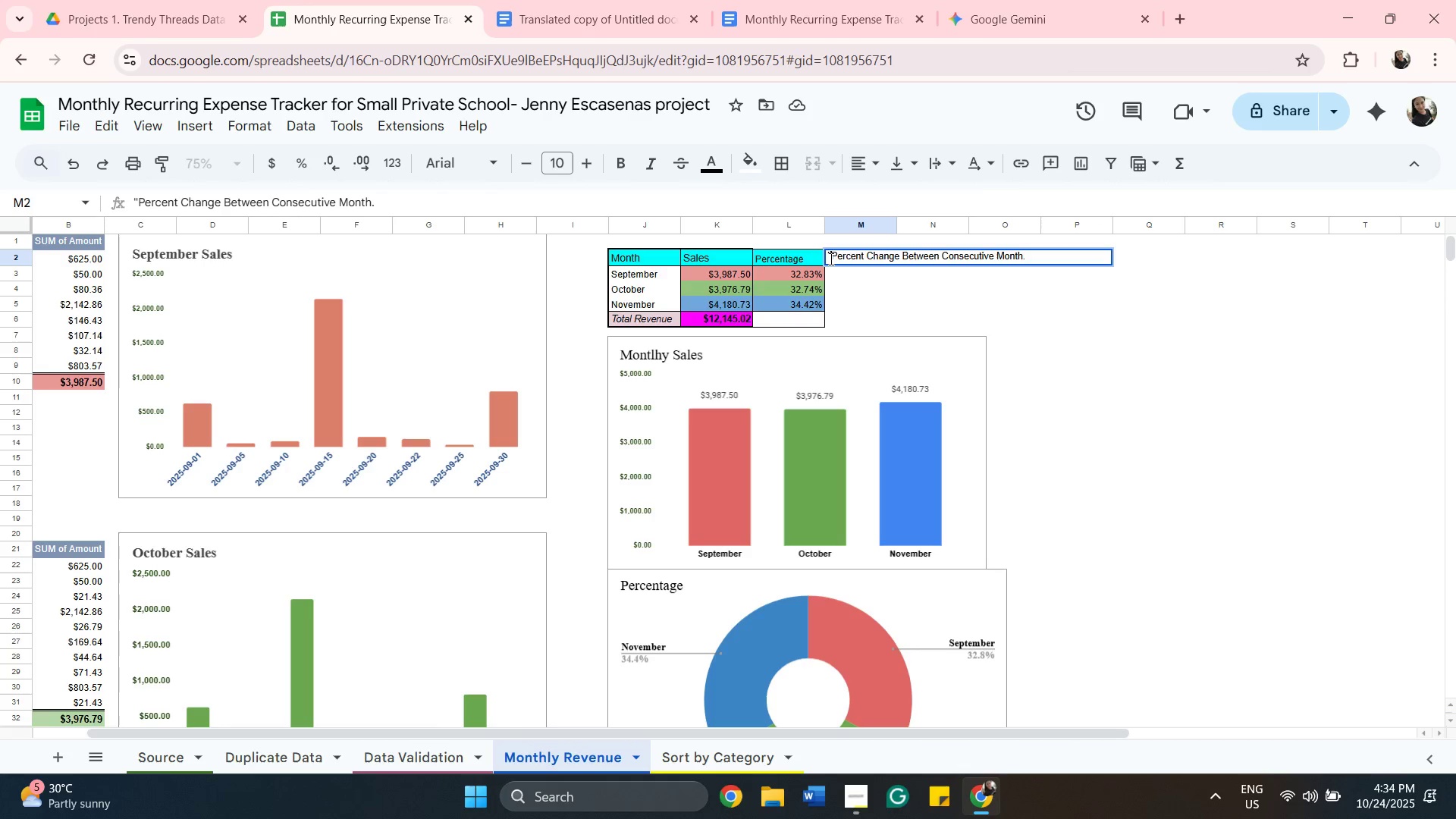 
key(ArrowRight)
 